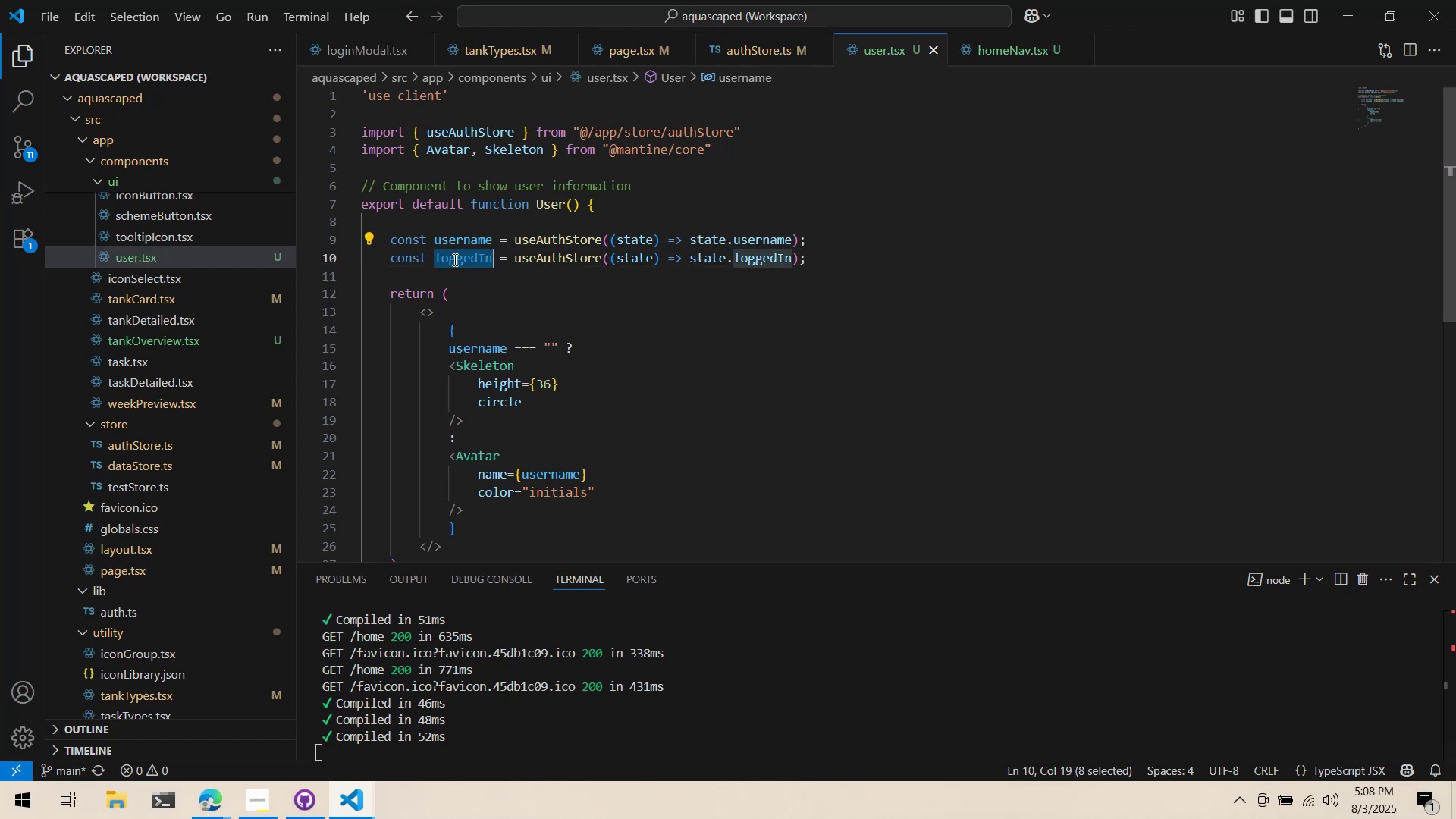 
key(Control+C)
 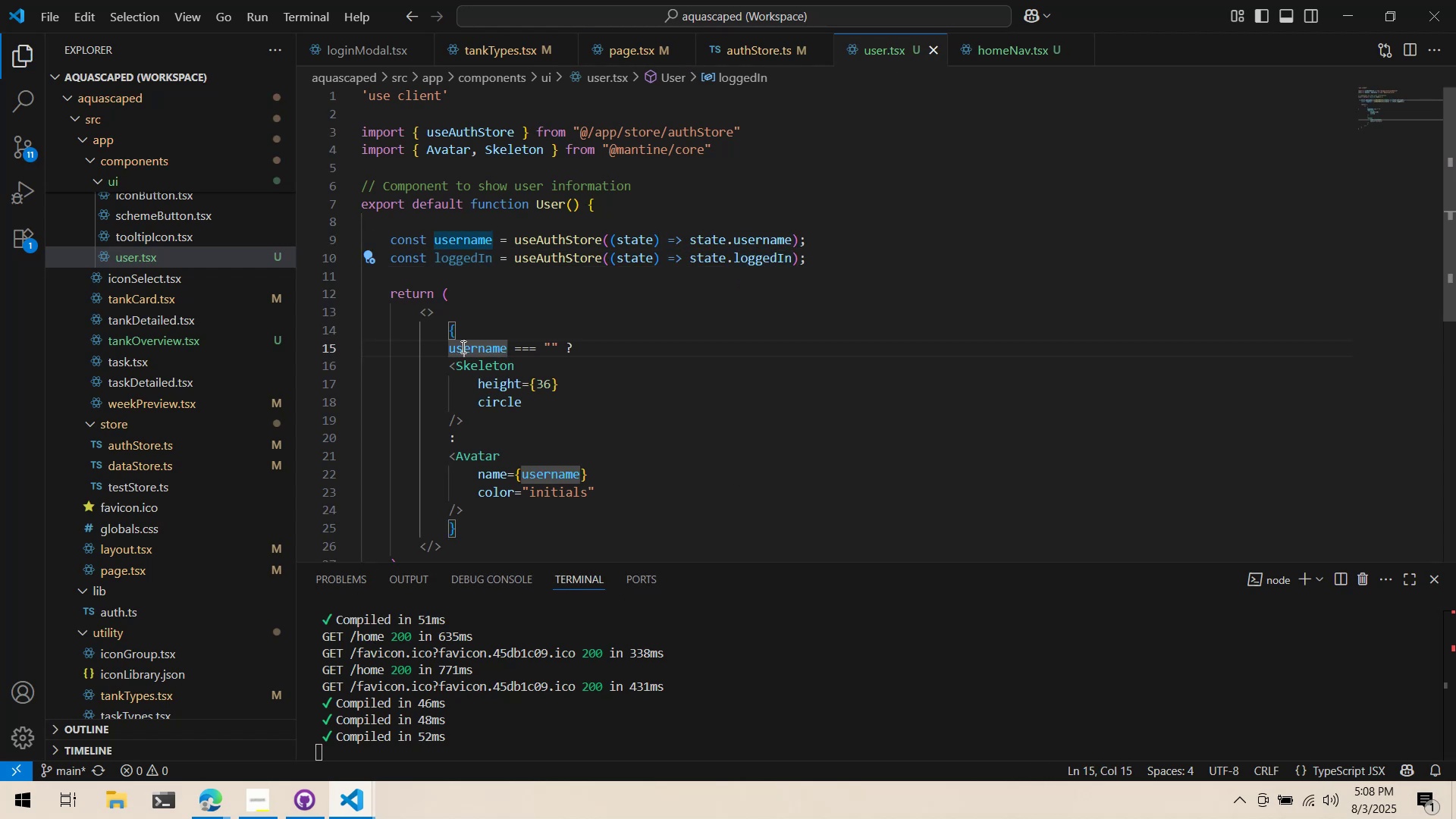 
double_click([462, 347])
 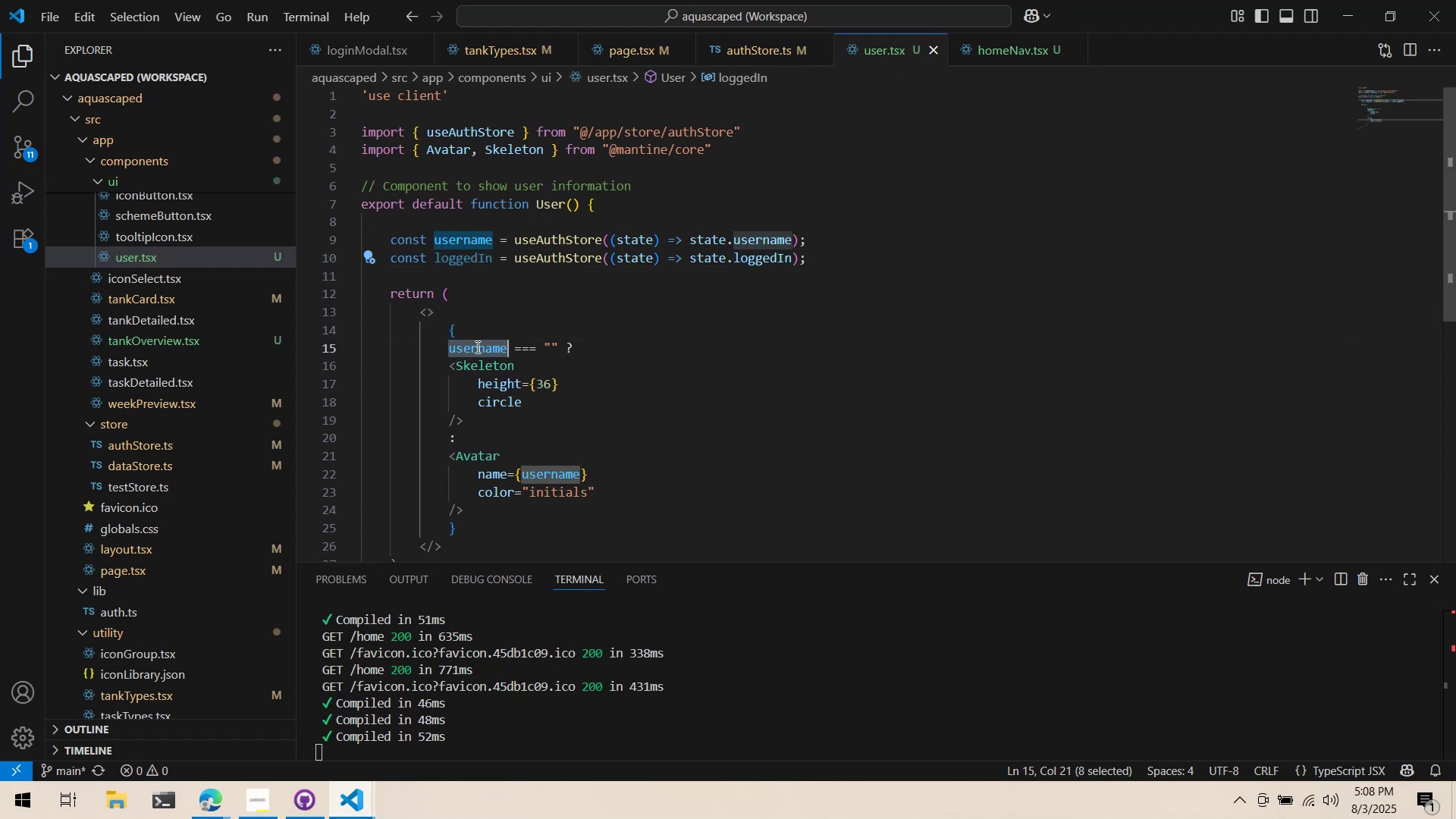 
key(Control+ControlLeft)
 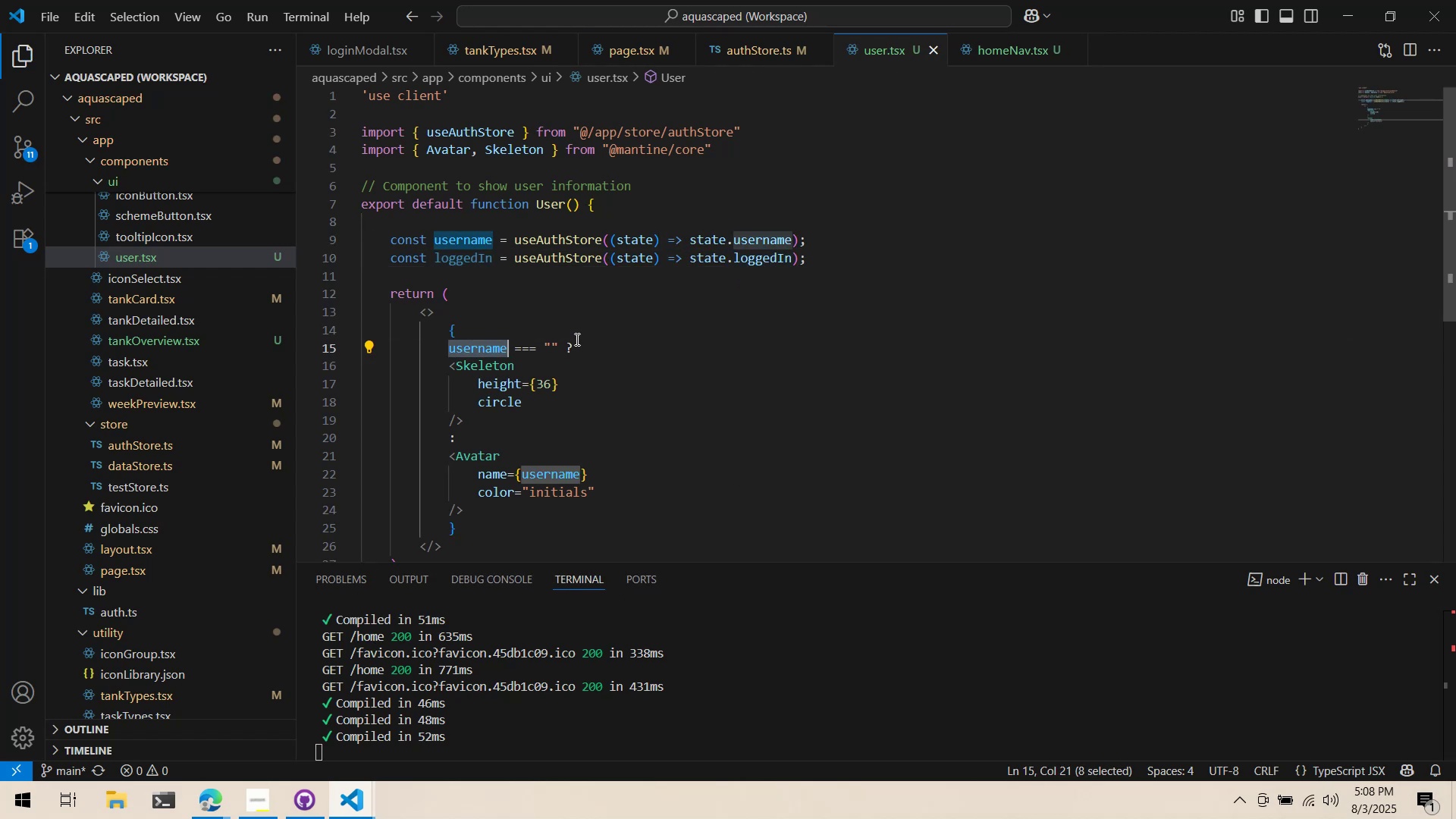 
key(Control+V)
 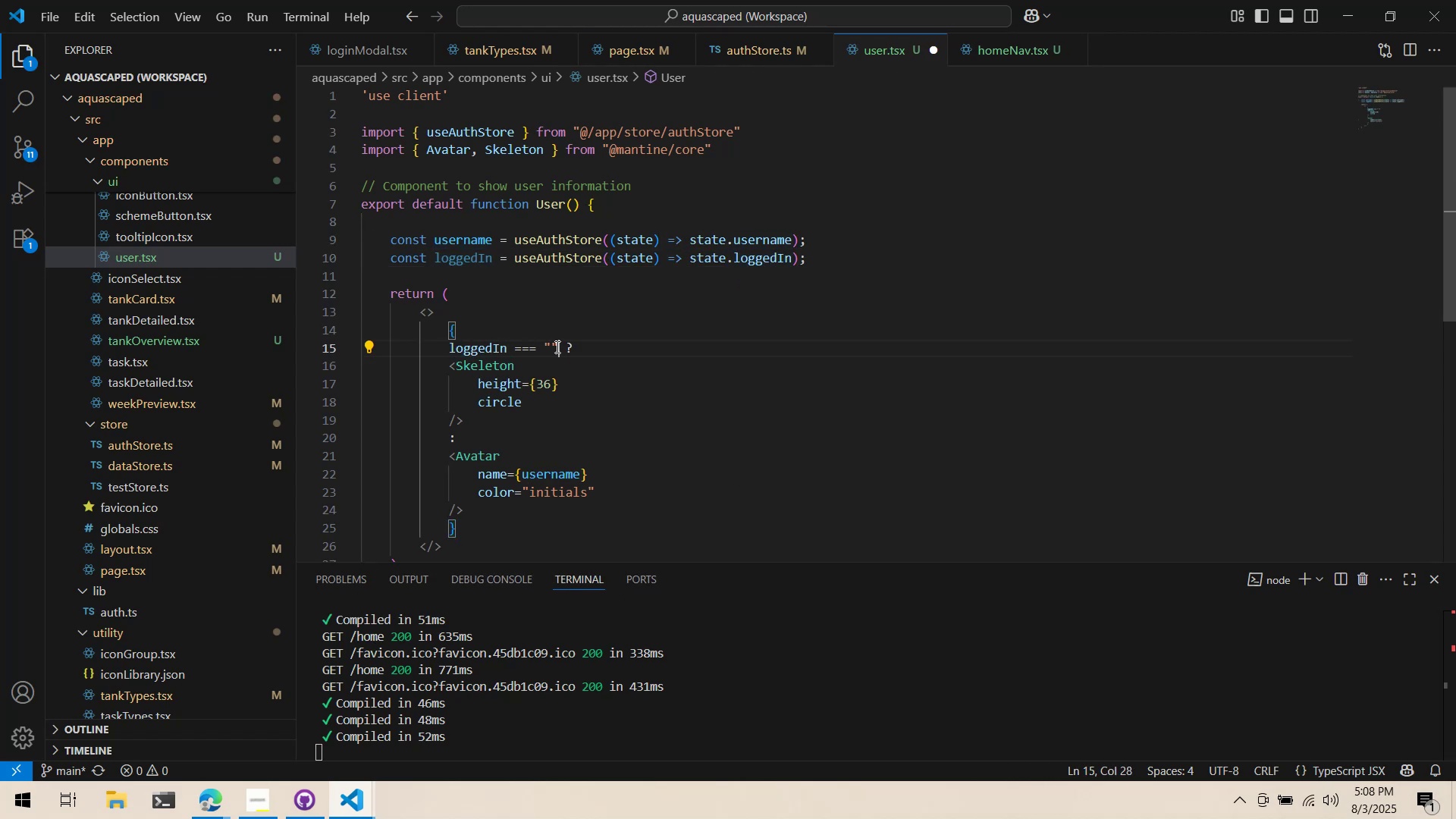 
double_click([556, 347])
 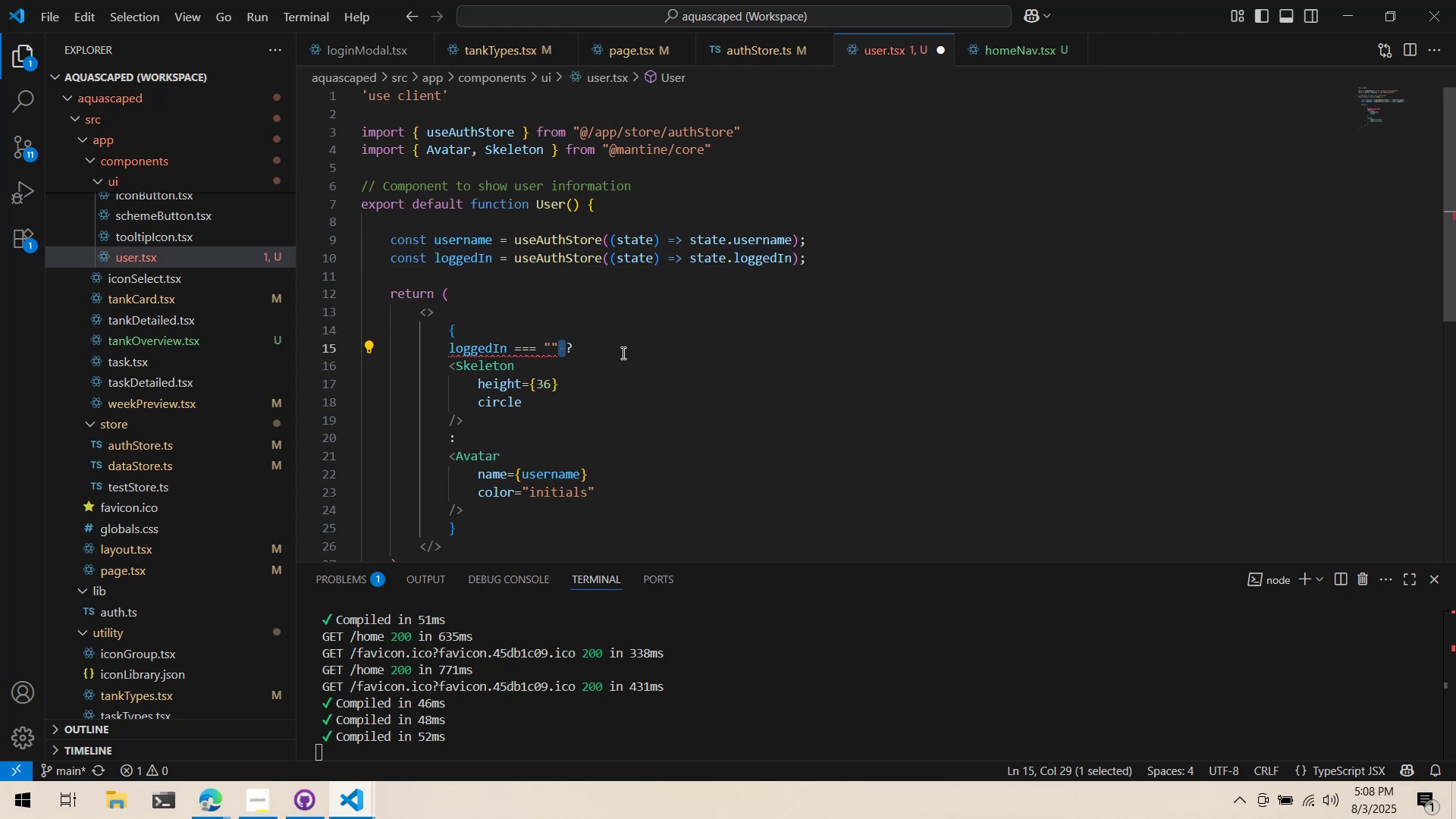 
key(ArrowLeft)
 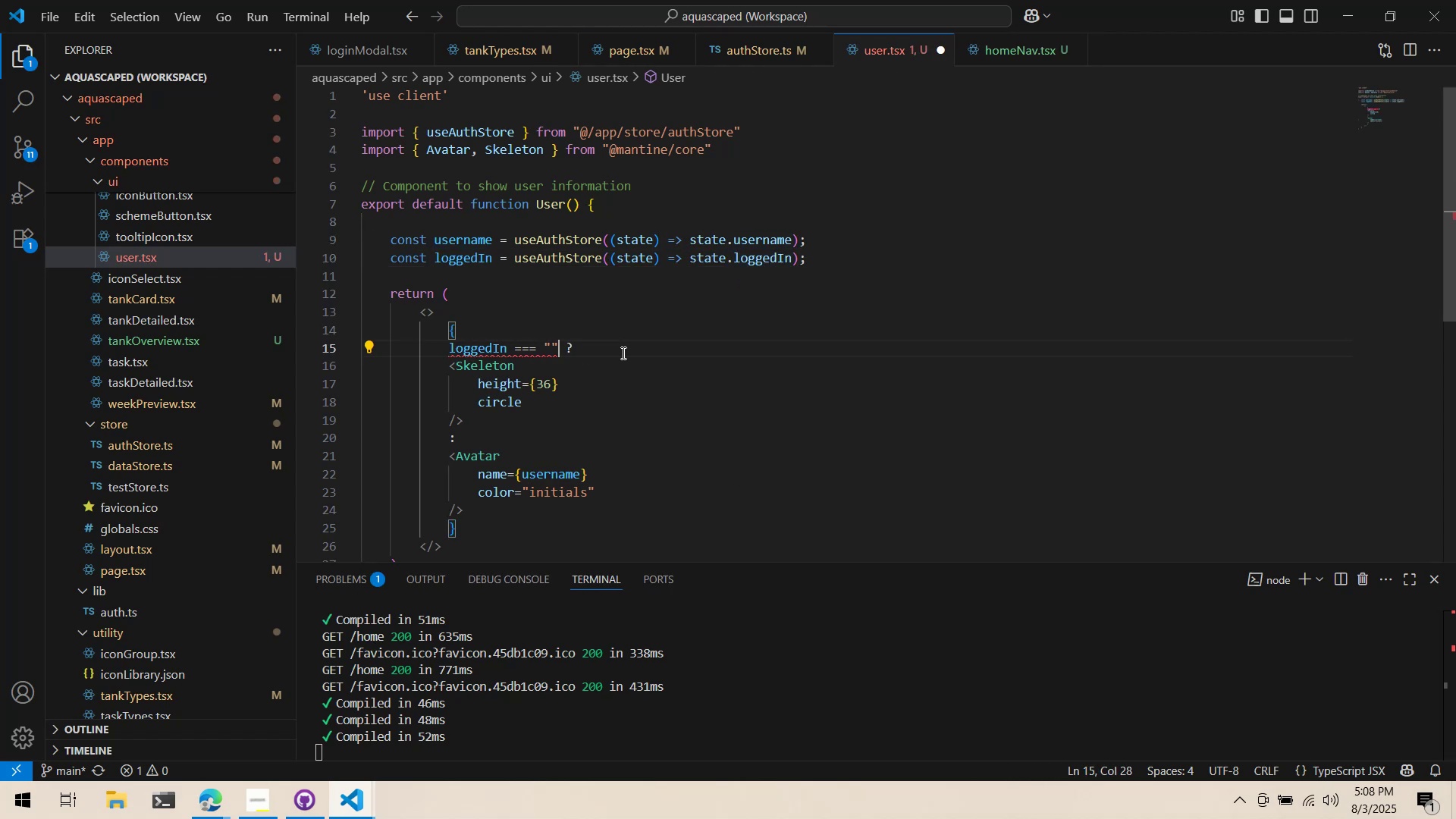 
key(Backspace)
key(Backspace)
type(true)
 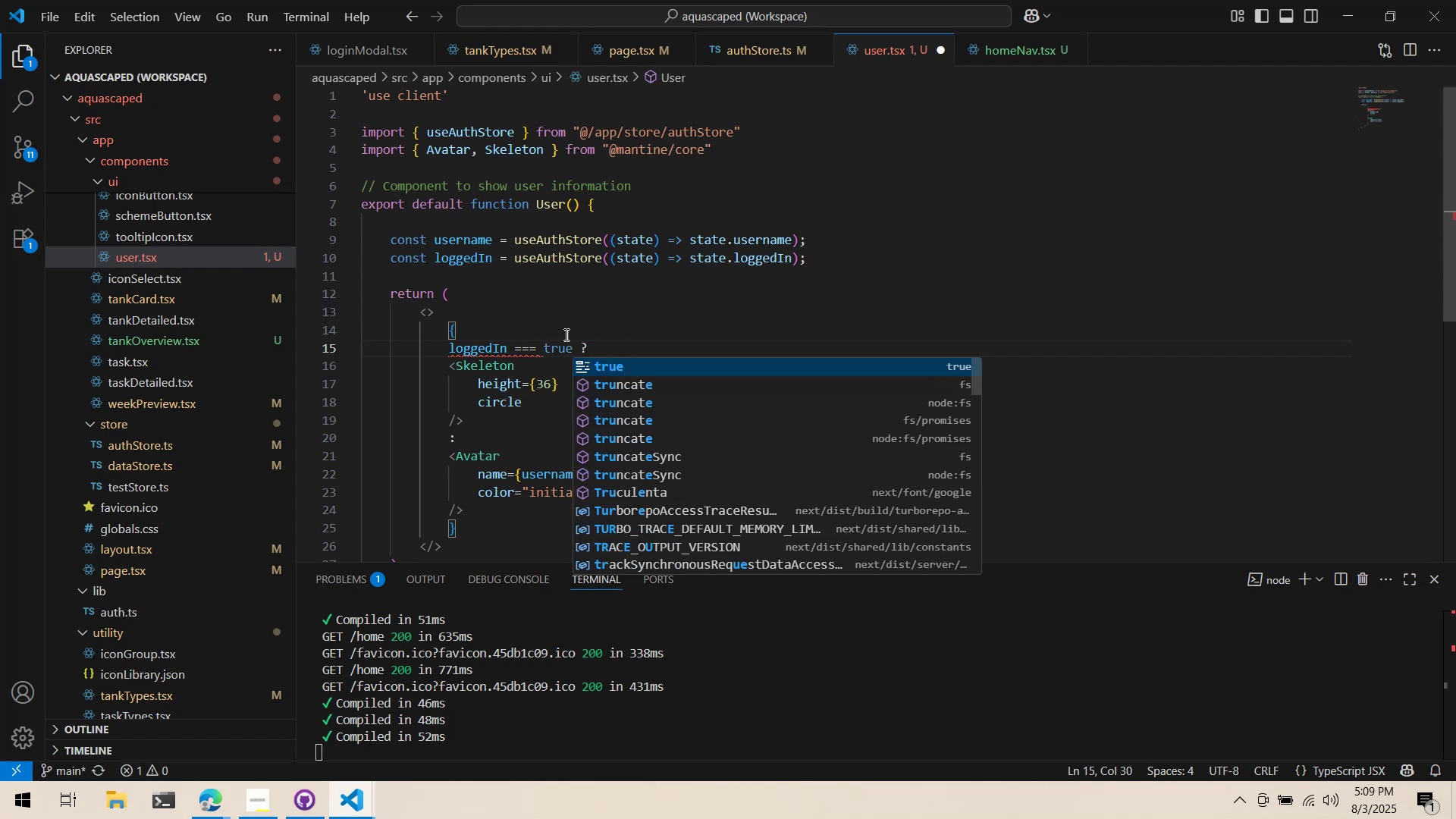 
left_click([531, 326])
 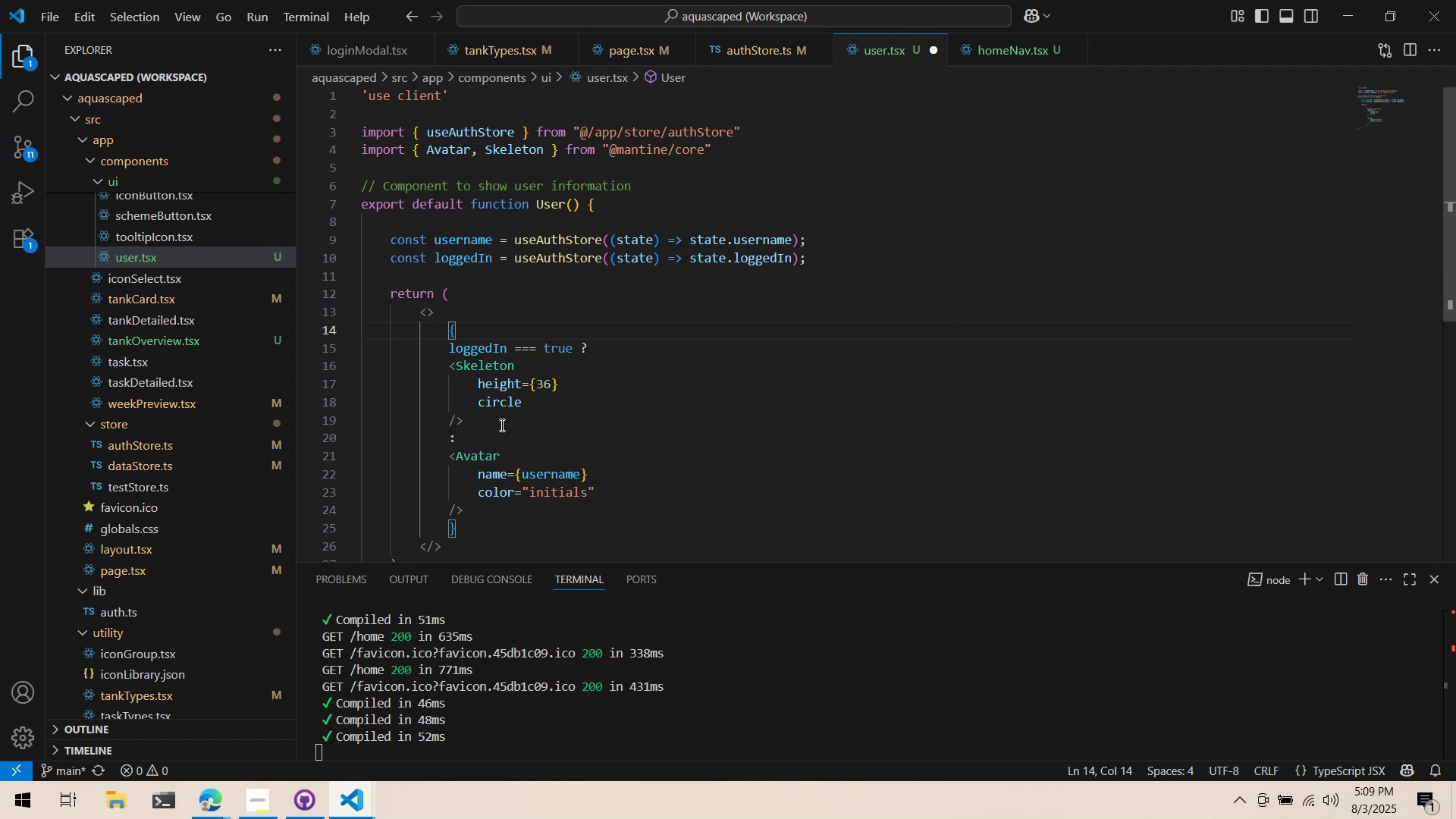 
left_click_drag(start_coordinate=[499, 420], to_coordinate=[251, 372])
 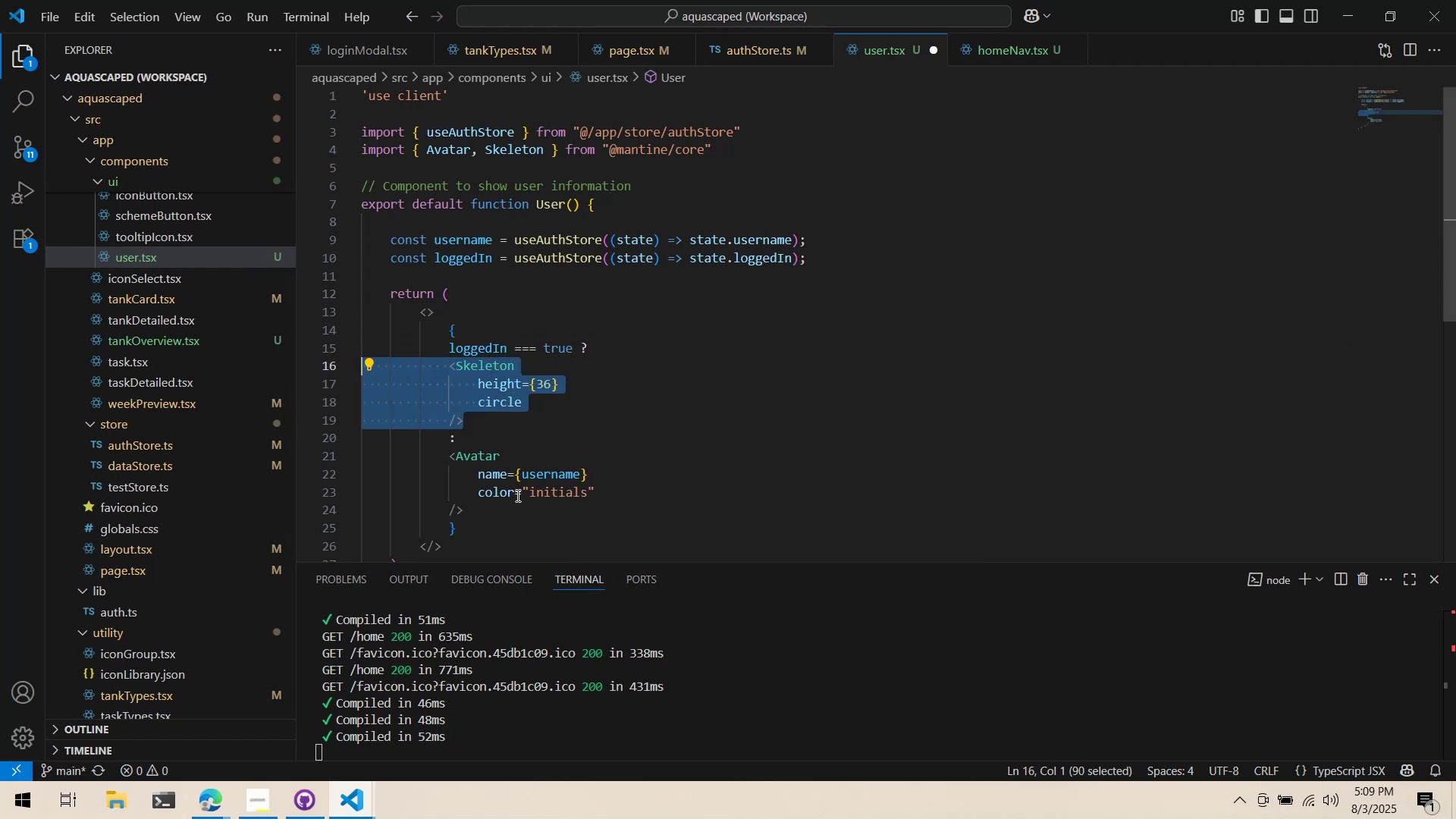 
left_click_drag(start_coordinate=[505, 507], to_coordinate=[274, 446])
 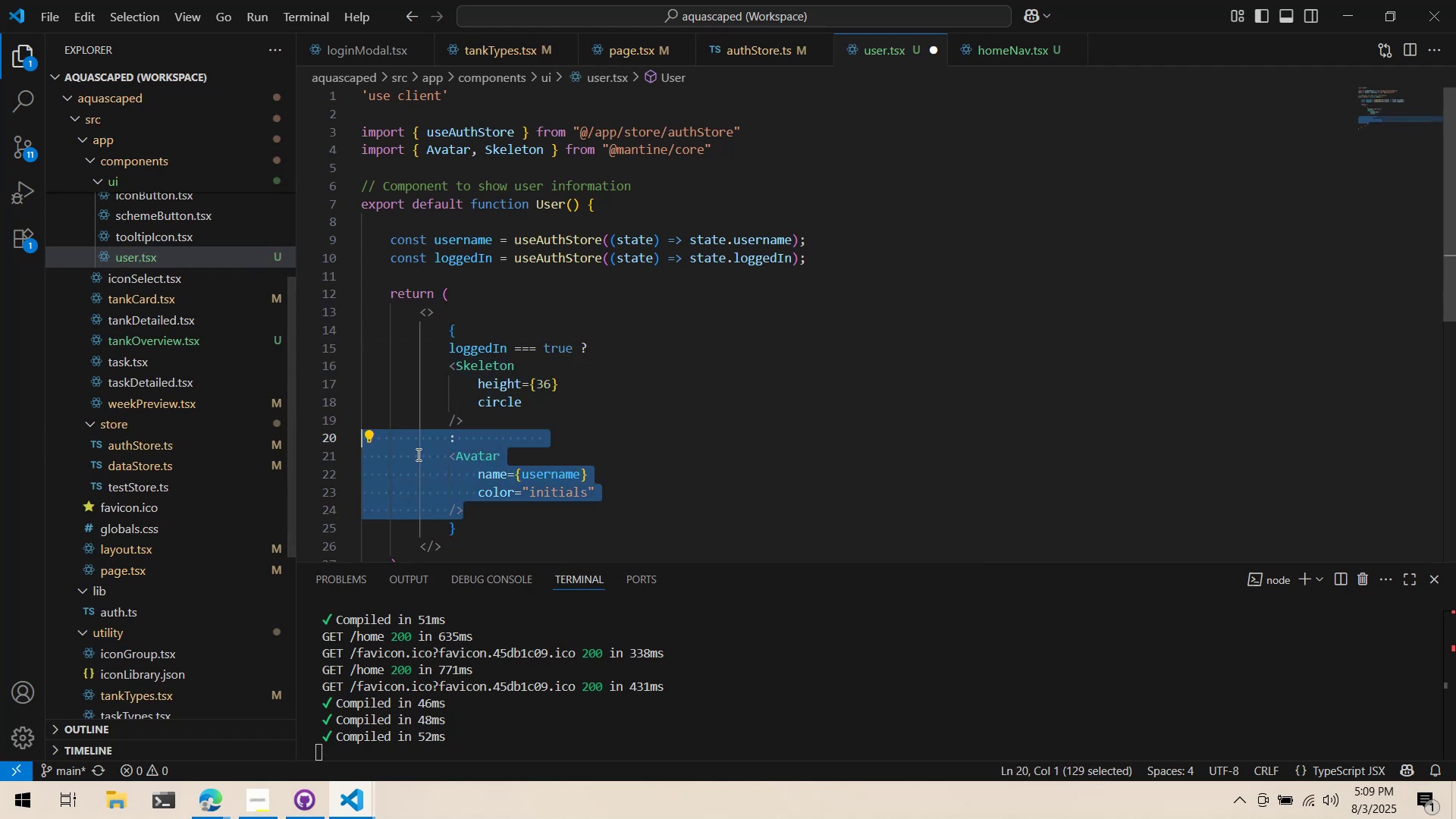 
left_click_drag(start_coordinate=[438, 451], to_coordinate=[353, 369])
 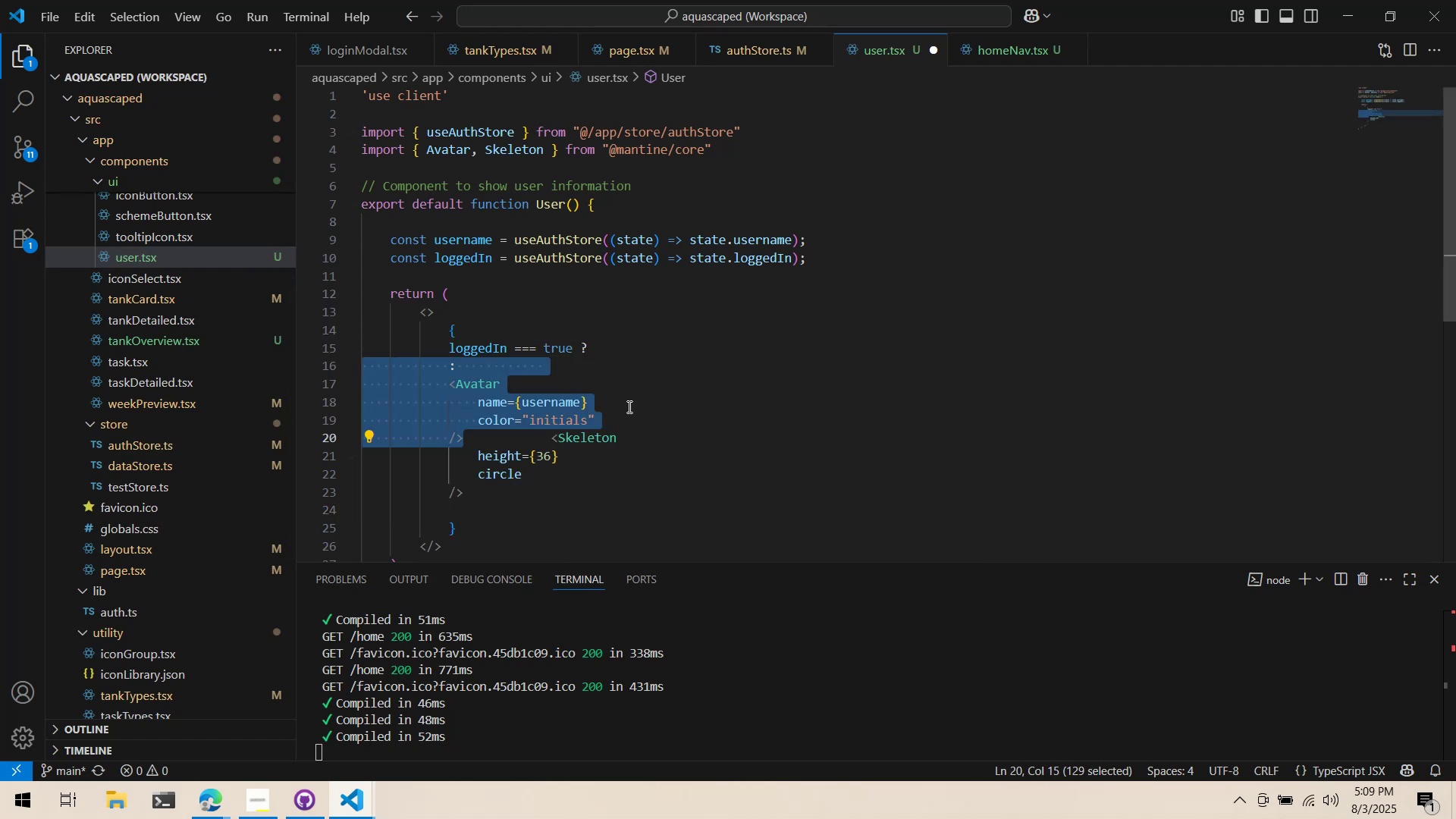 
left_click([628, 407])
 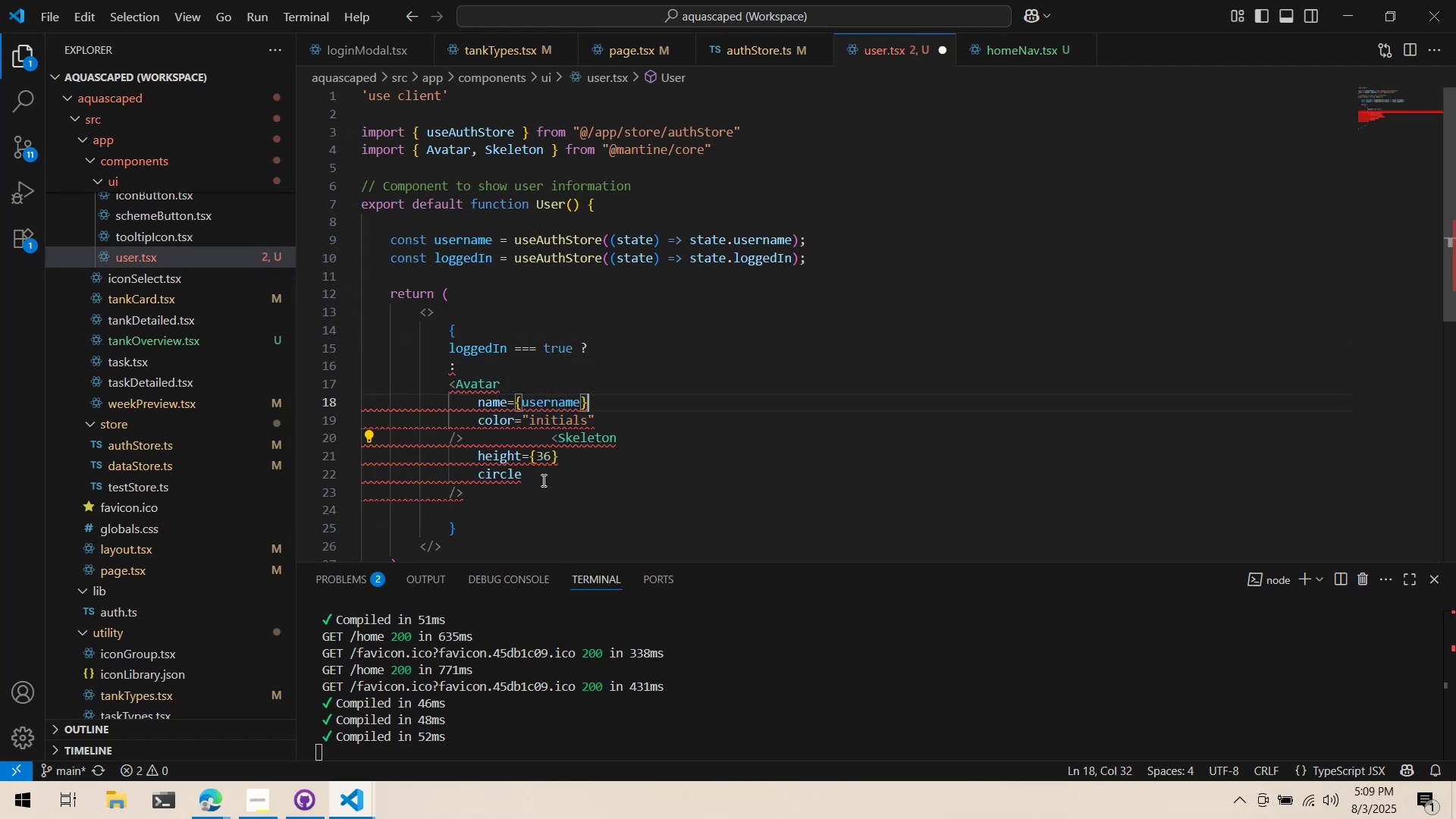 
left_click_drag(start_coordinate=[535, 491], to_coordinate=[554, 437])
 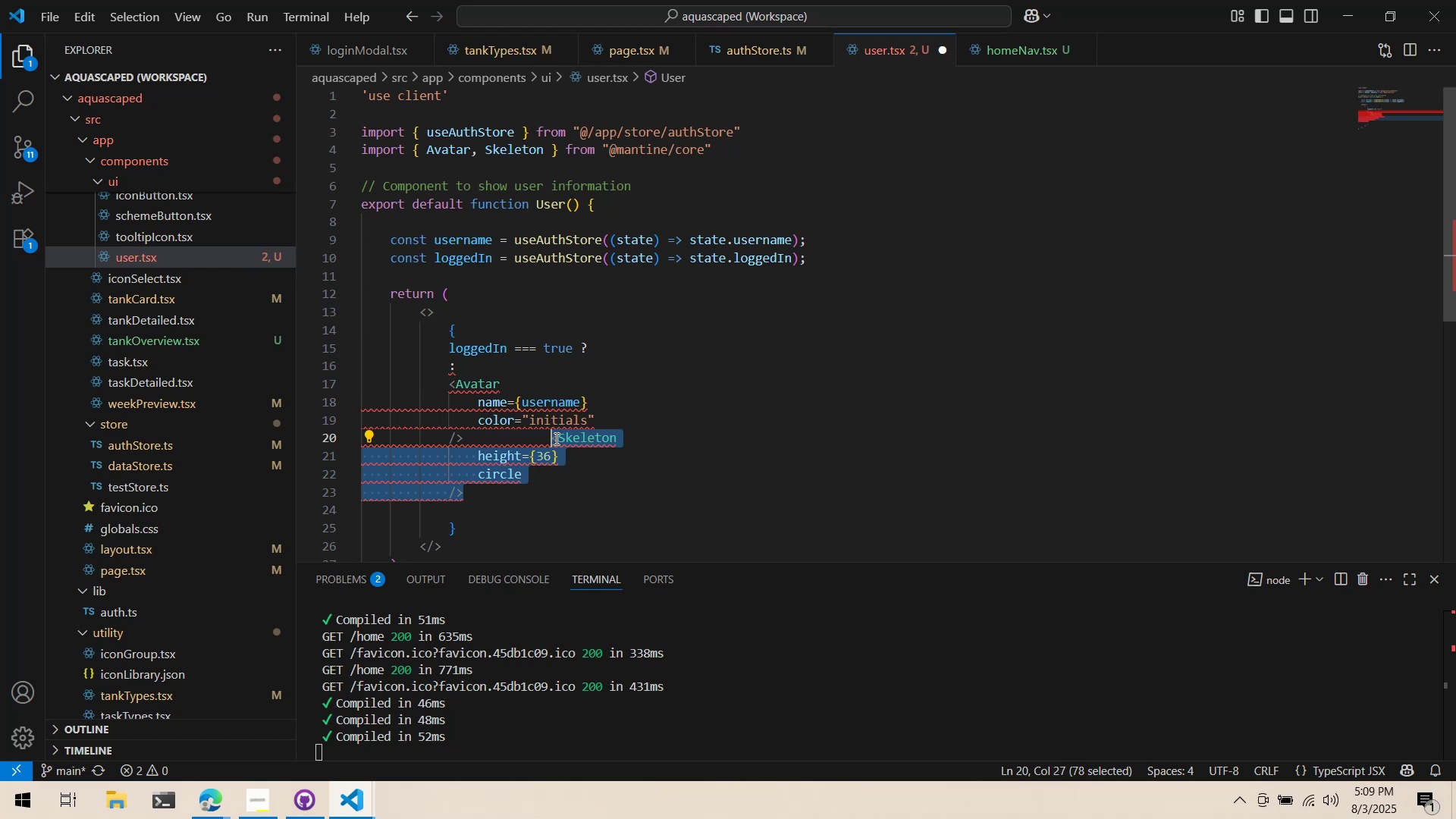 
left_click_drag(start_coordinate=[560, 442], to_coordinate=[447, 369])
 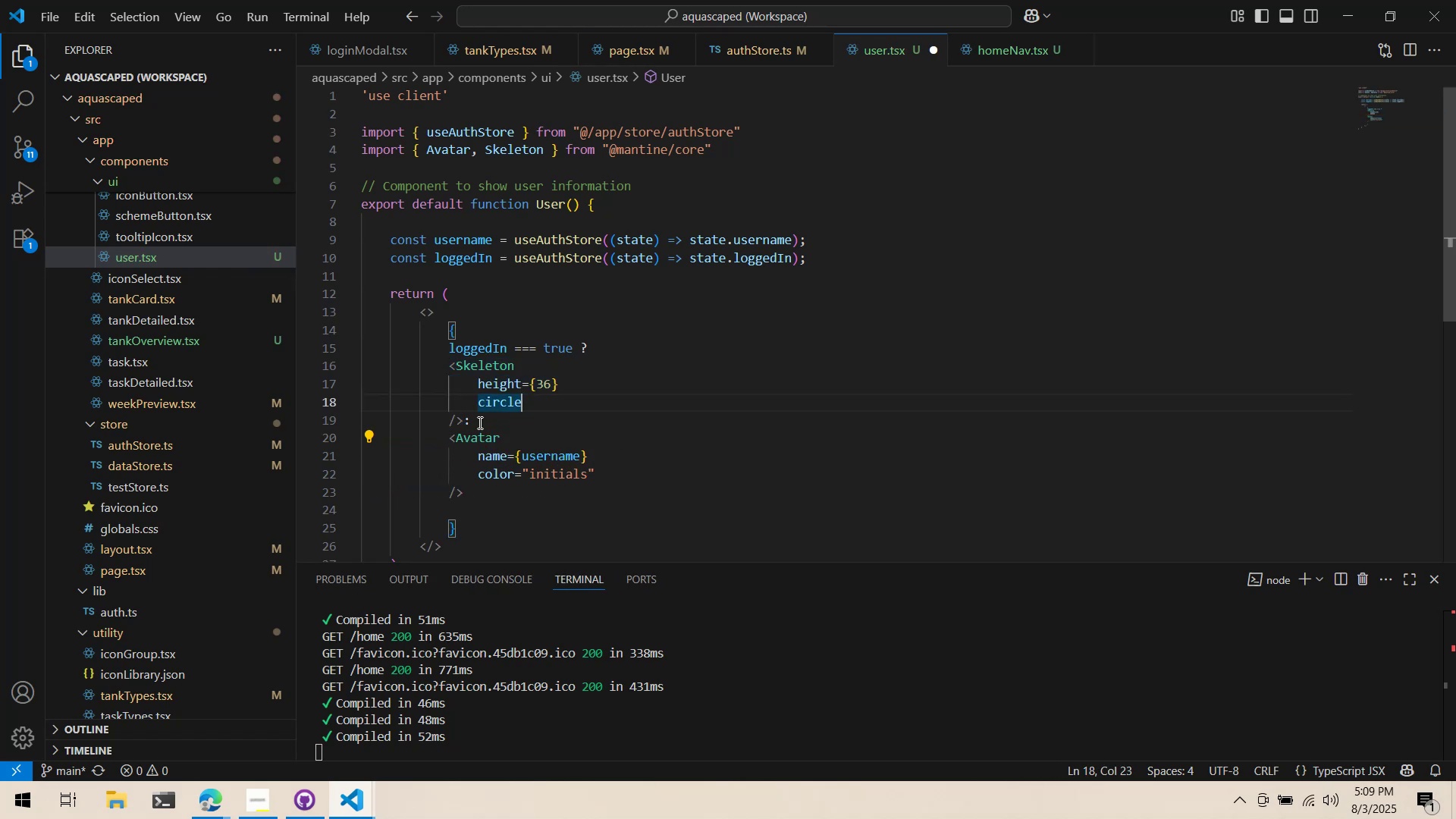 
double_click([462, 421])
 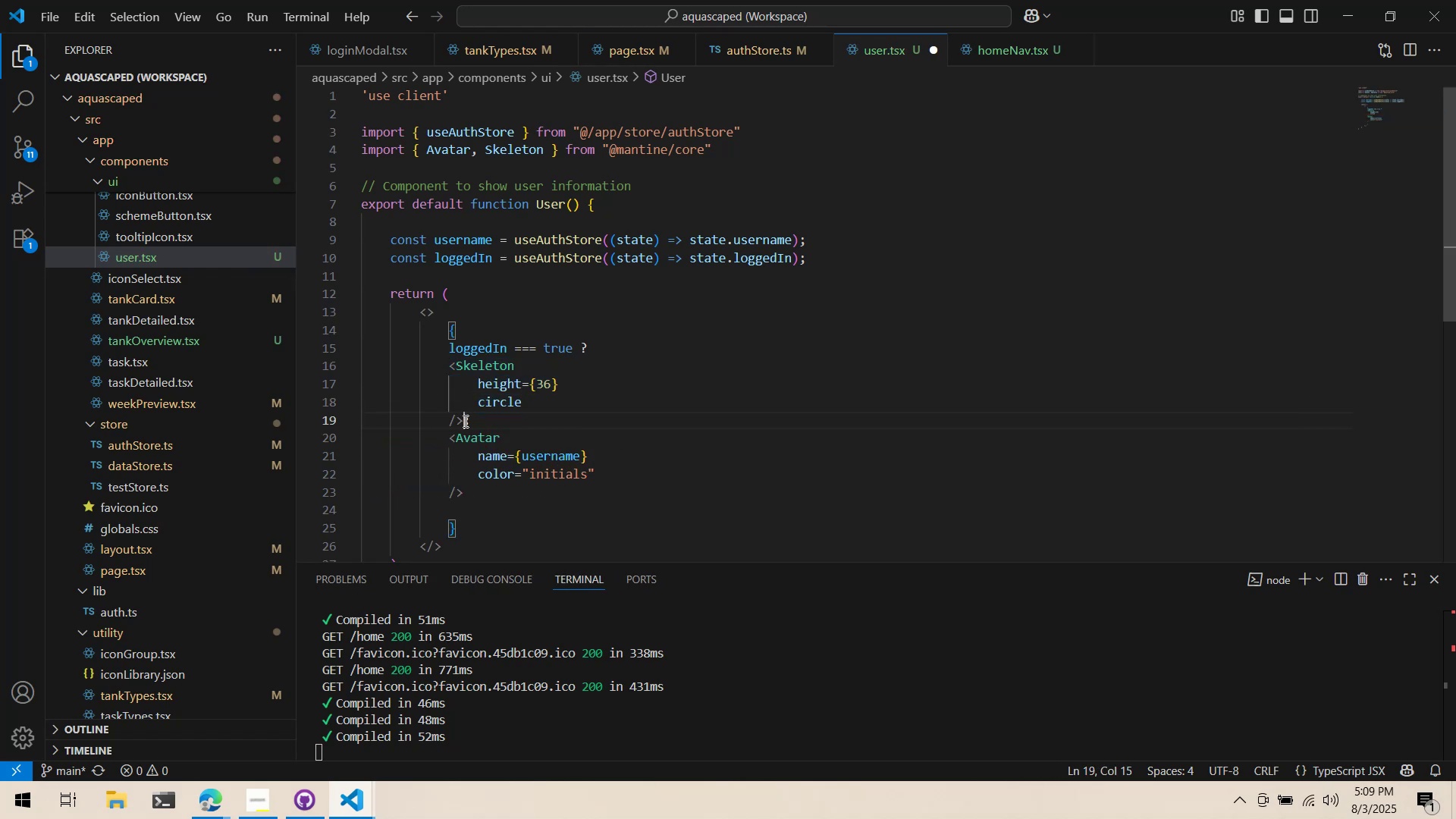 
key(Enter)
 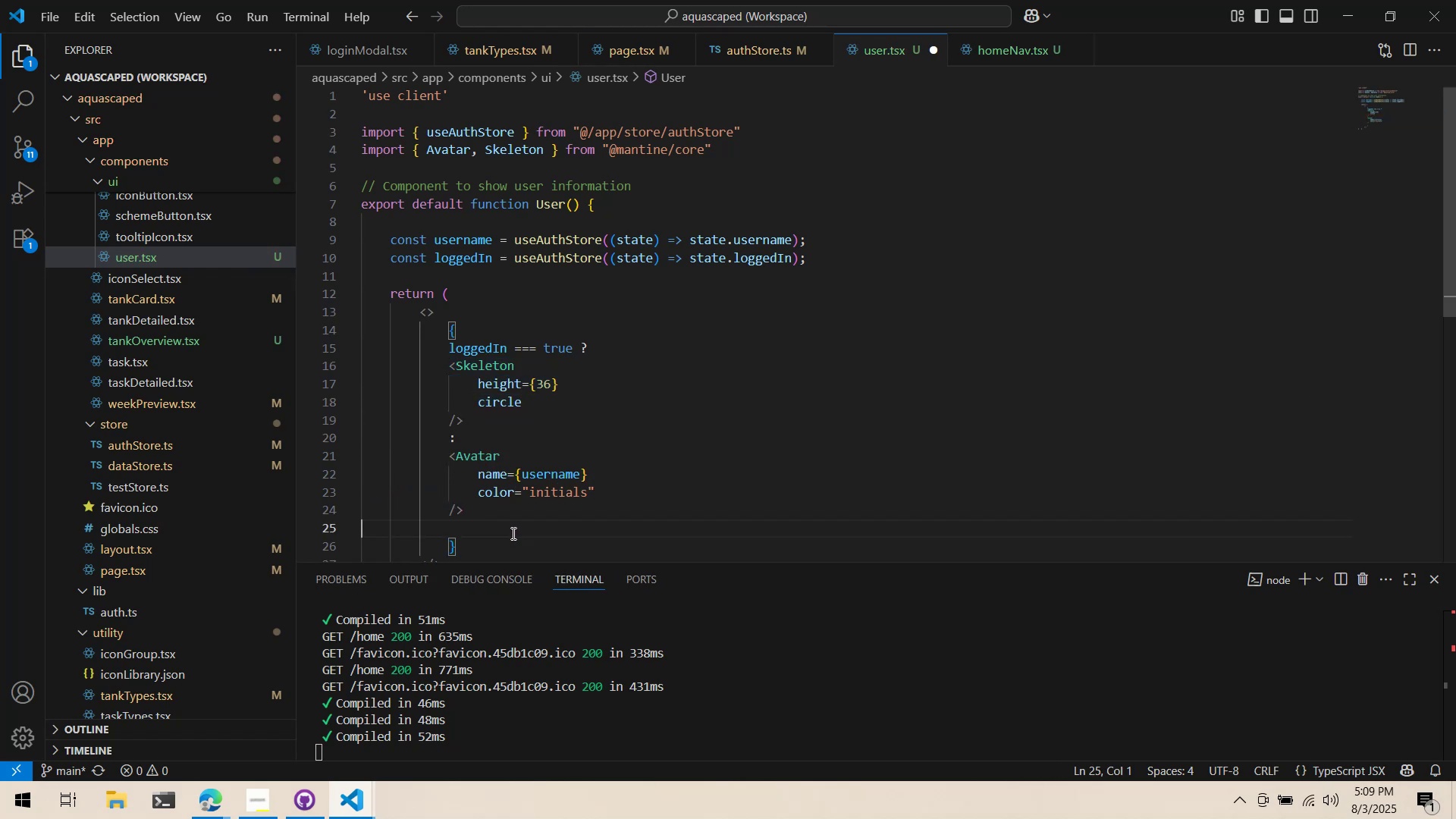 
key(Control+ControlLeft)
 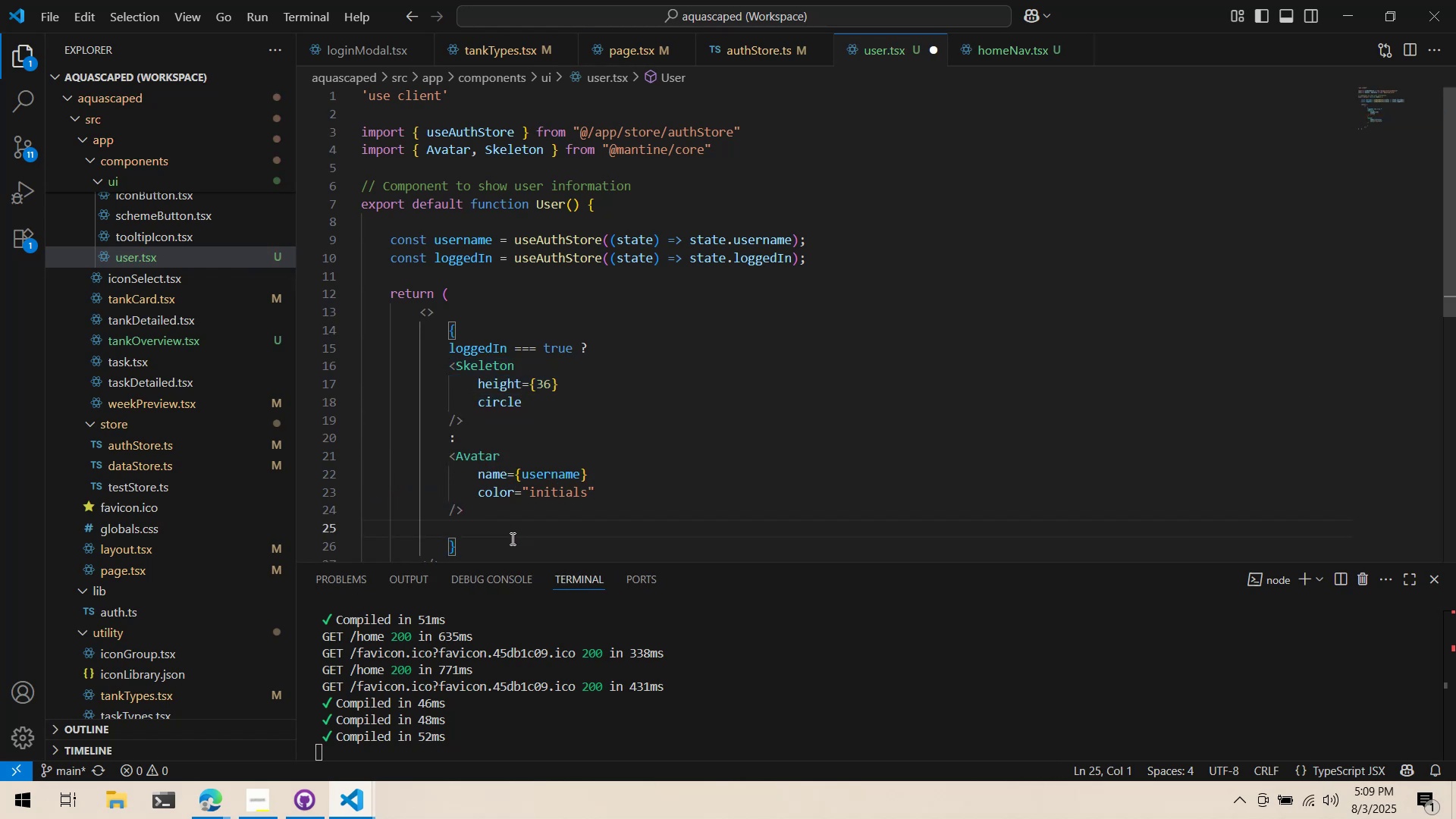 
key(Control+X)
 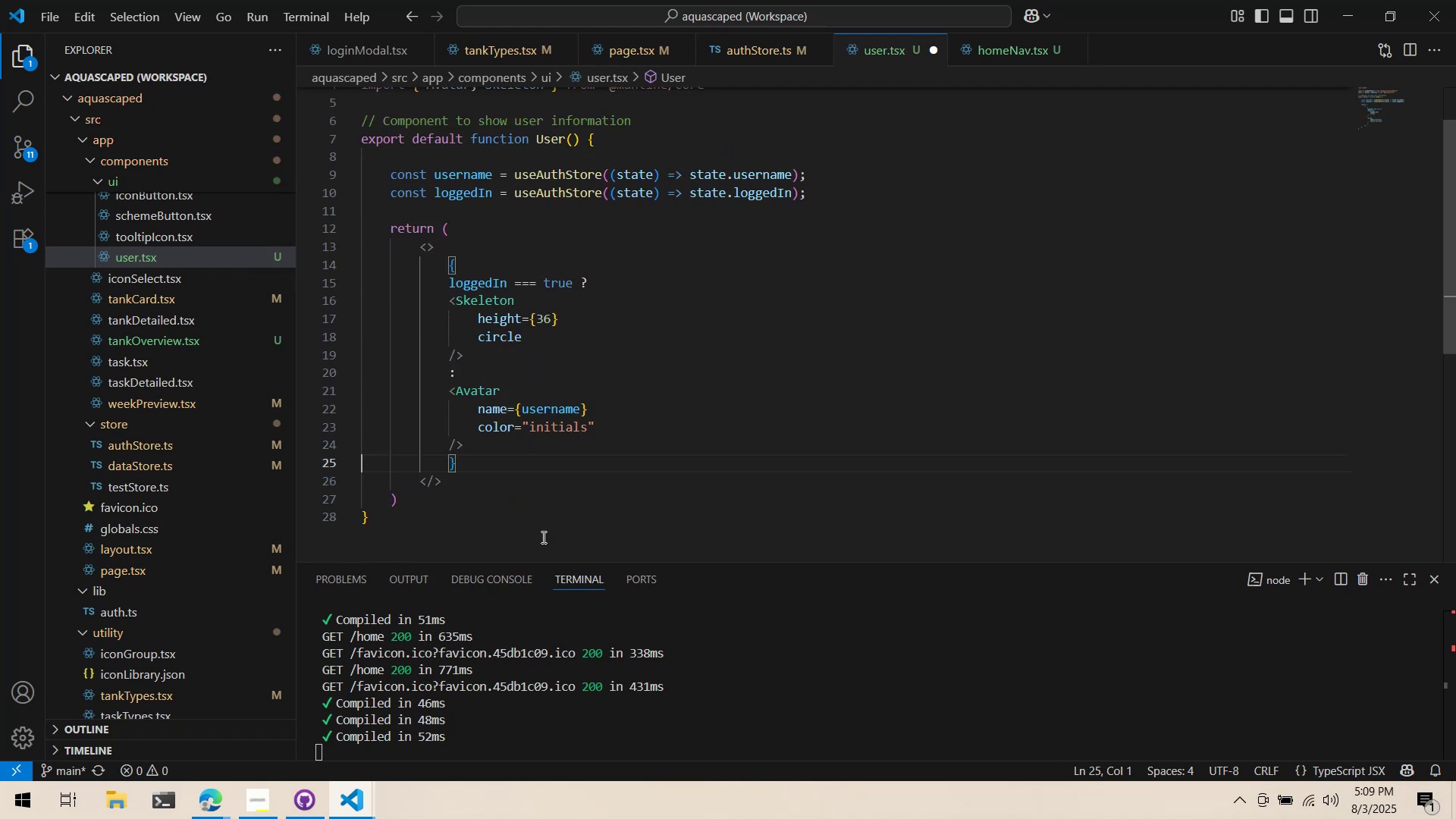 
key(Control+ControlLeft)
 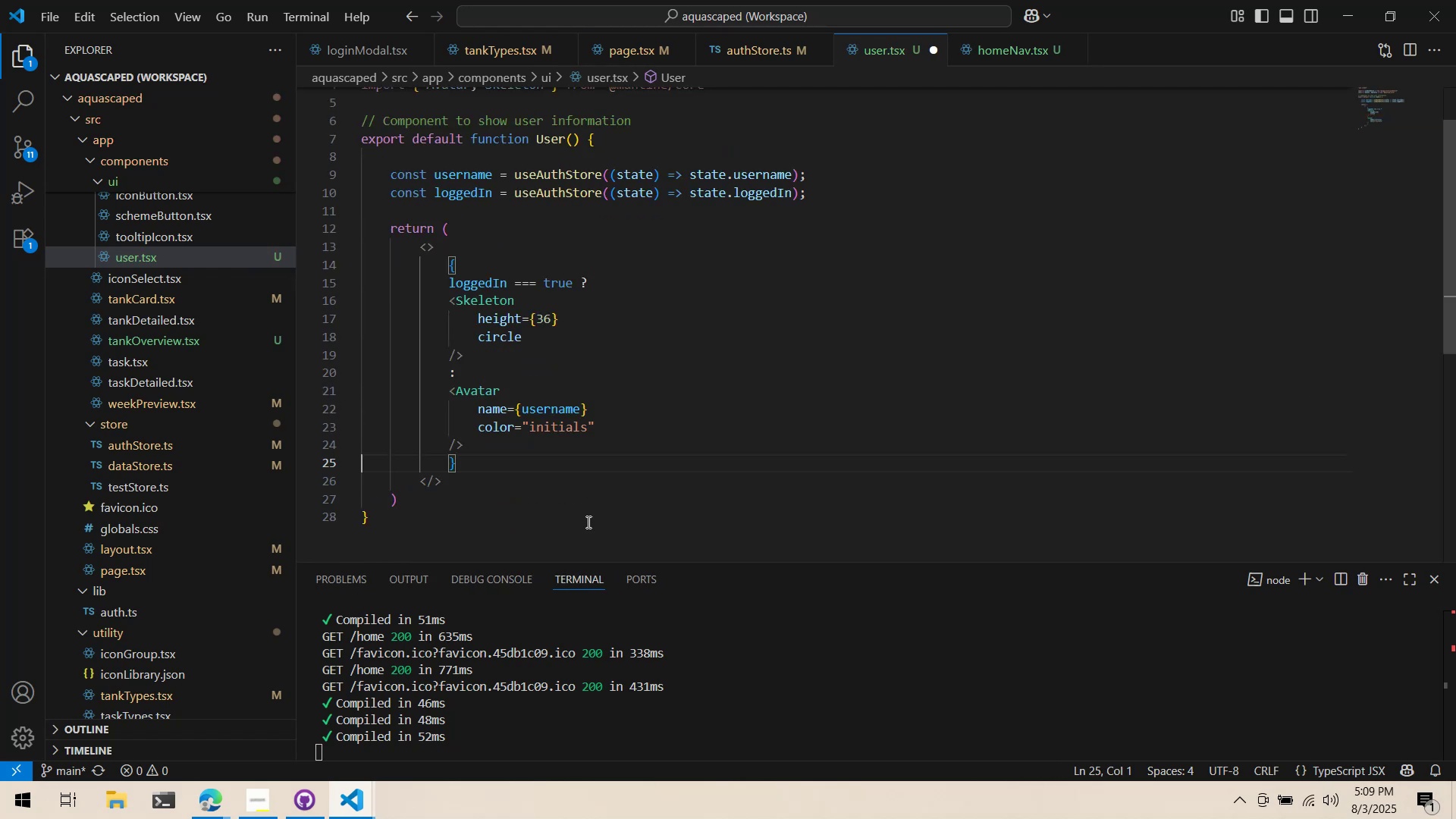 
key(Control+S)
 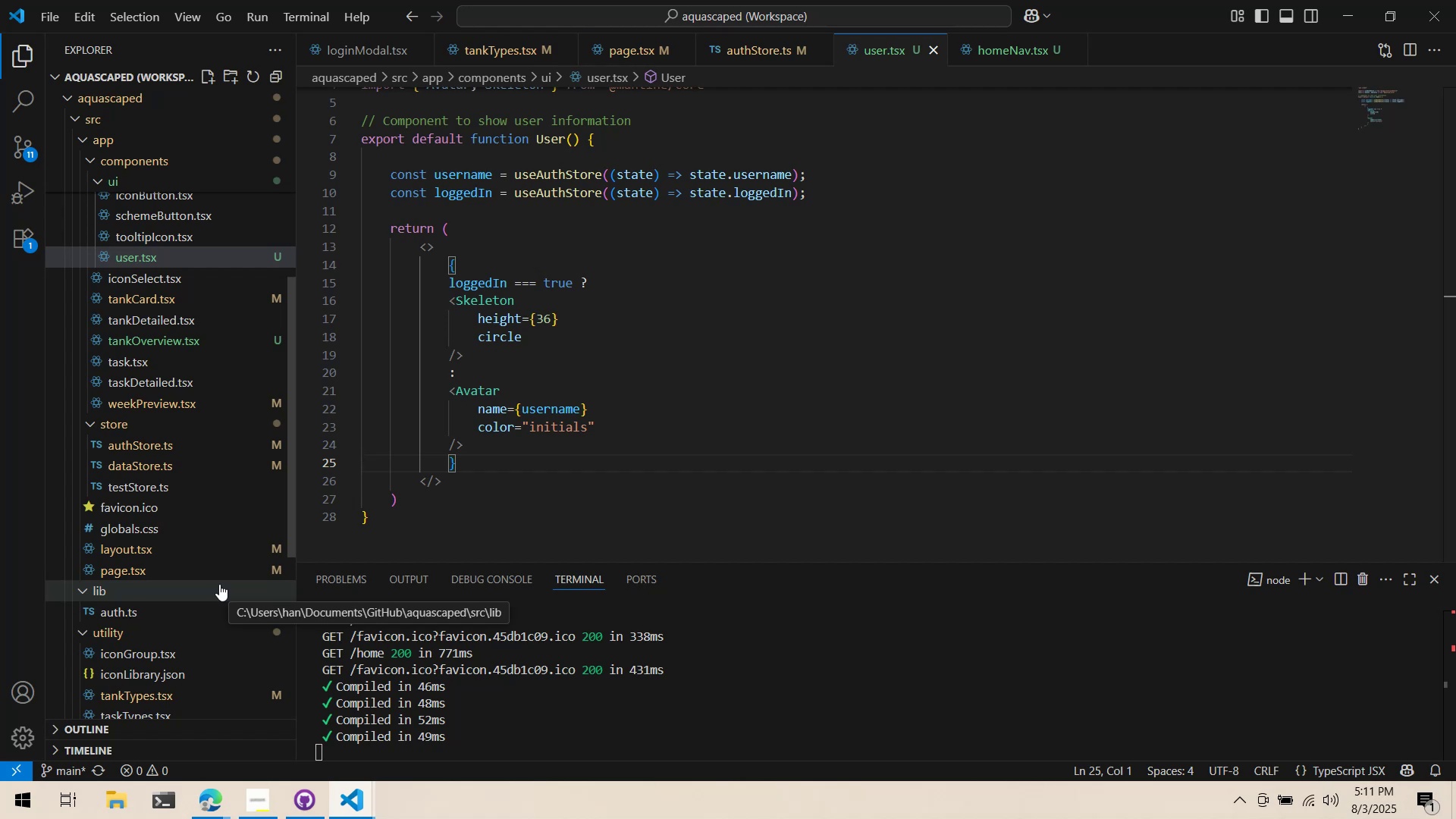 
wait(123.49)
 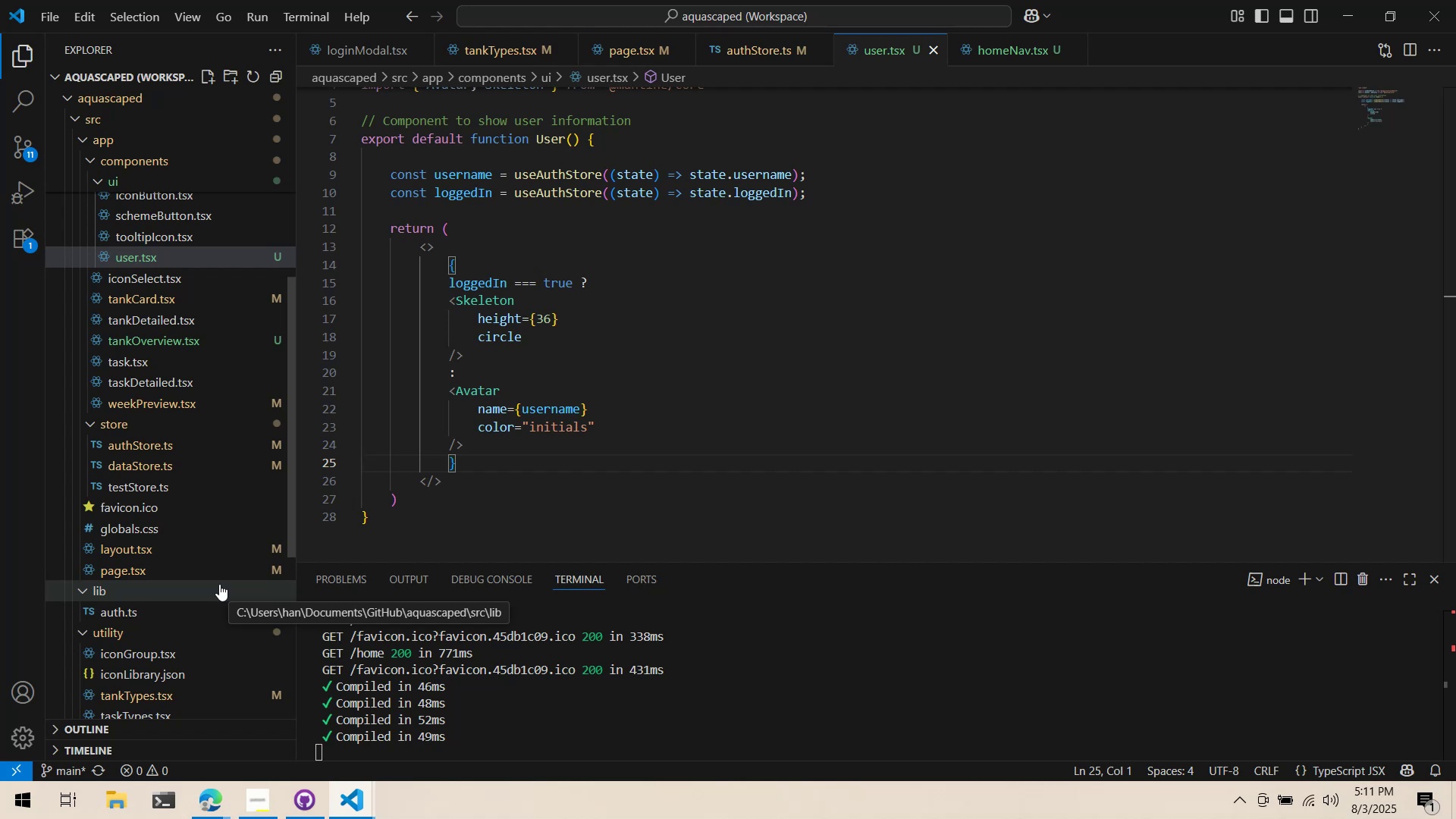 
key(Alt+AltLeft)
 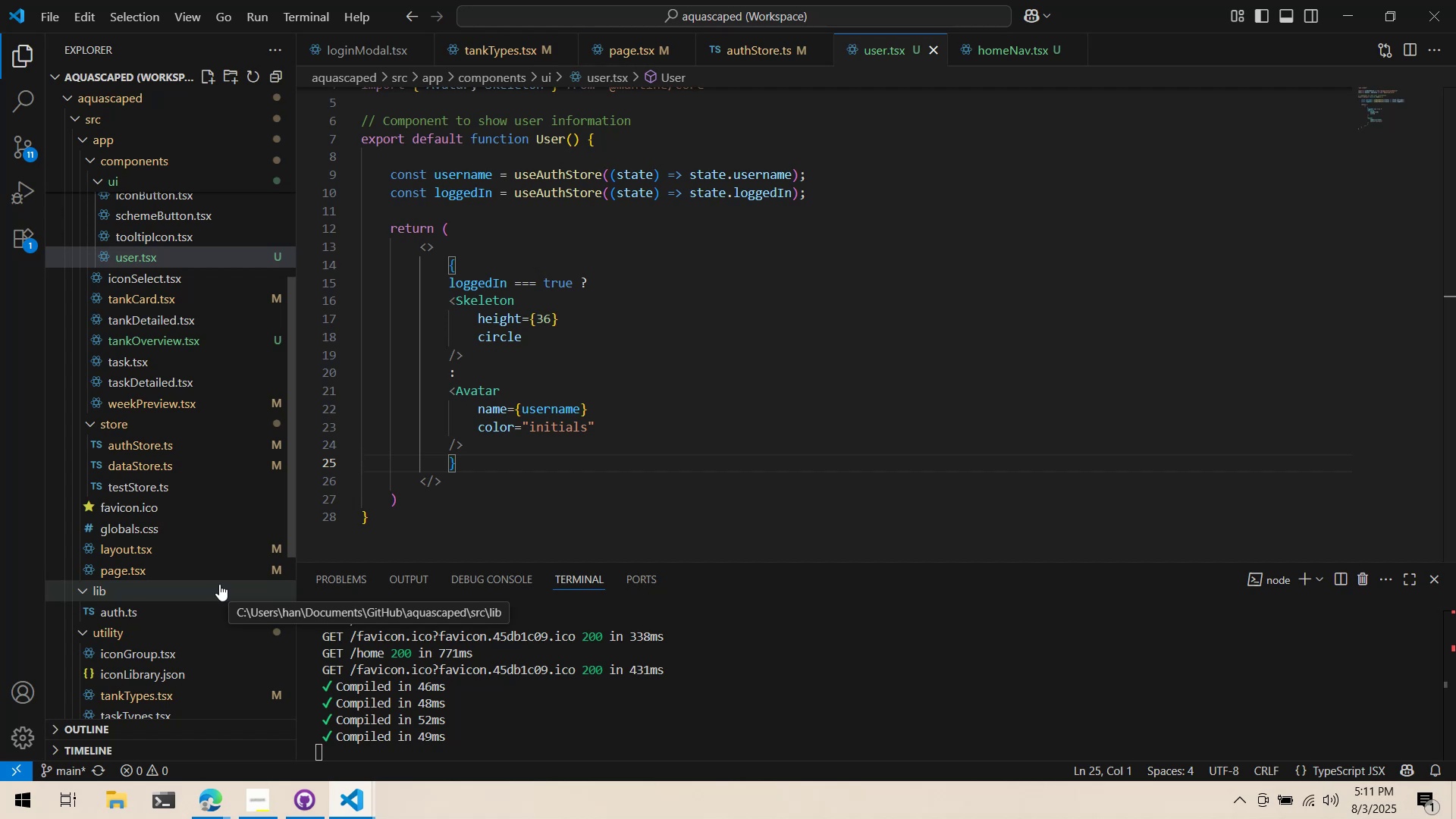 
key(Alt+Tab)
 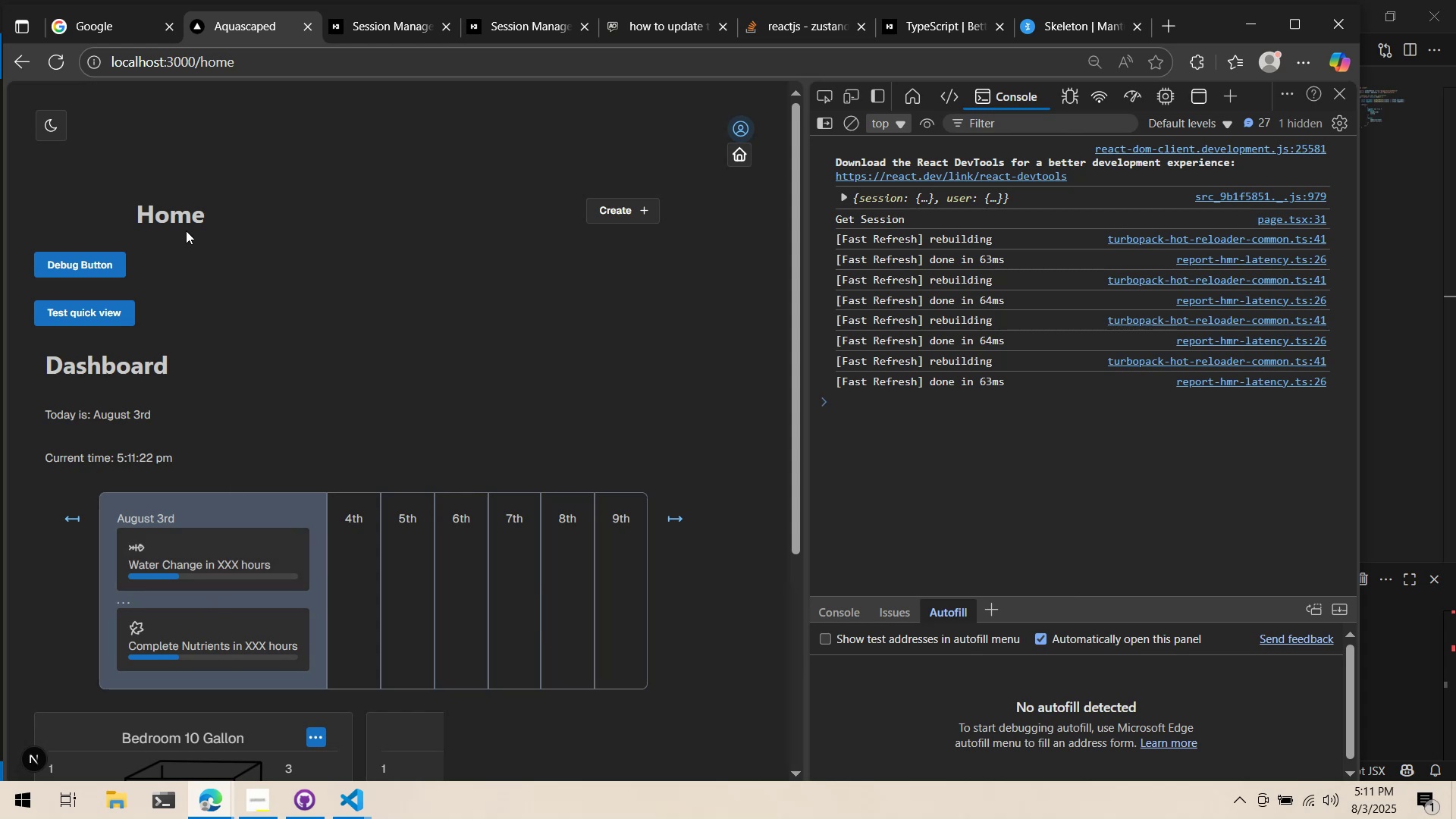 
left_click([63, 58])
 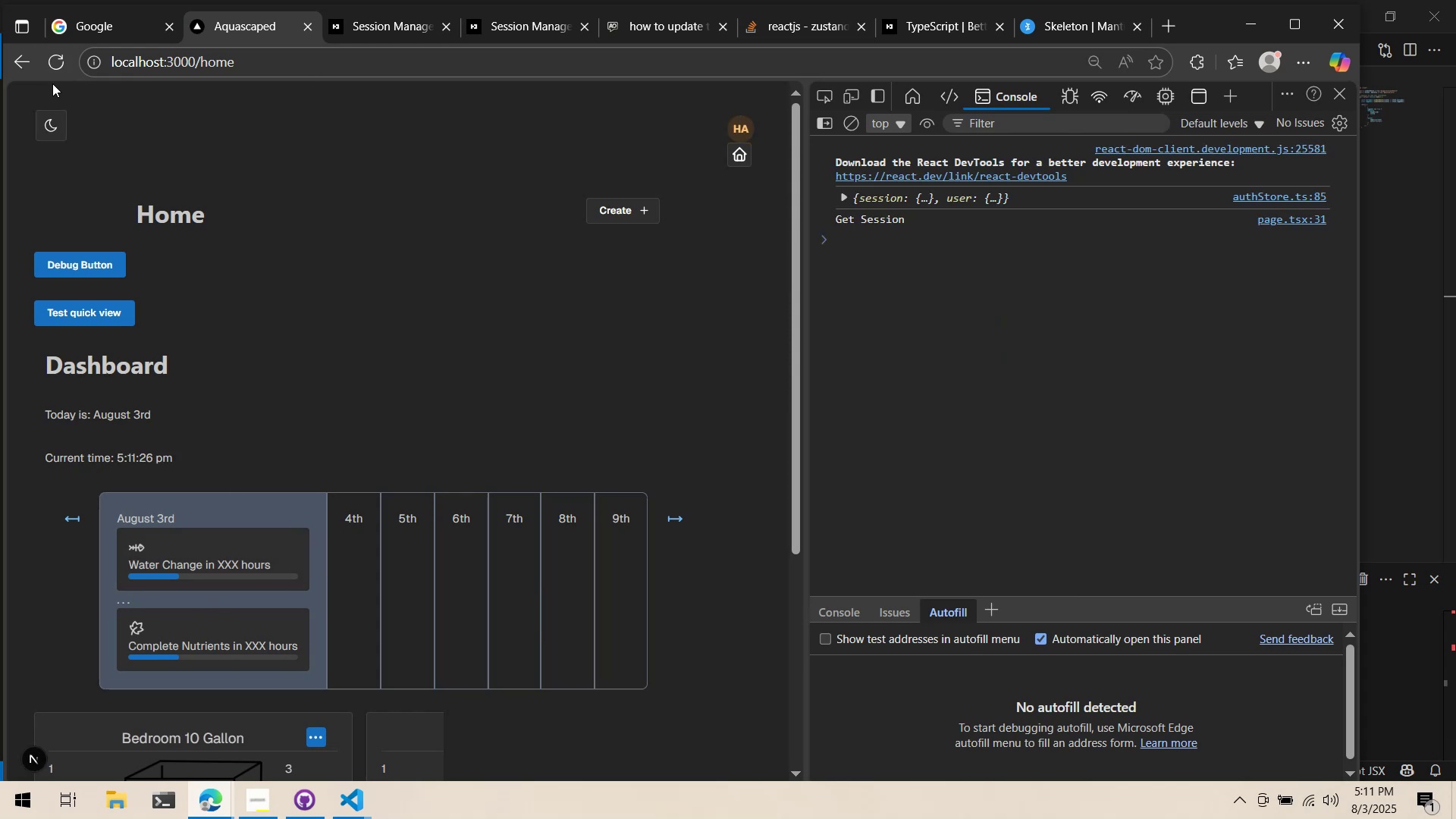 
left_click([57, 58])
 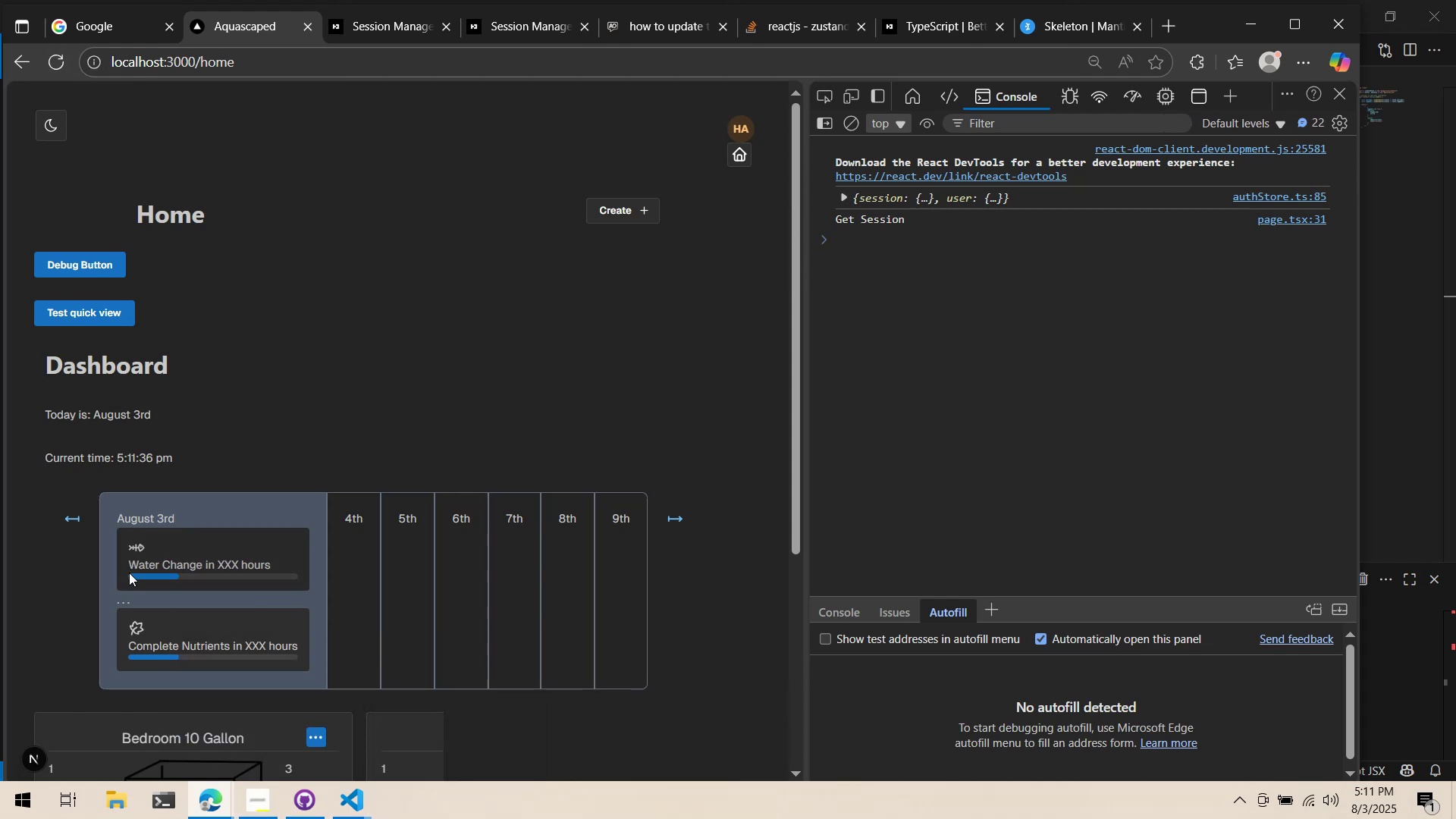 
wait(13.38)
 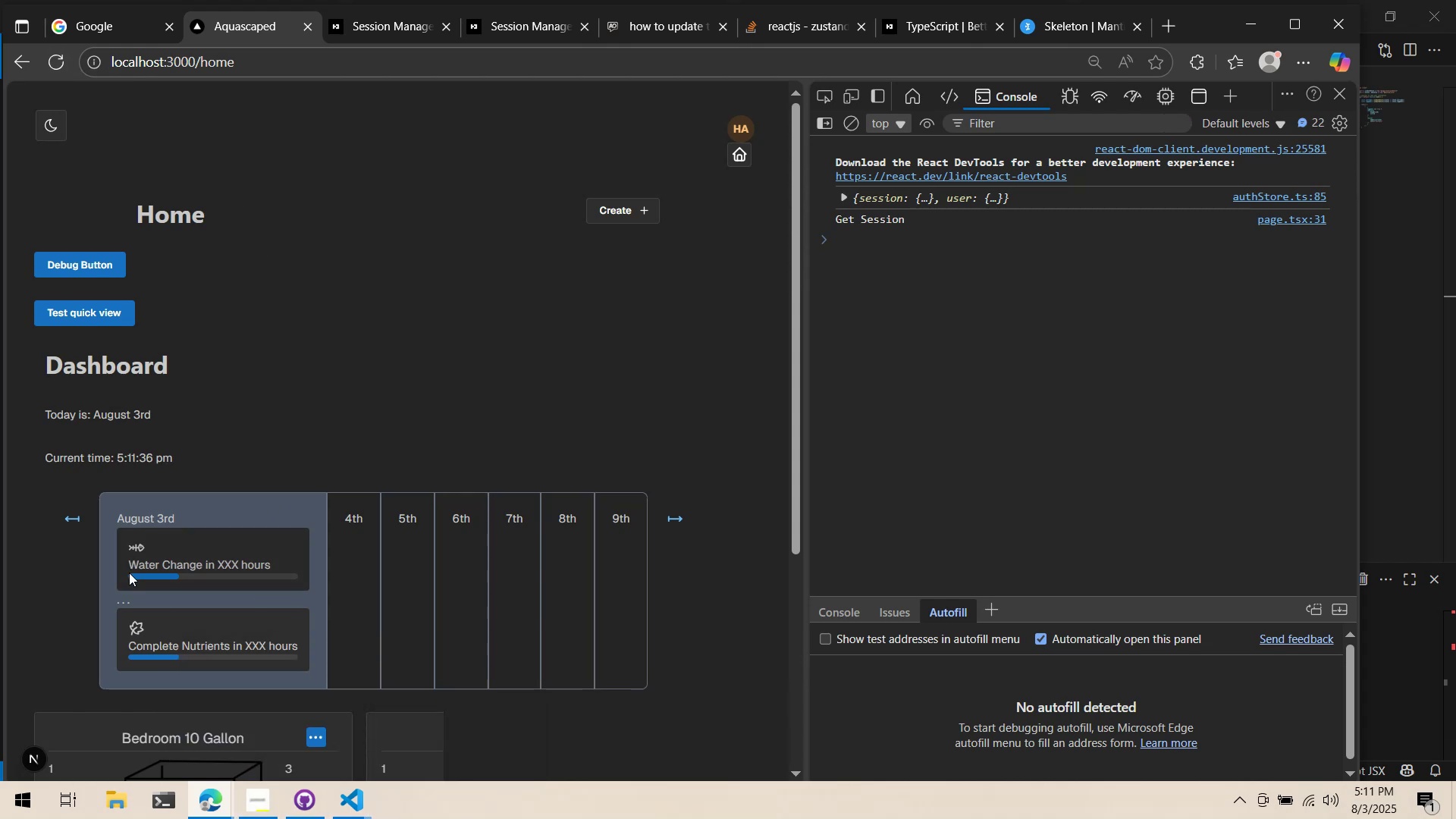 
left_click([1242, 24])
 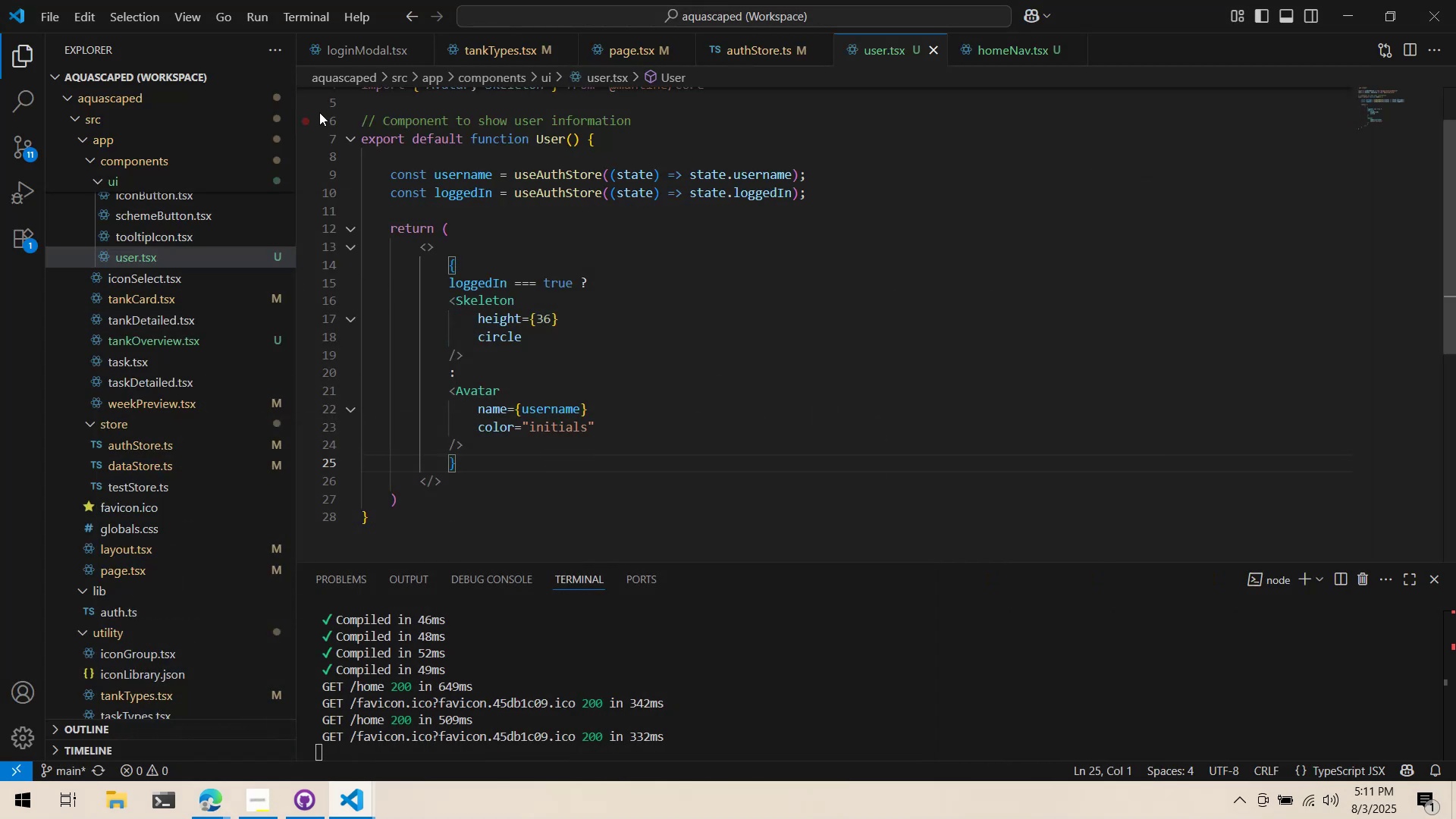 
scroll: coordinate [723, 269], scroll_direction: up, amount: 24.0
 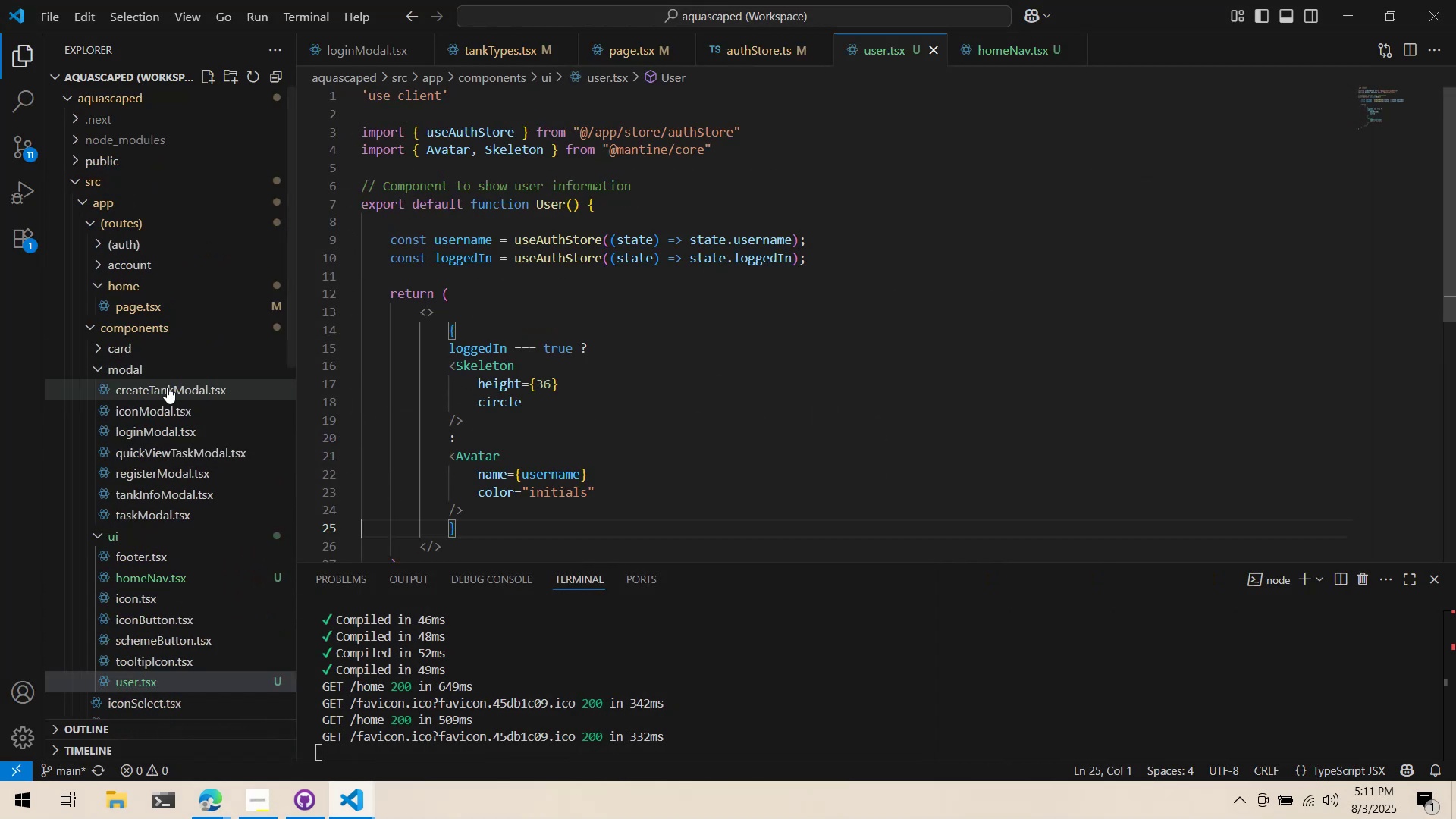 
scroll: coordinate [158, 387], scroll_direction: down, amount: 6.0
 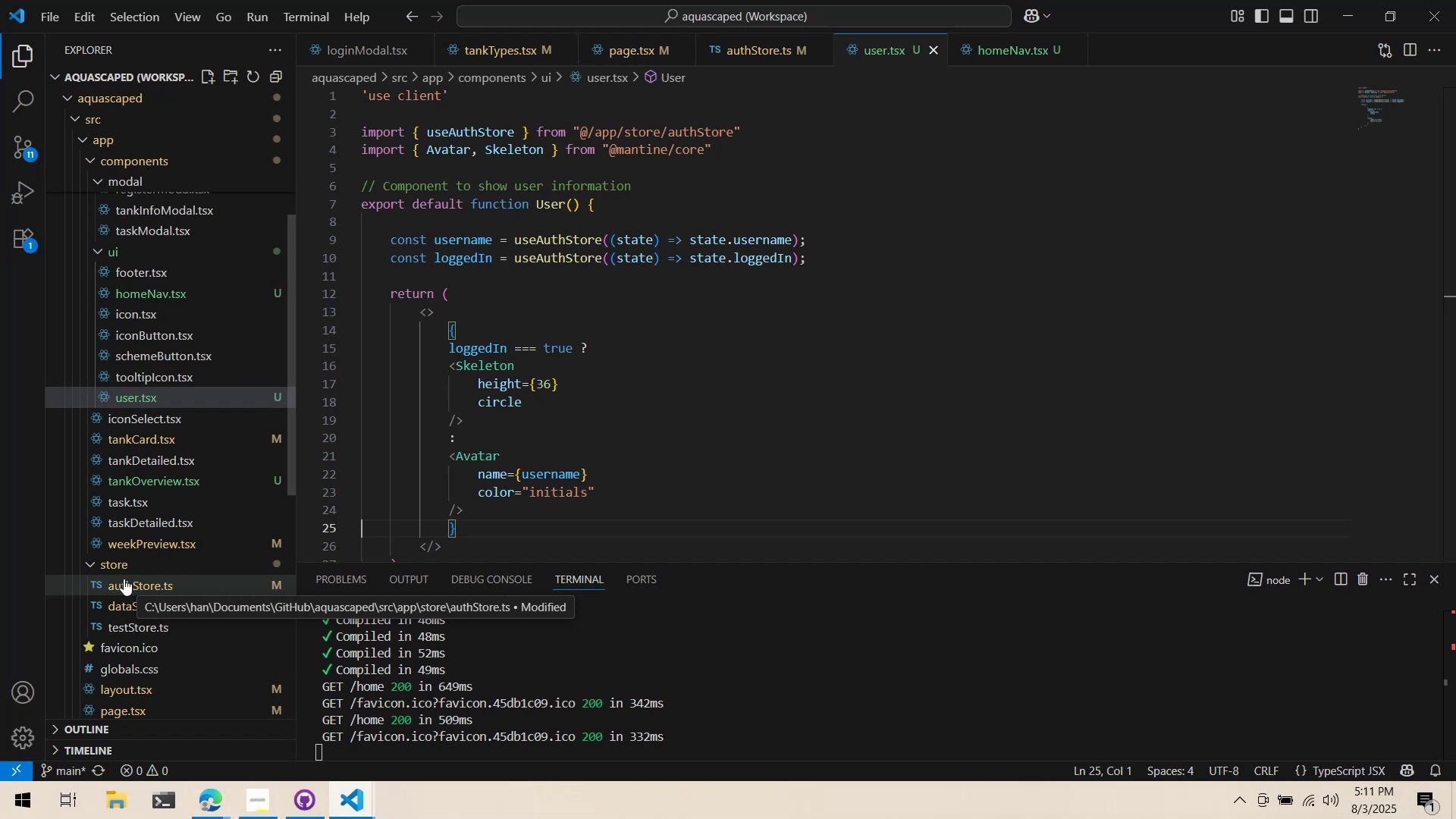 
scroll: coordinate [168, 550], scroll_direction: up, amount: 6.0
 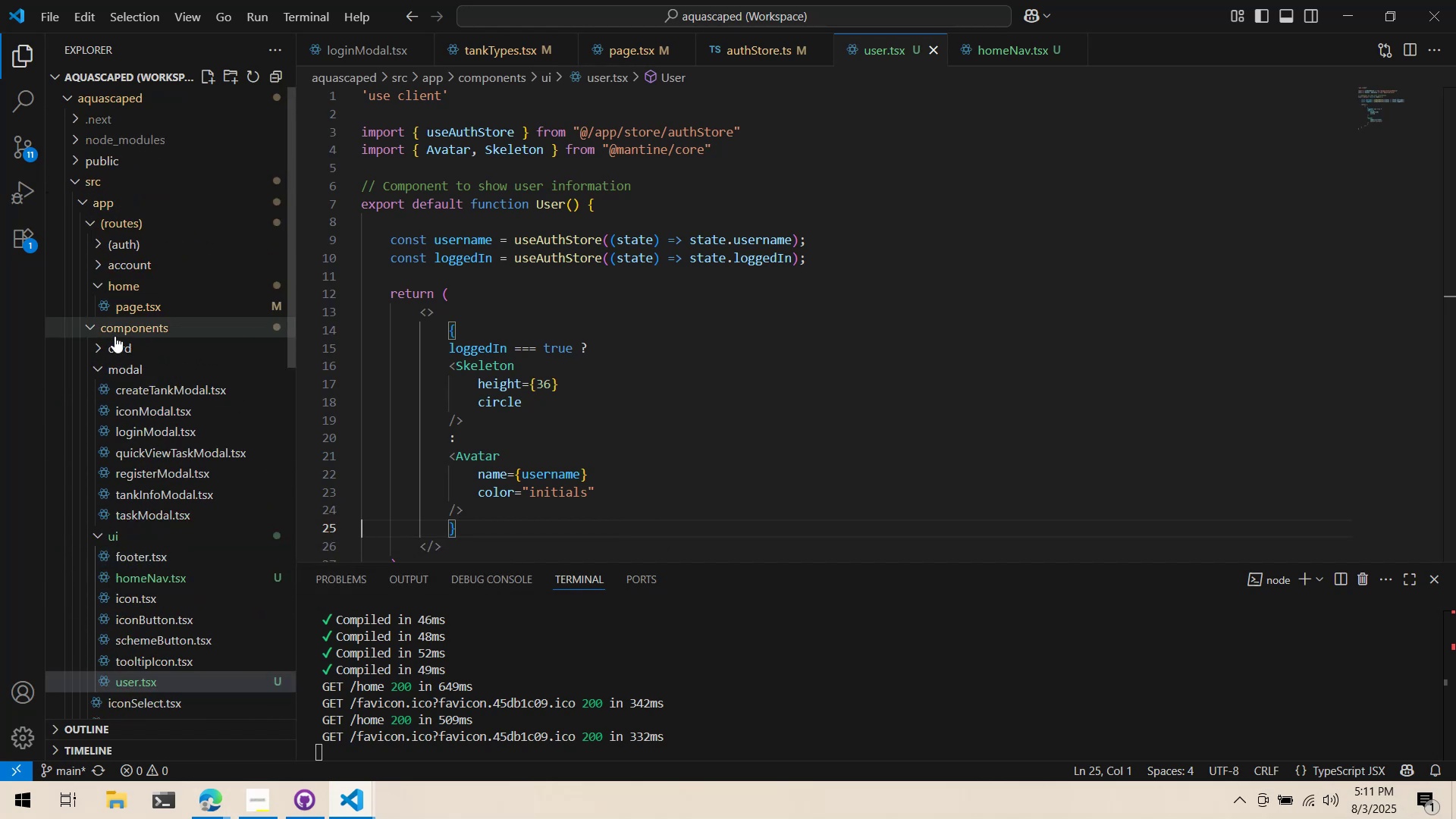 
left_click([98, 338])
 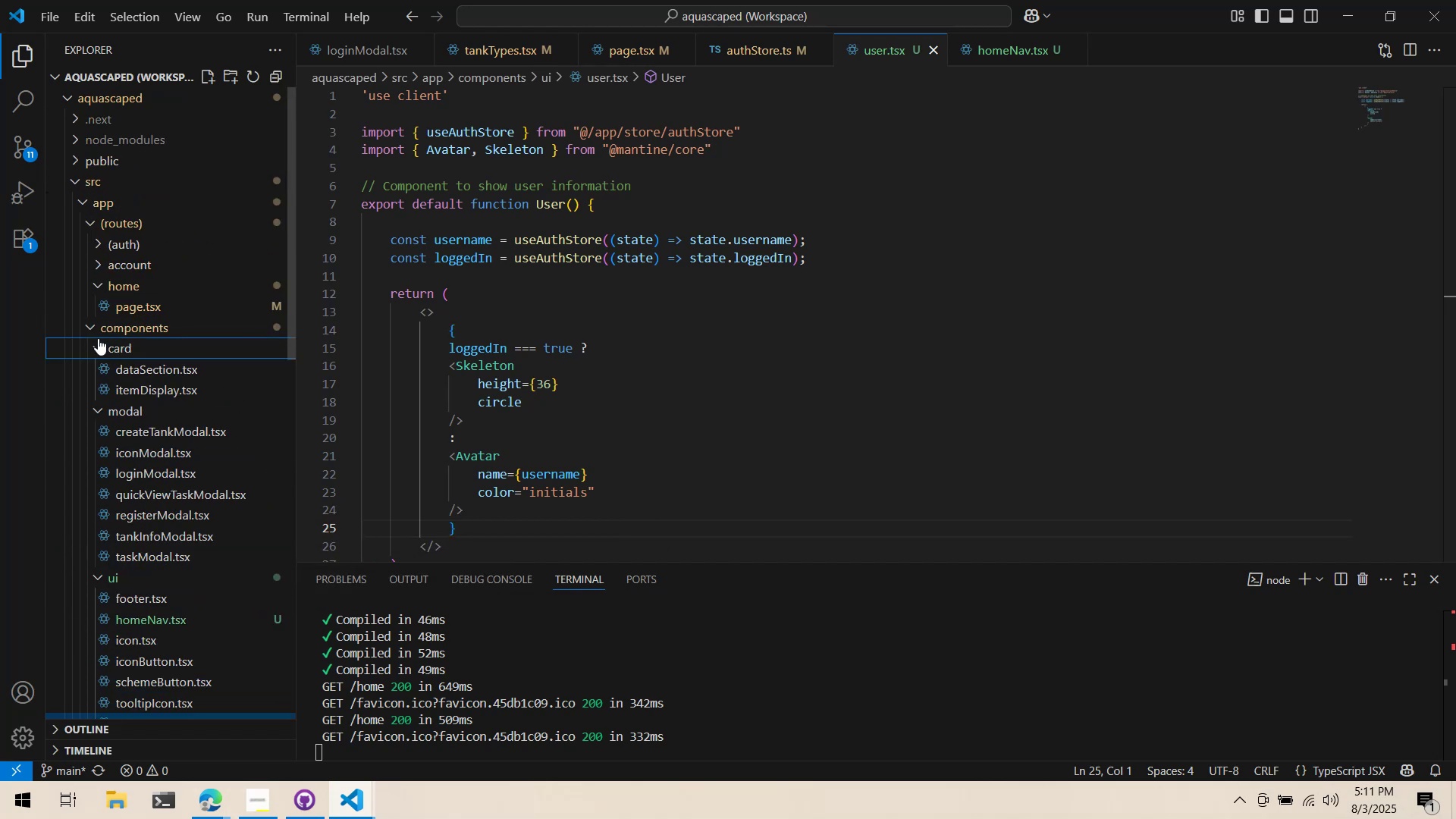 
left_click([98, 338])
 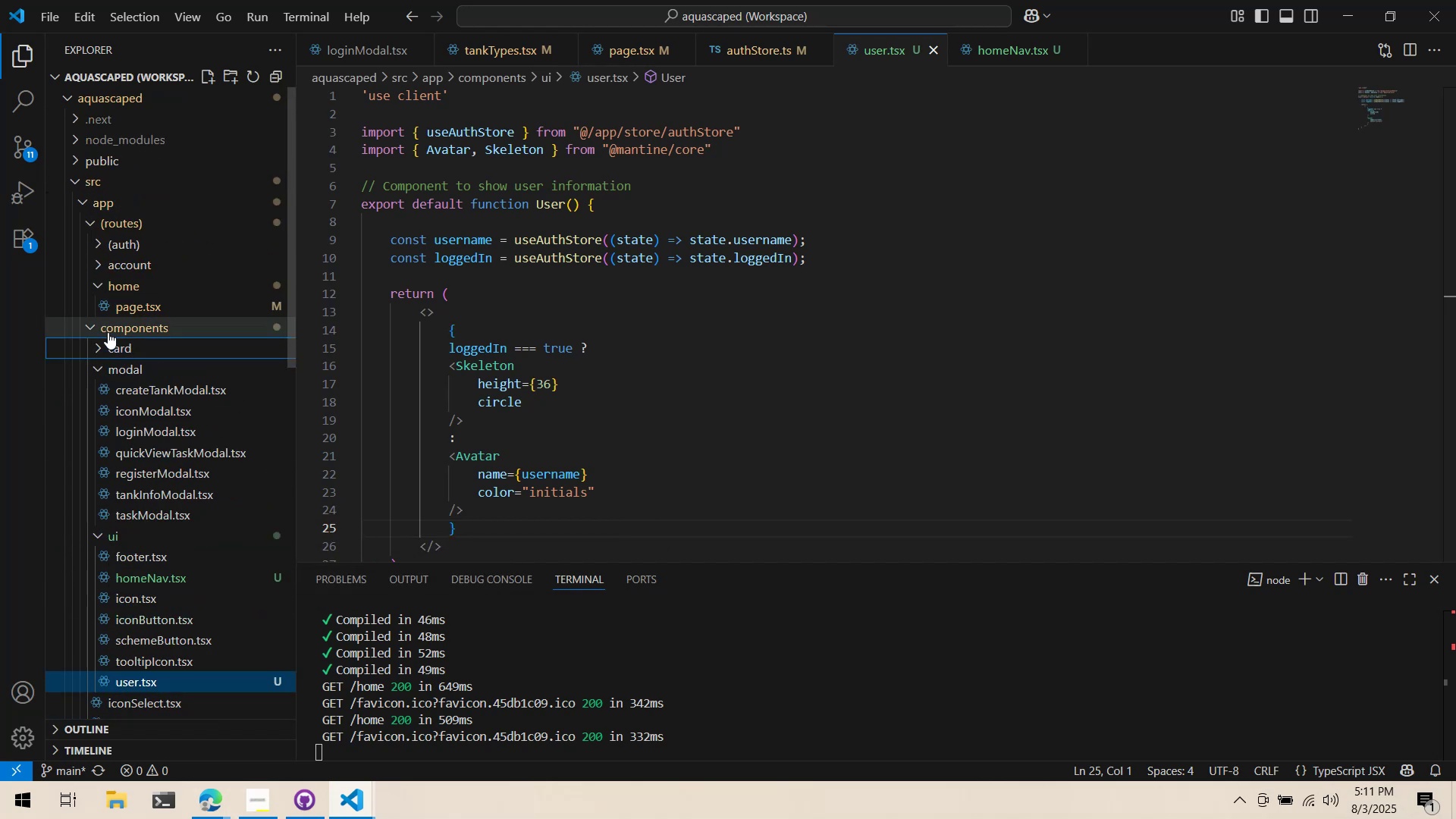 
left_click([103, 332])
 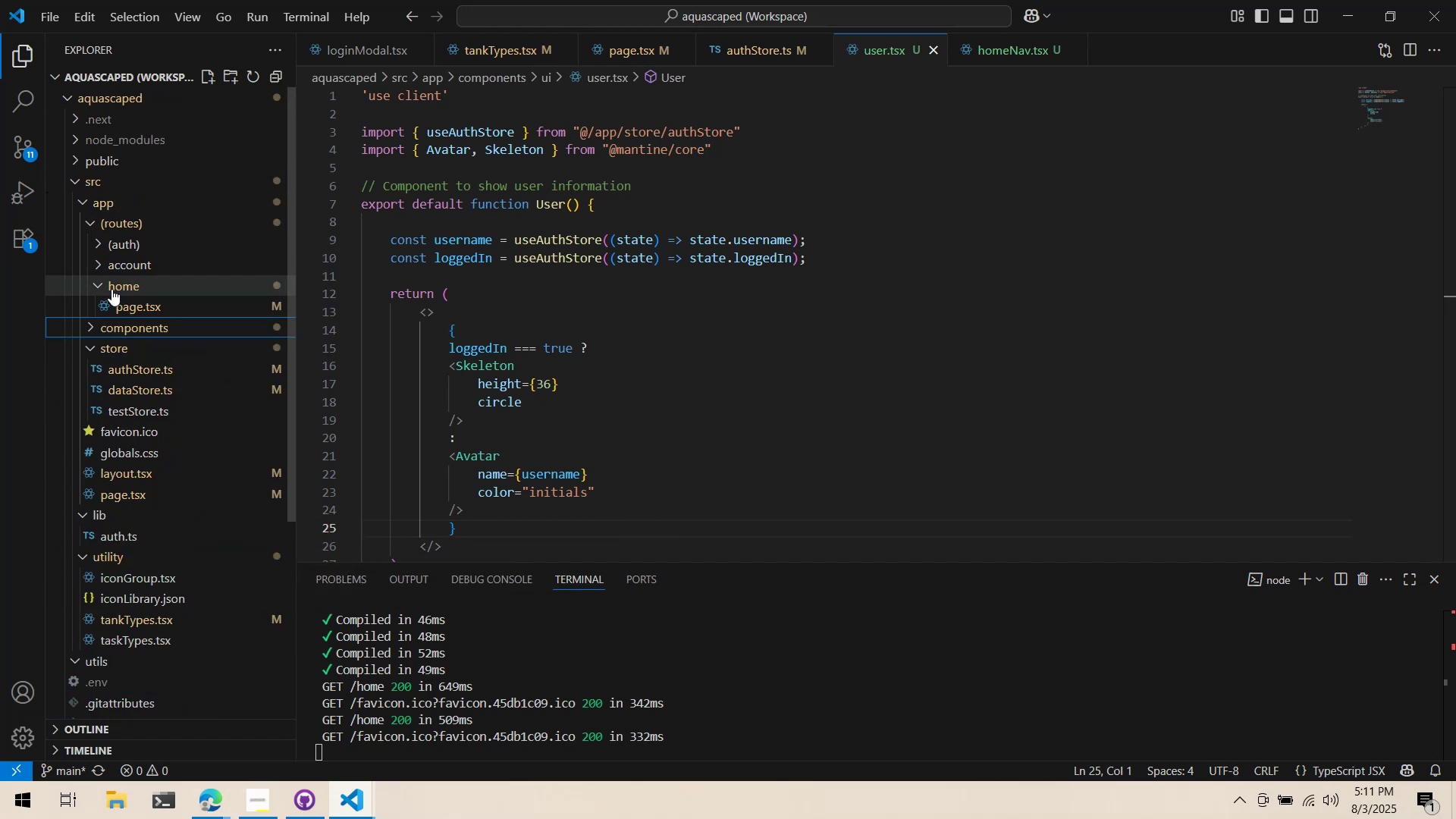 
left_click([111, 289])
 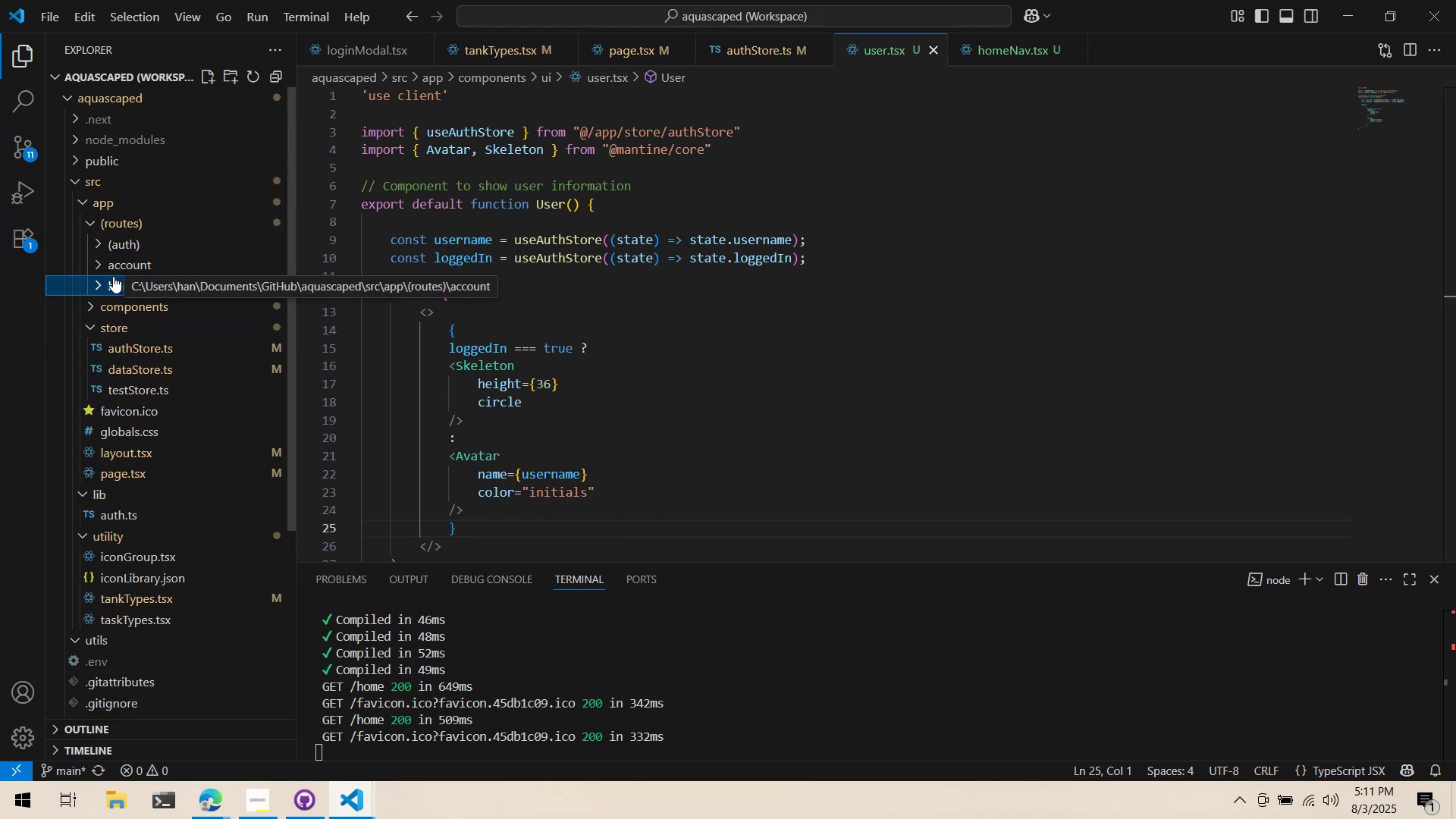 
double_click([113, 264])
 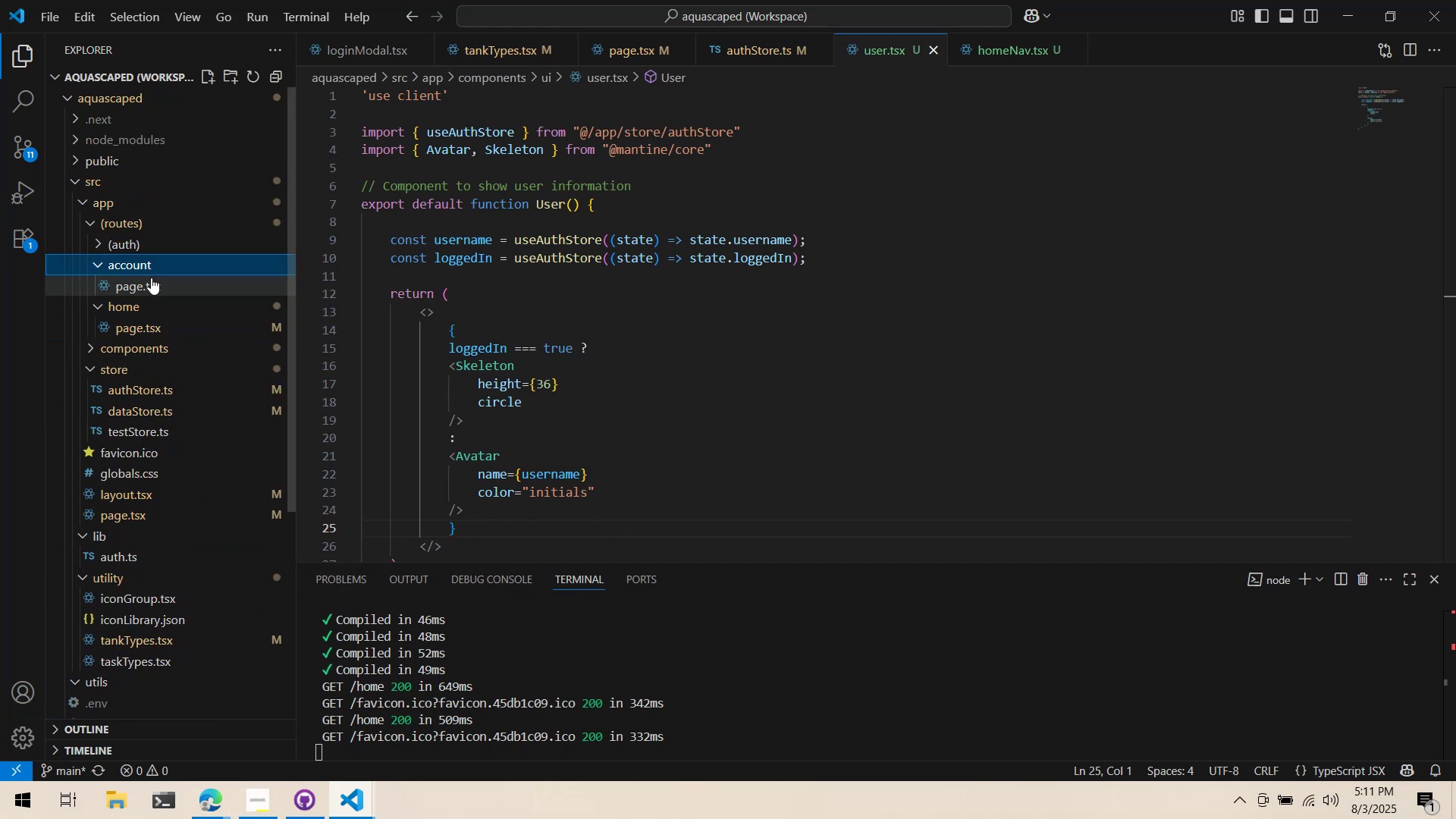 
left_click([152, 268])
 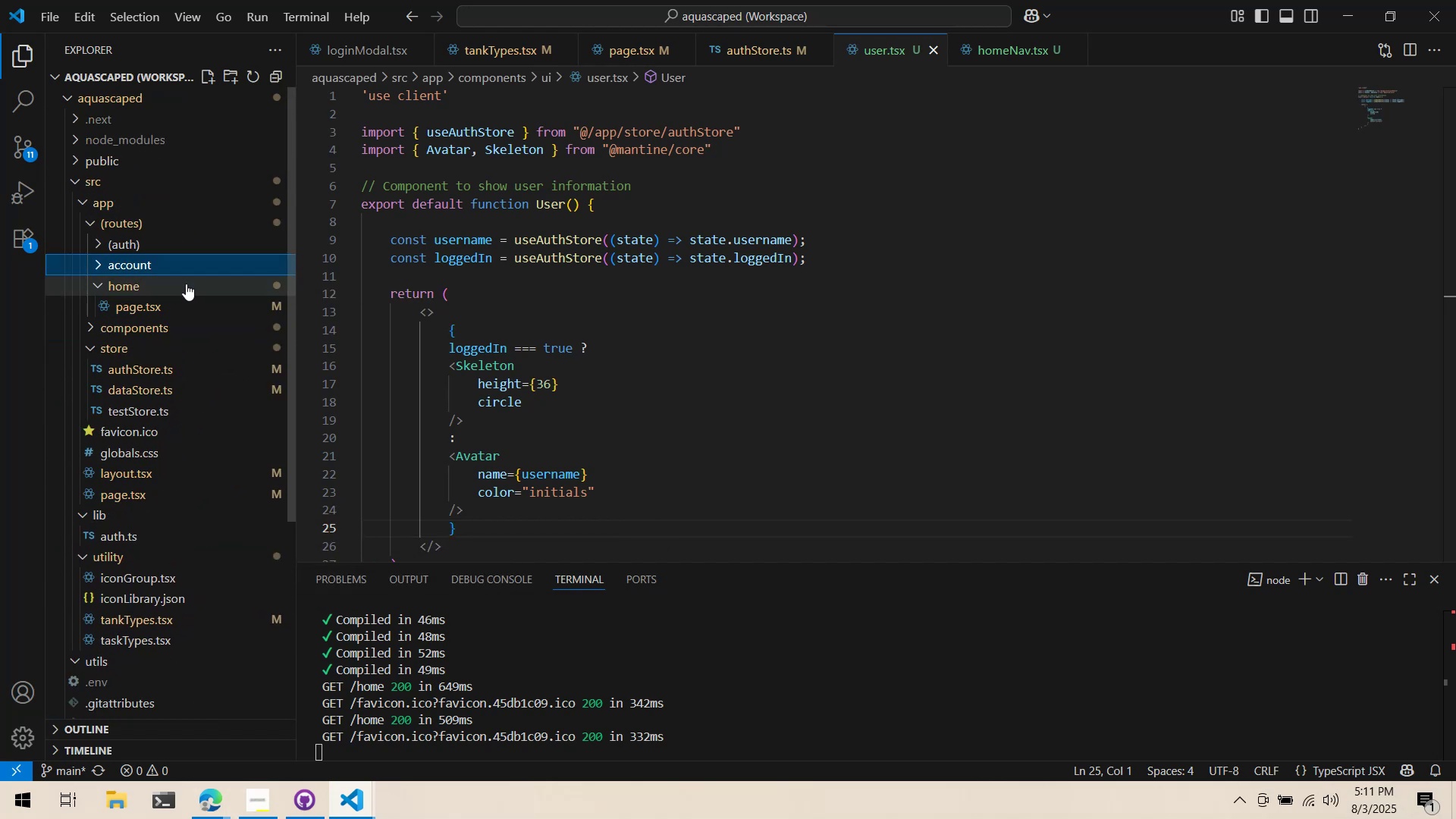 
left_click([188, 285])
 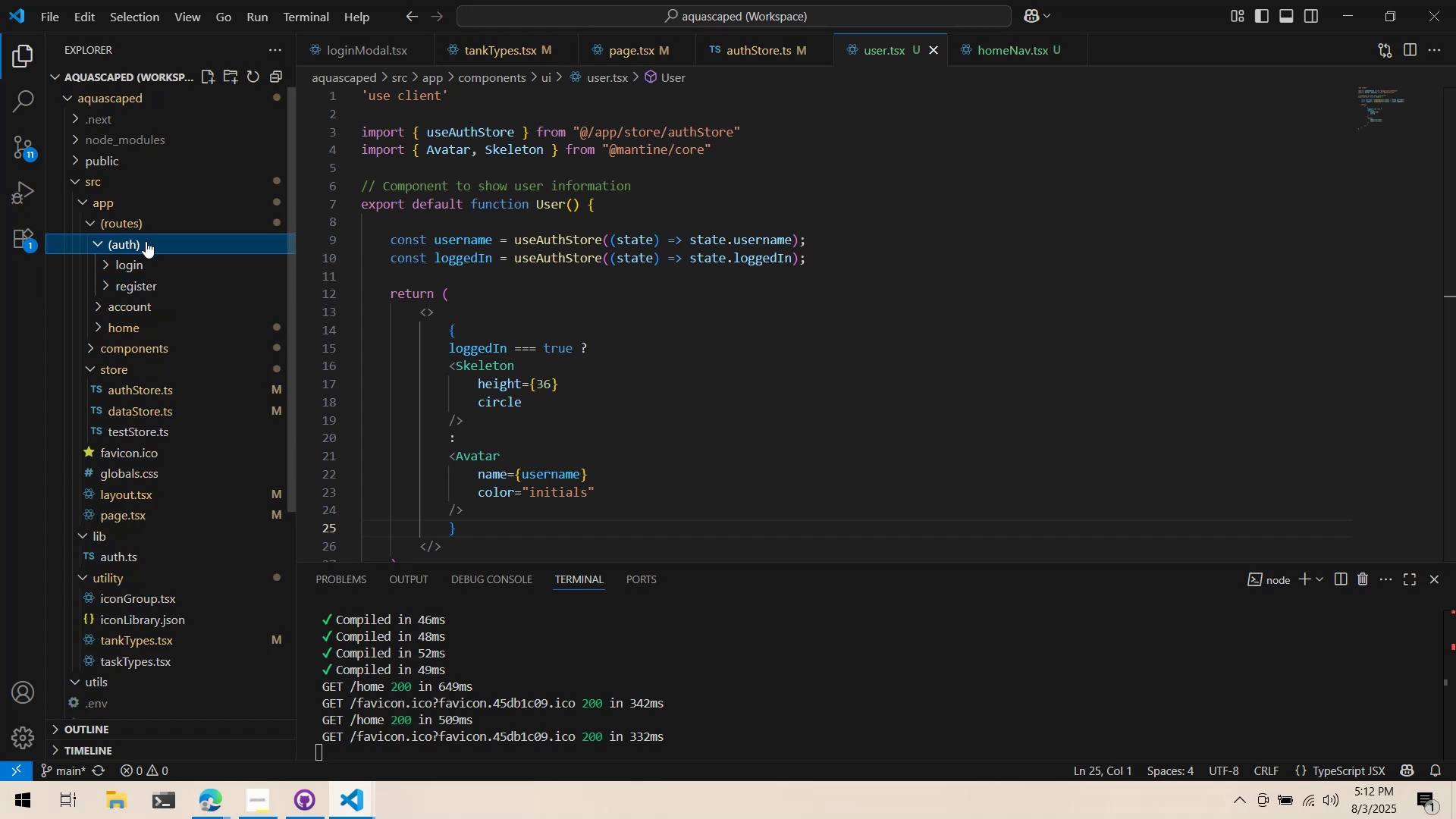 
left_click([161, 265])
 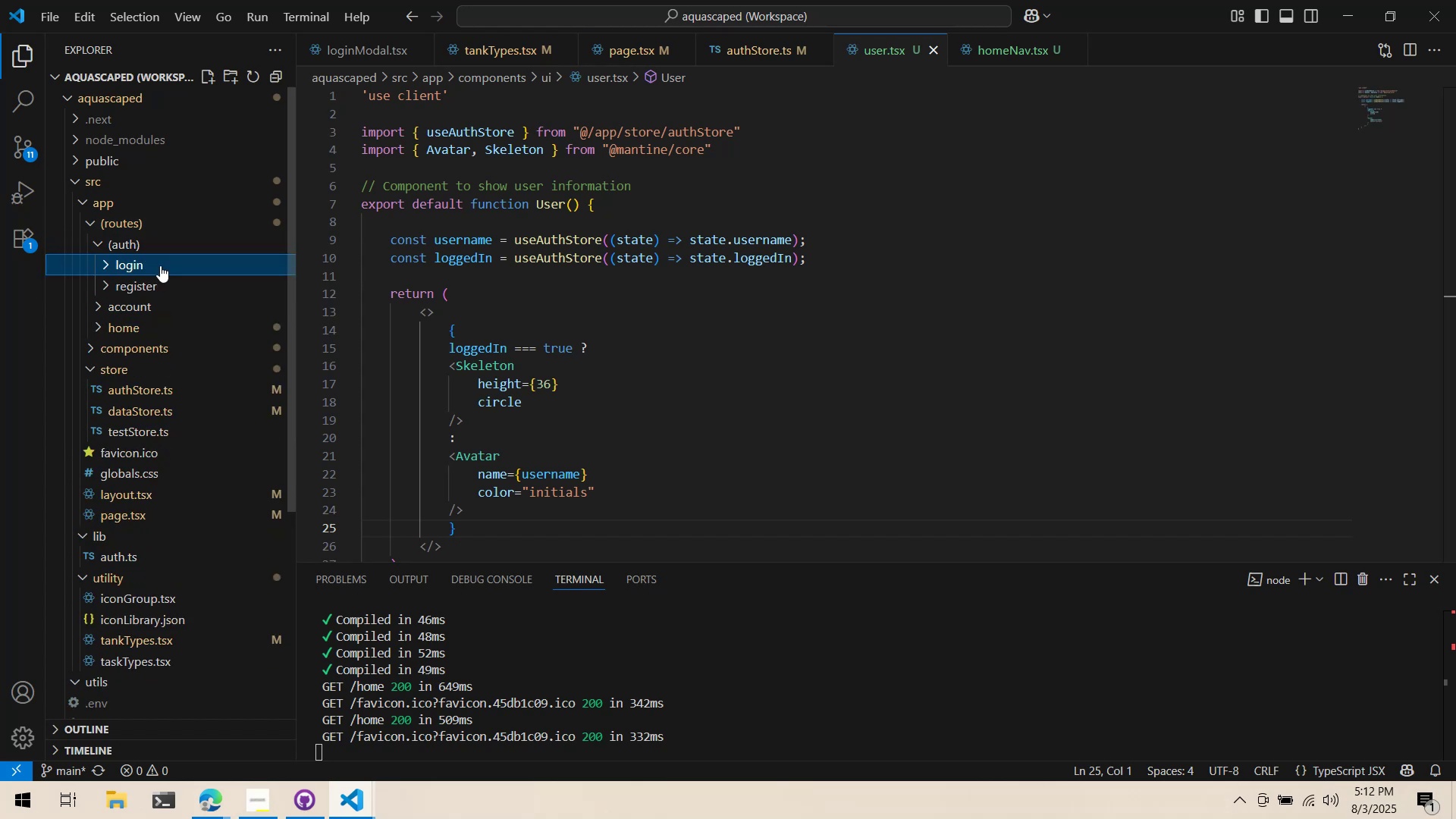 
double_click([142, 284])
 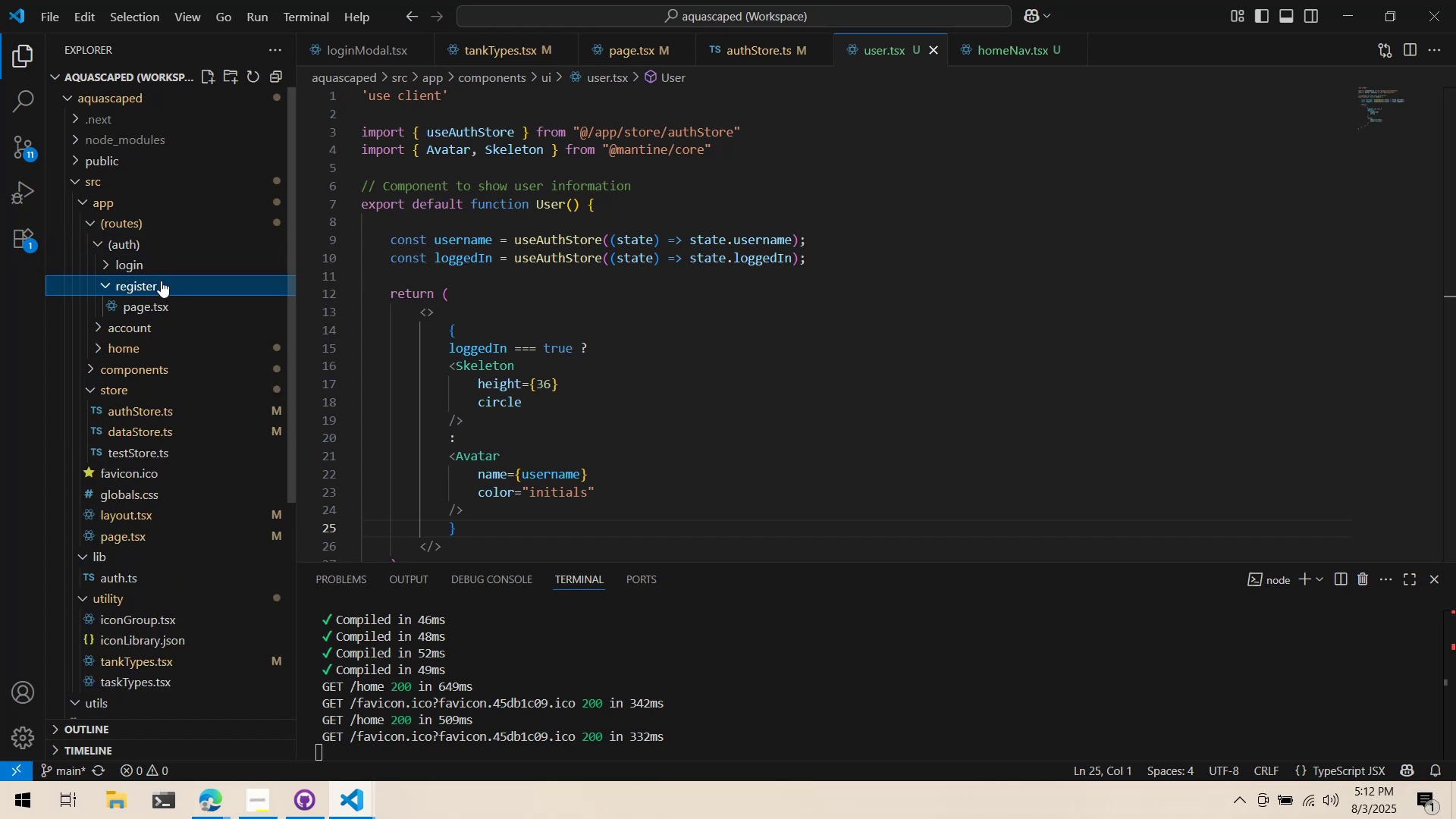 
triple_click([161, 281])
 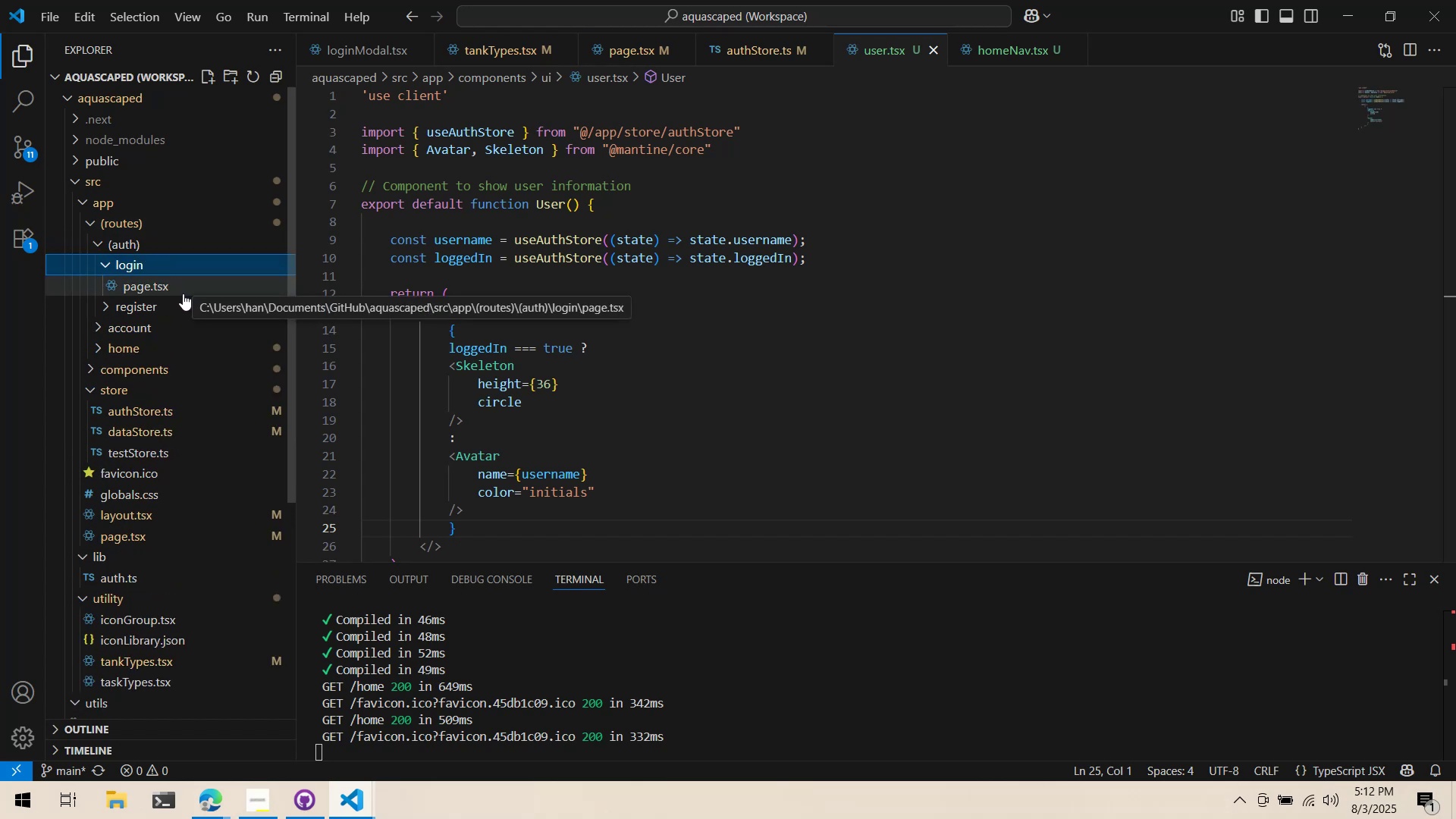 
left_click([183, 293])
 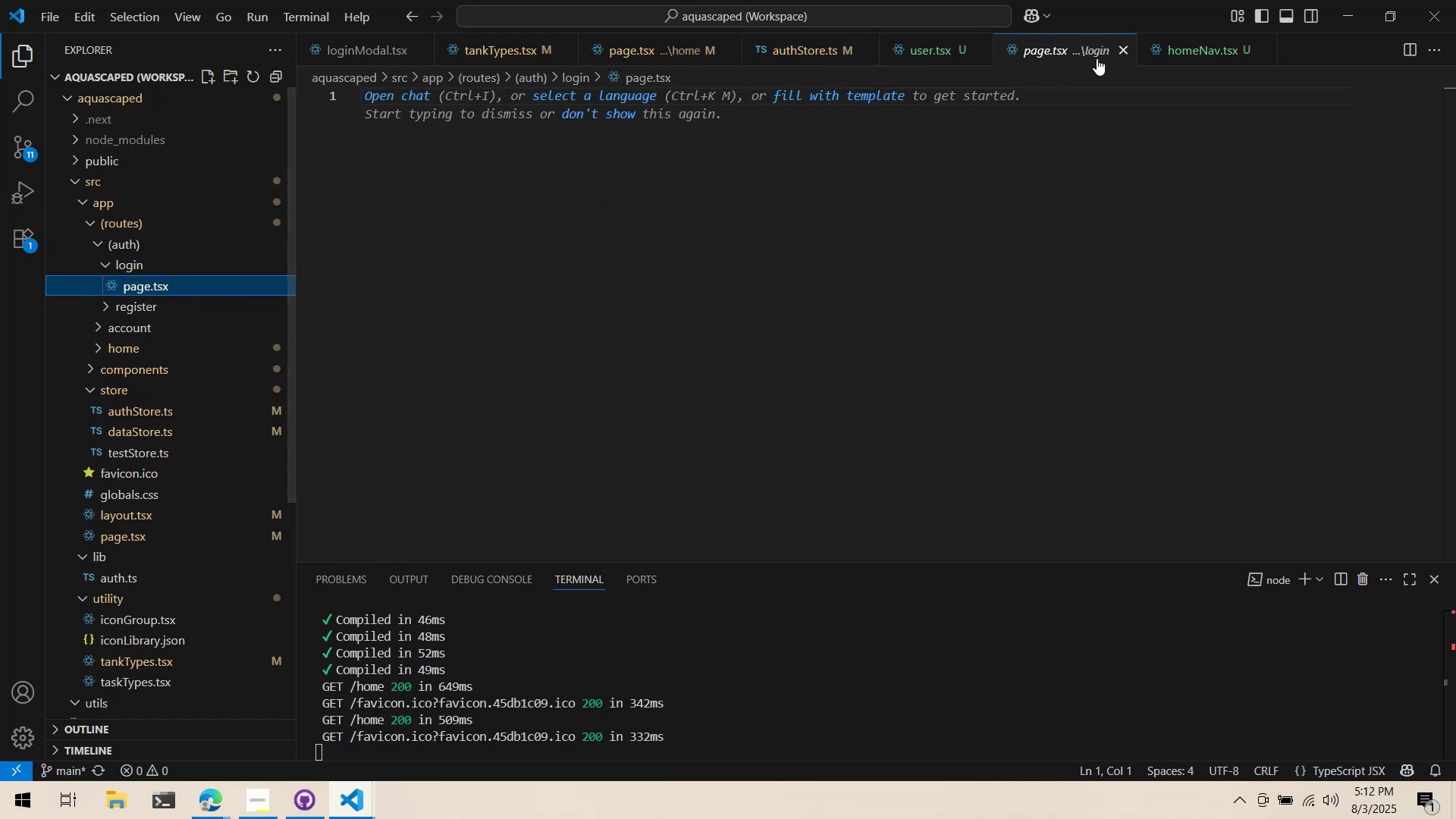 
middle_click([1084, 54])
 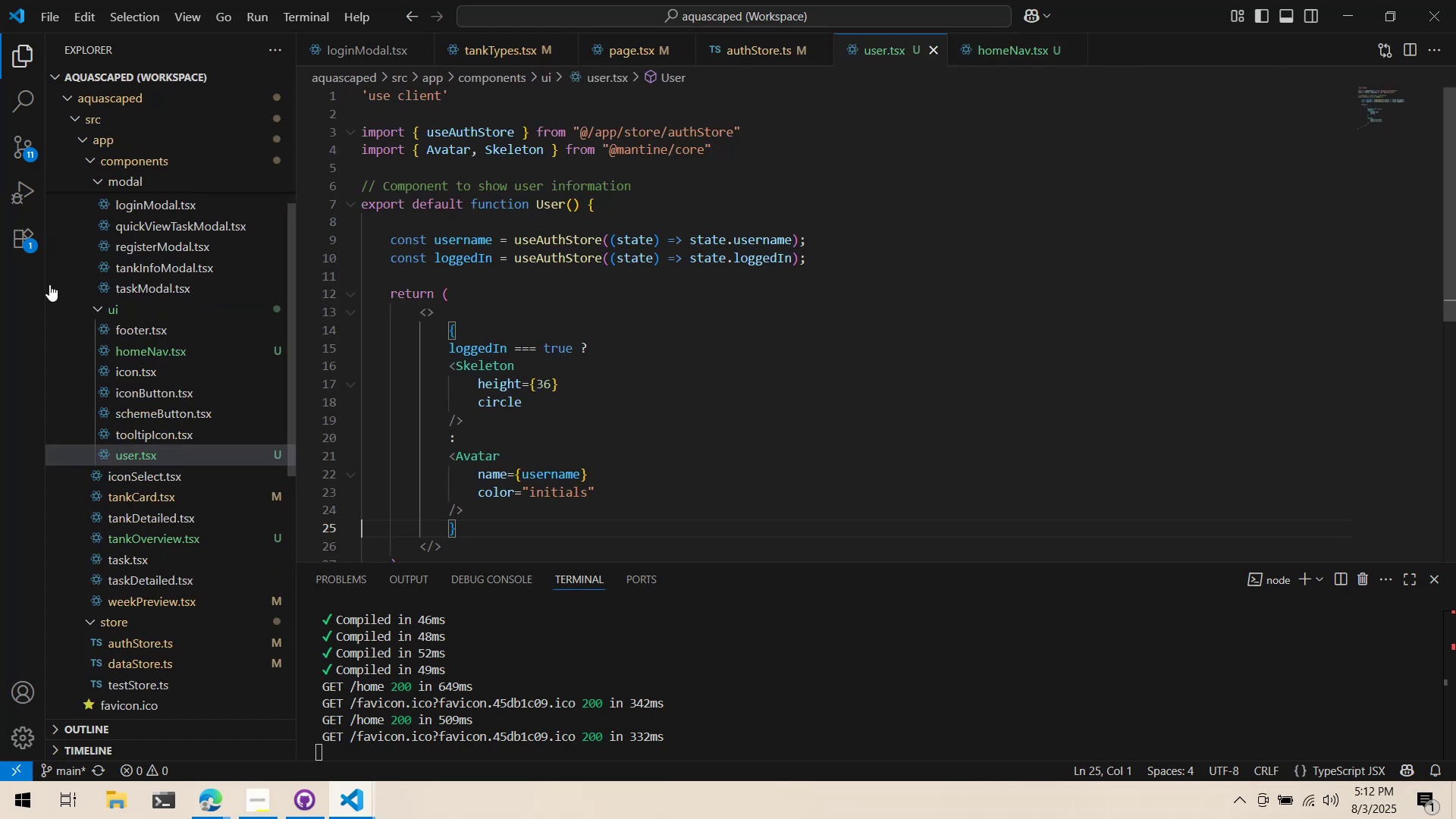 
scroll: coordinate [86, 275], scroll_direction: up, amount: 12.0
 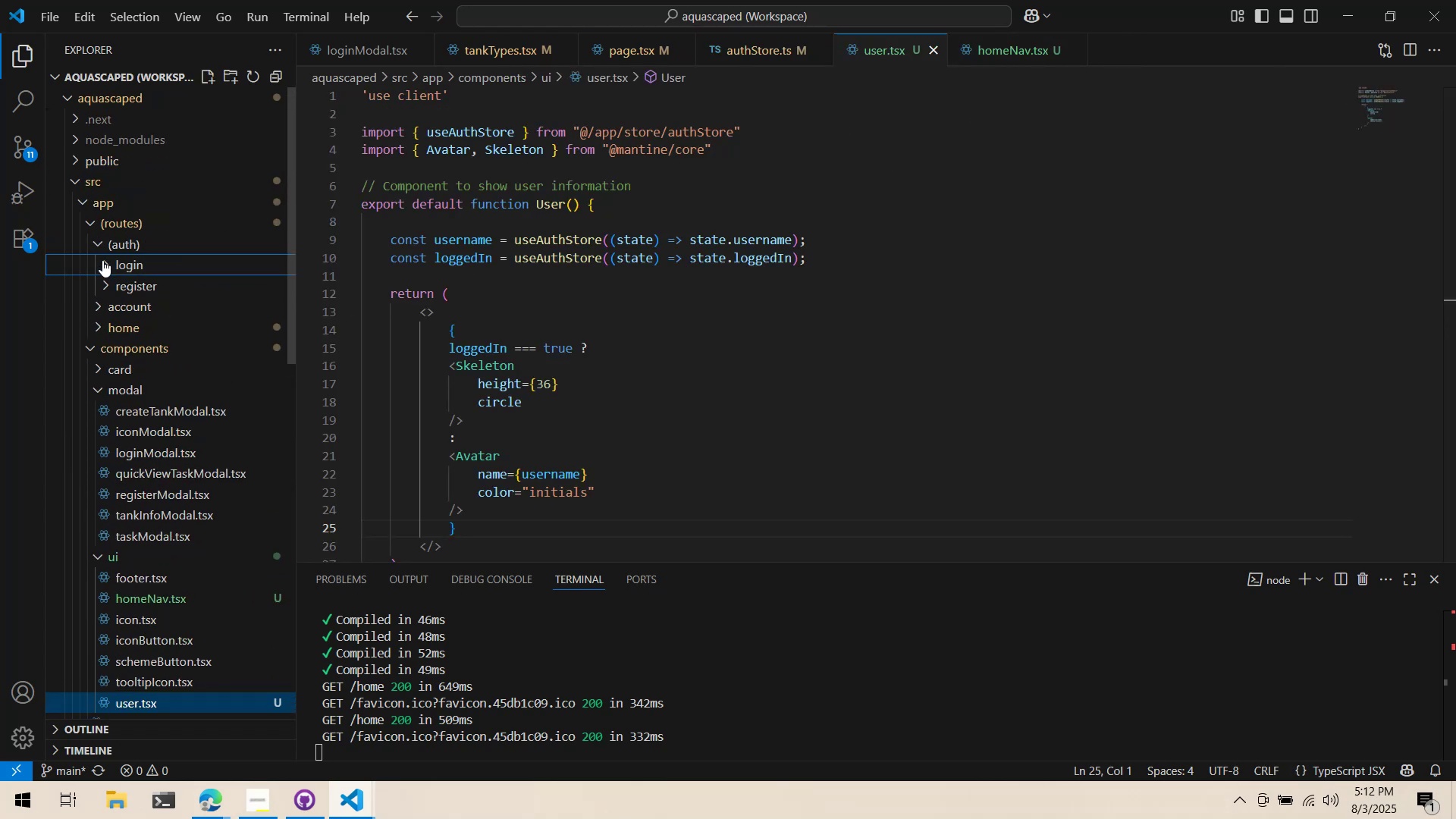 
double_click([99, 253])
 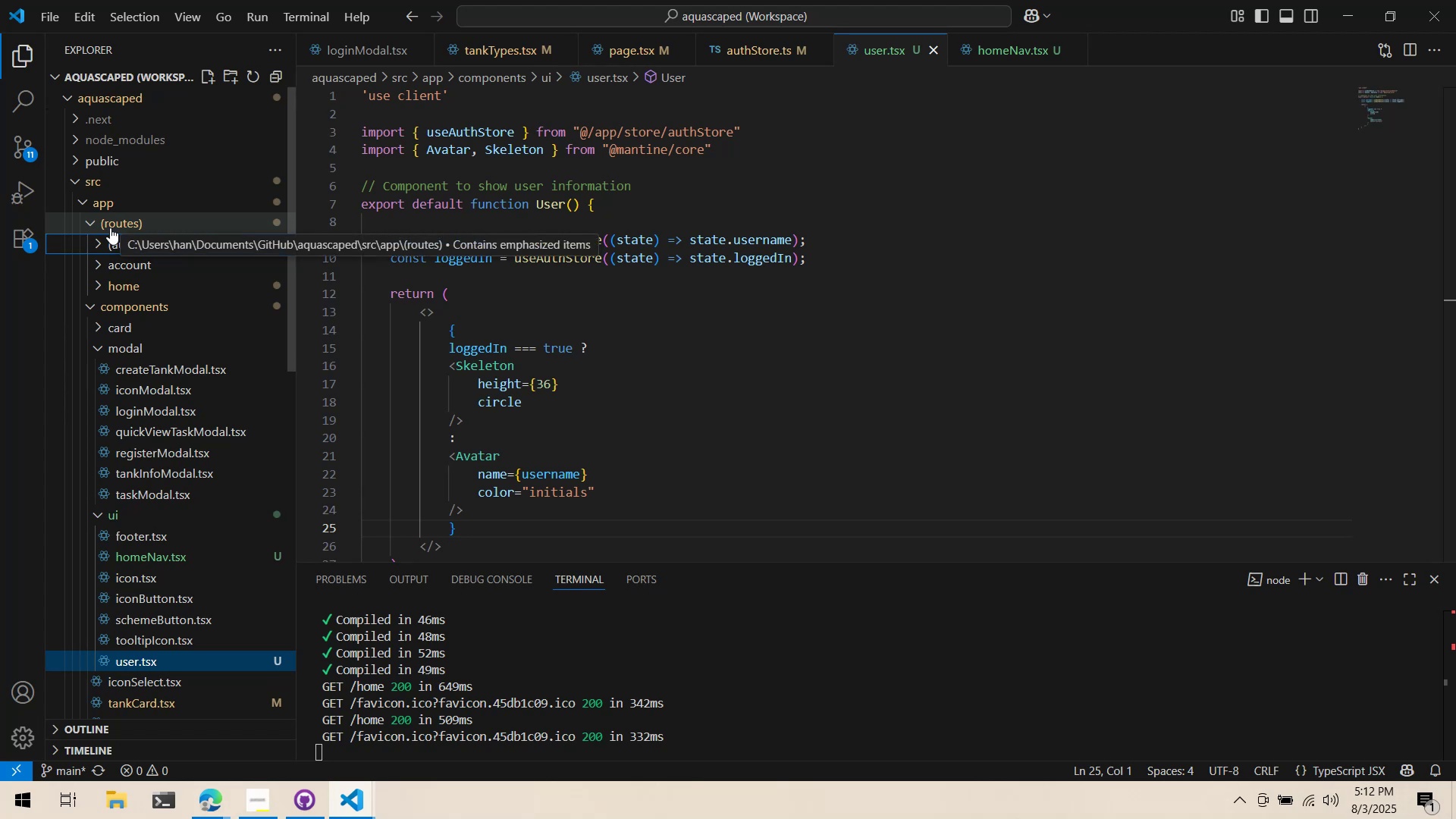 
right_click([171, 222])
 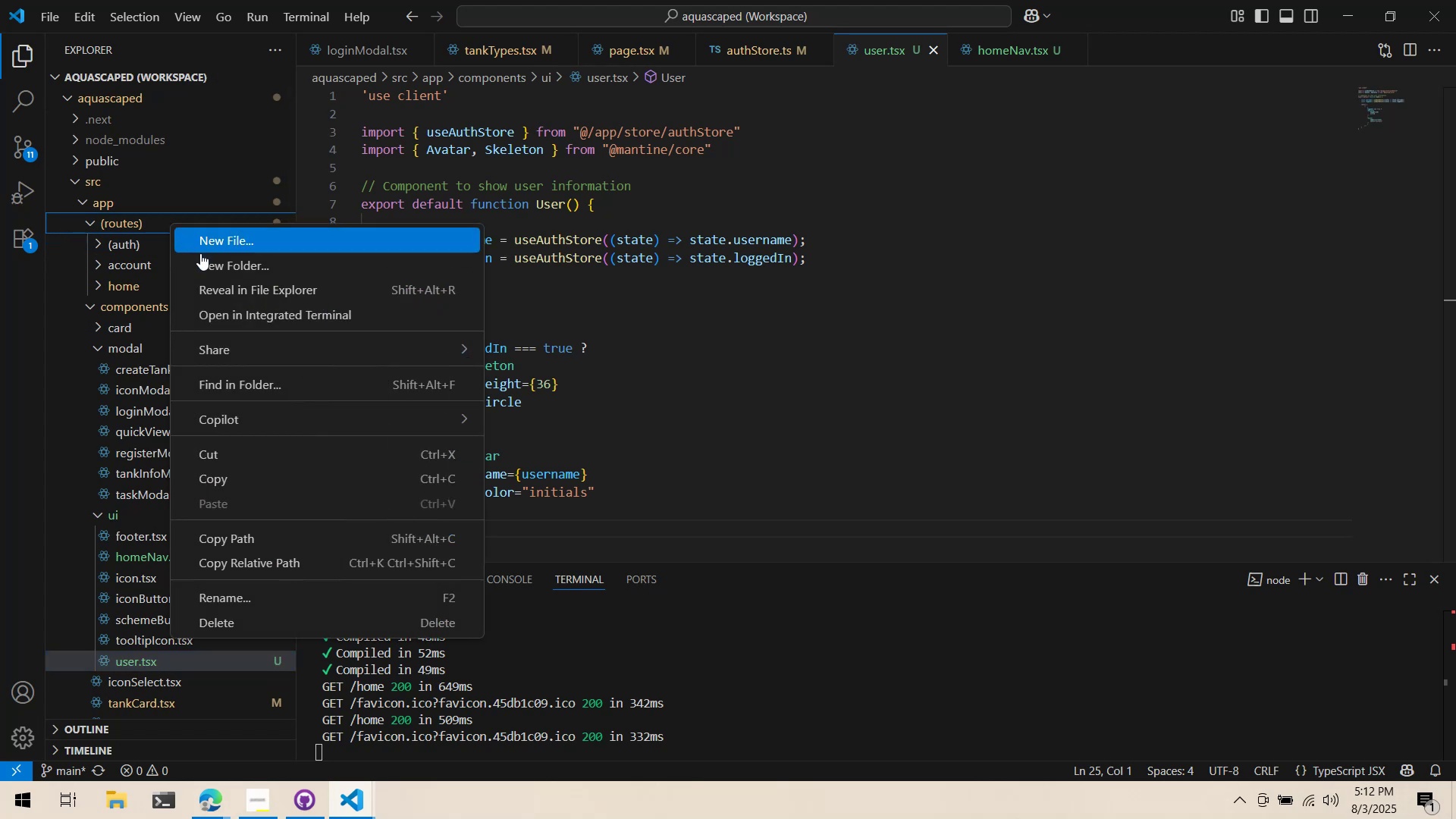 
left_click([208, 259])
 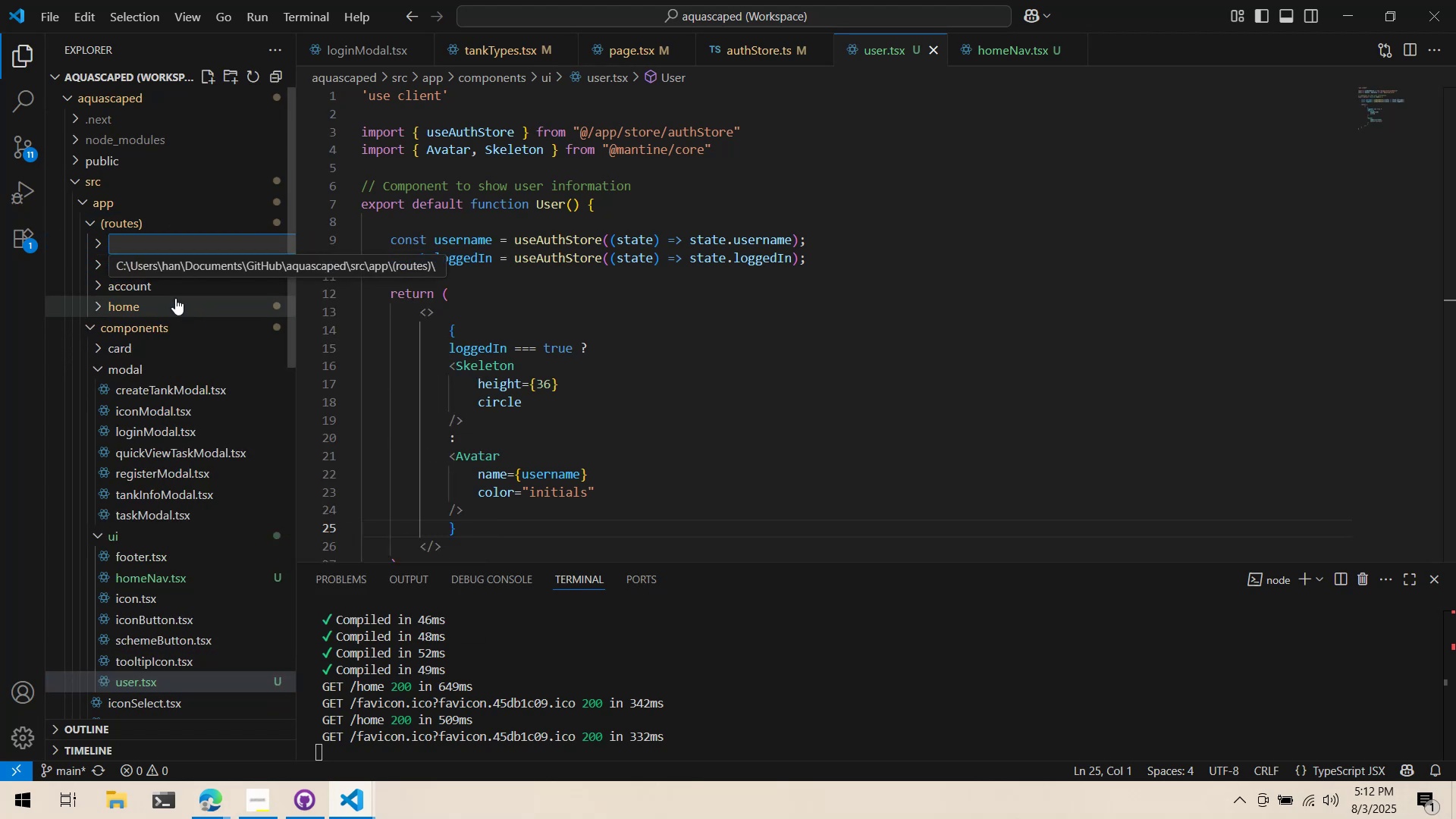 
type((protected))
 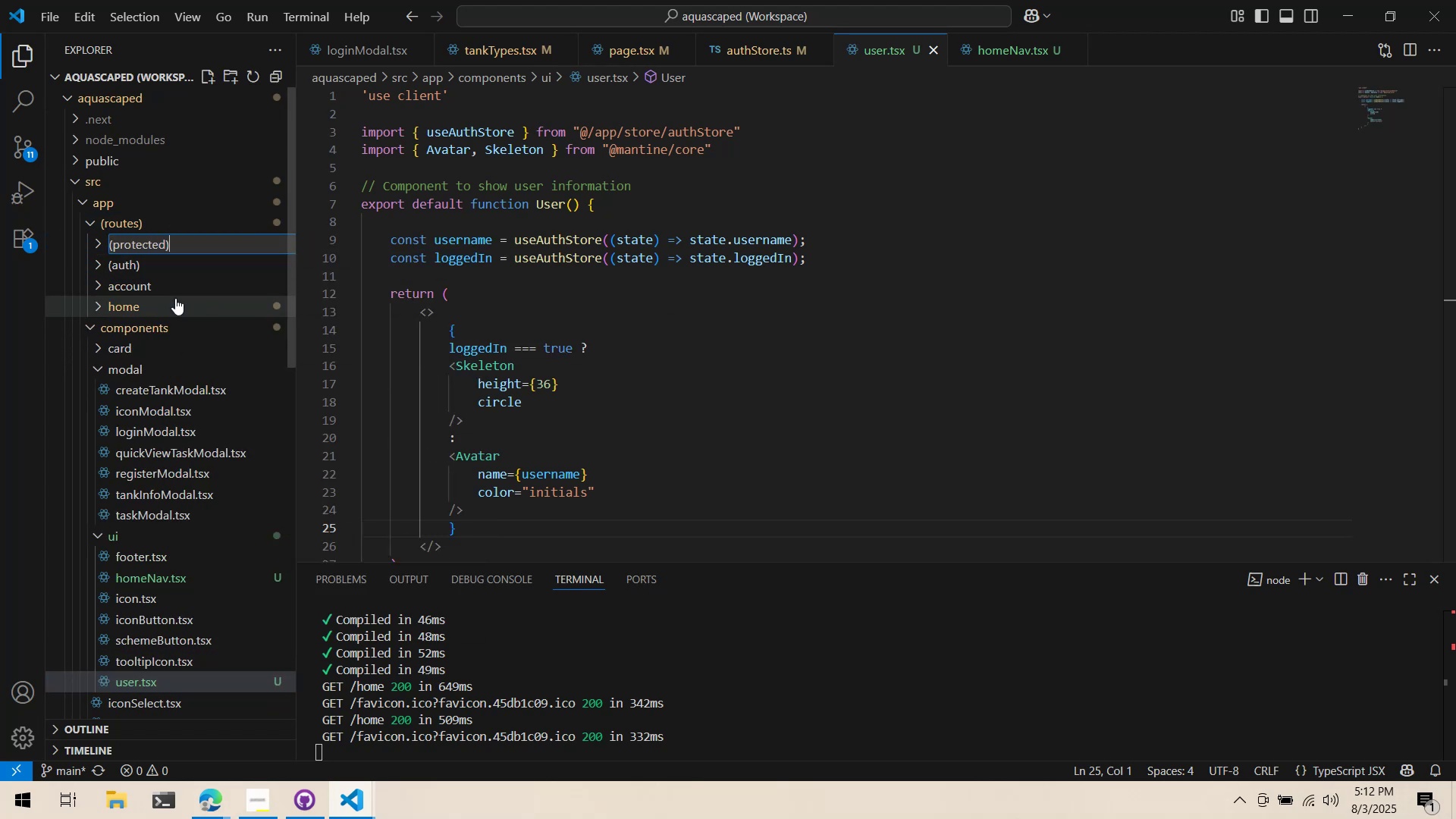 
key(Enter)
 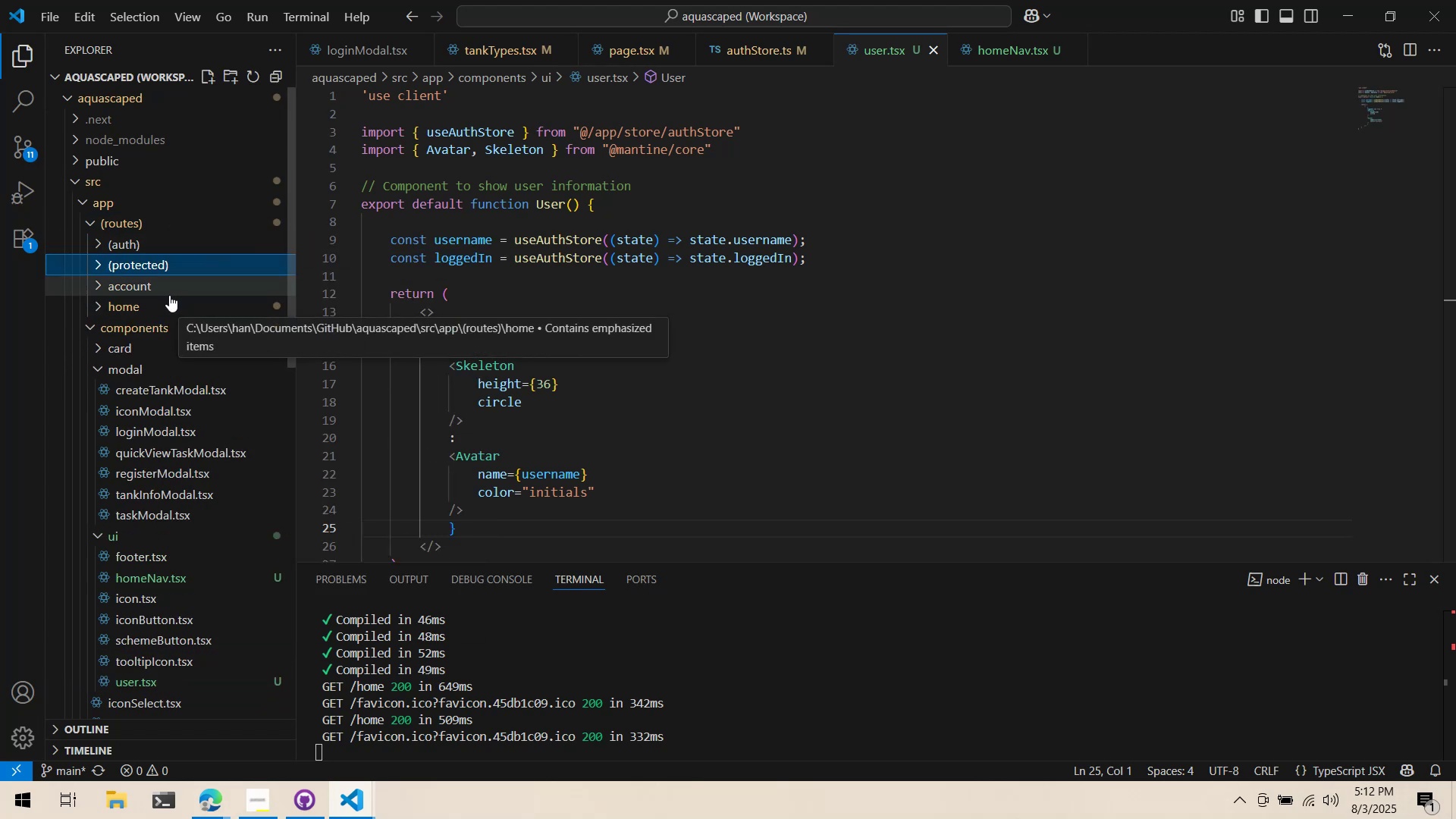 
left_click([140, 247])
 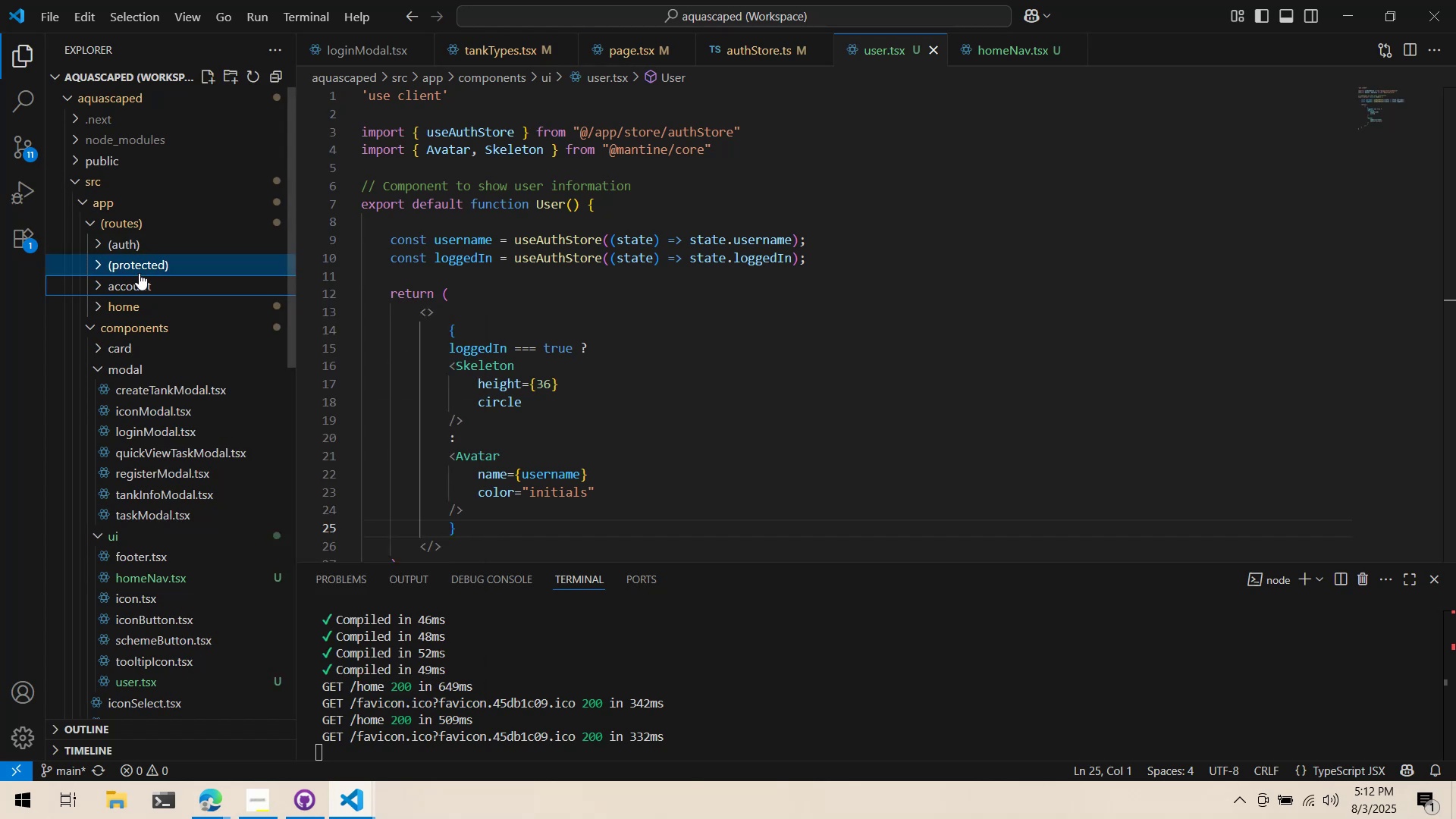 
left_click([140, 269])
 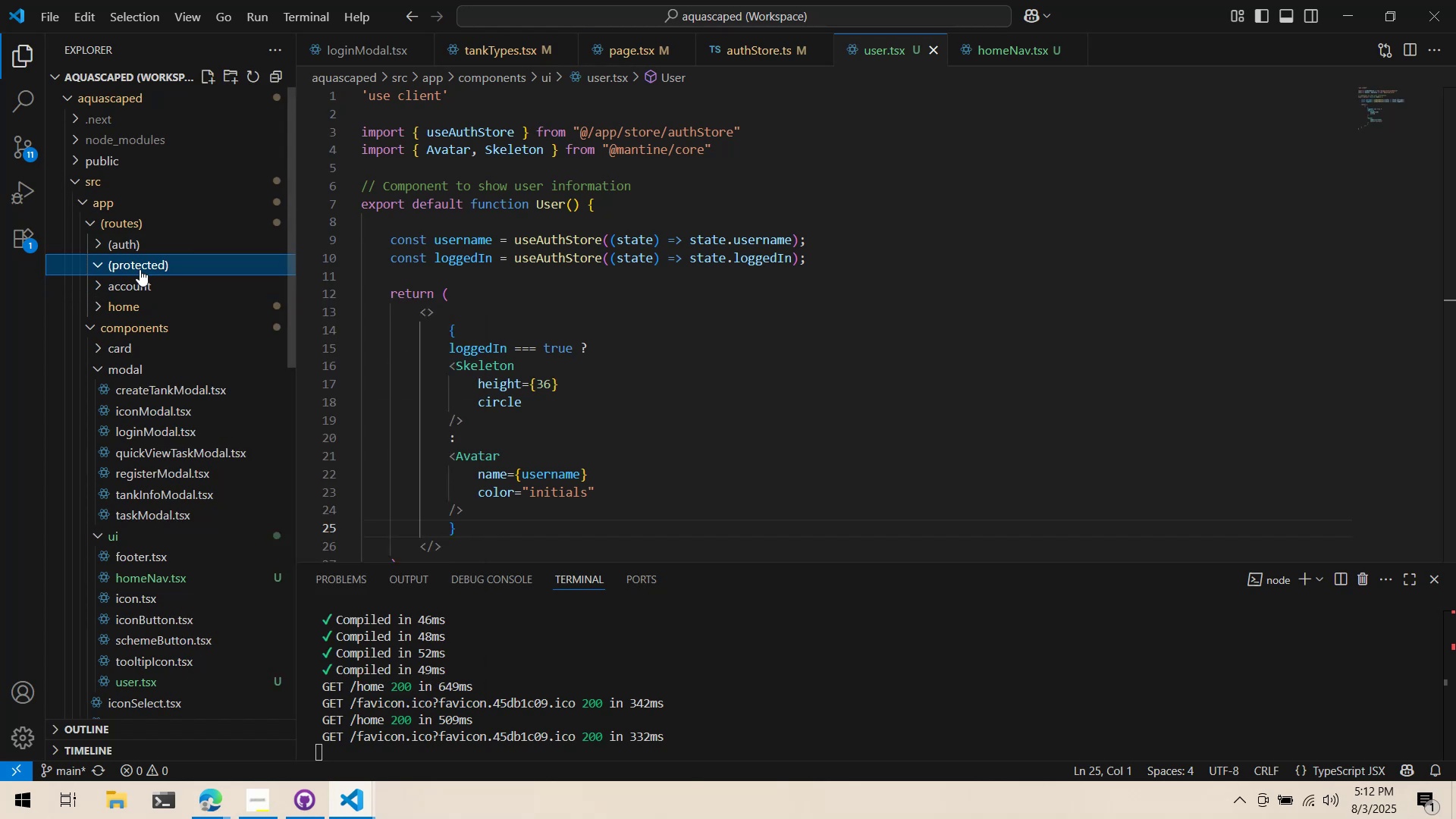 
right_click([140, 269])
 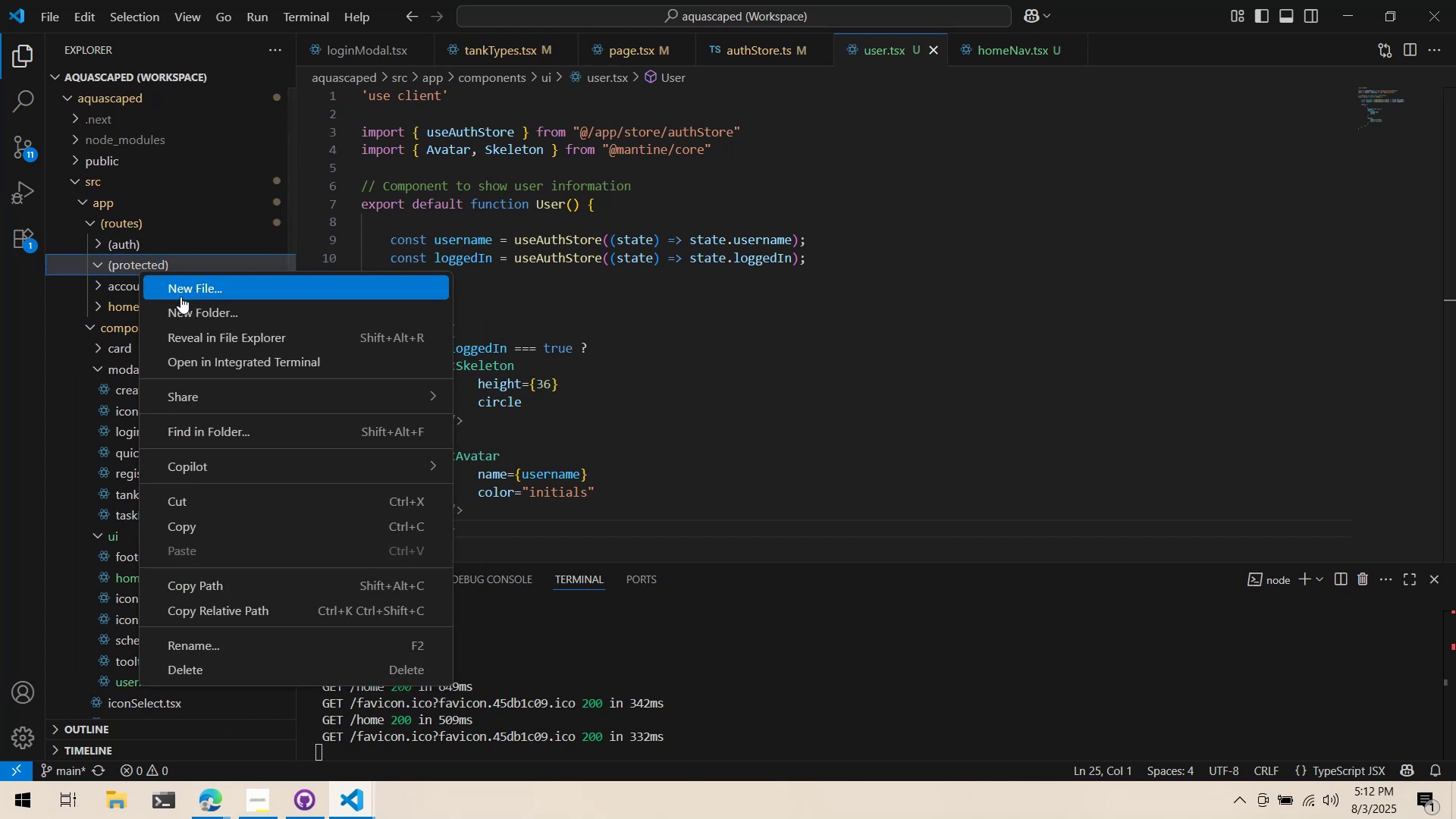 
left_click([181, 293])
 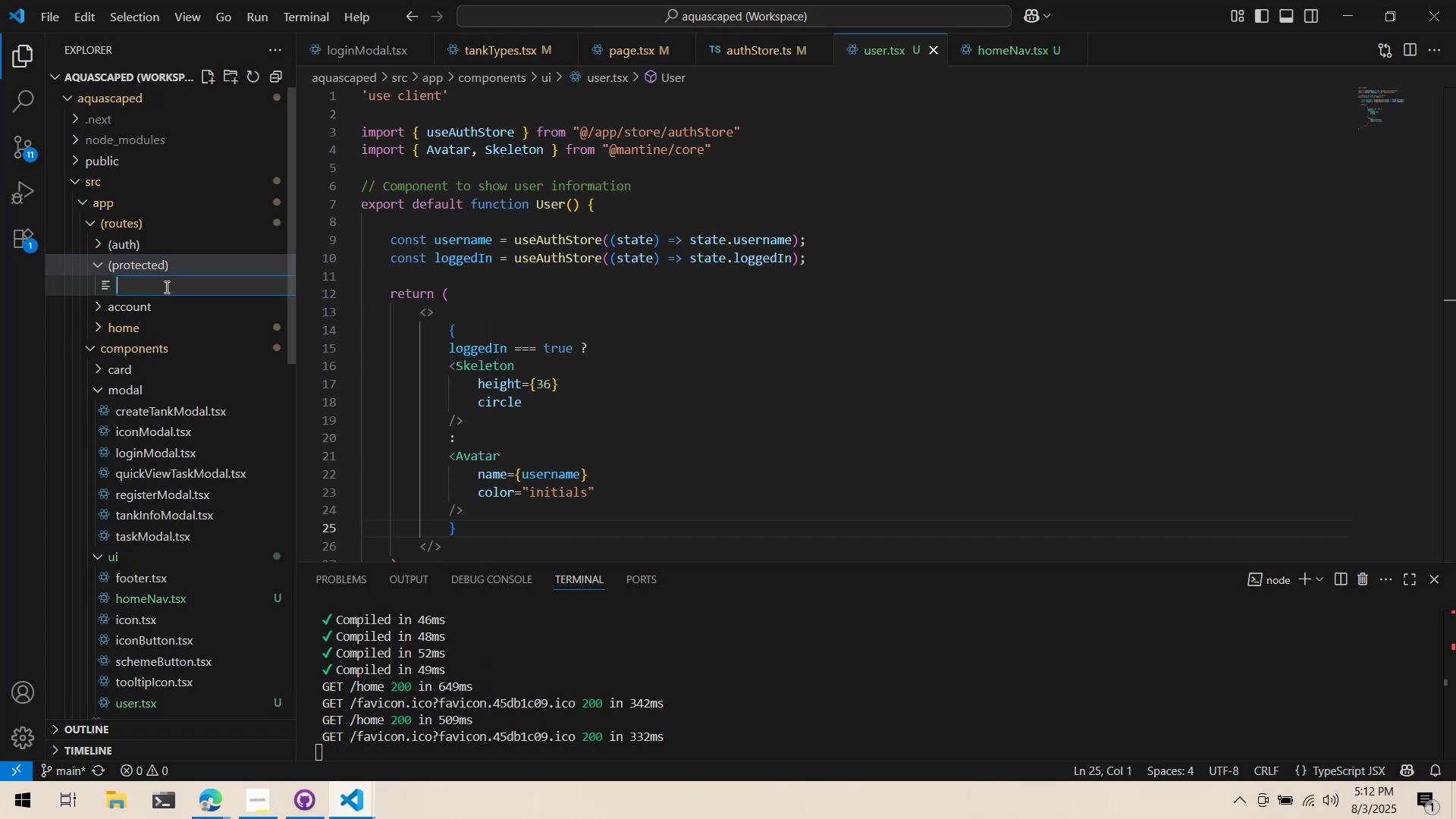 
type(layout.tsx)
 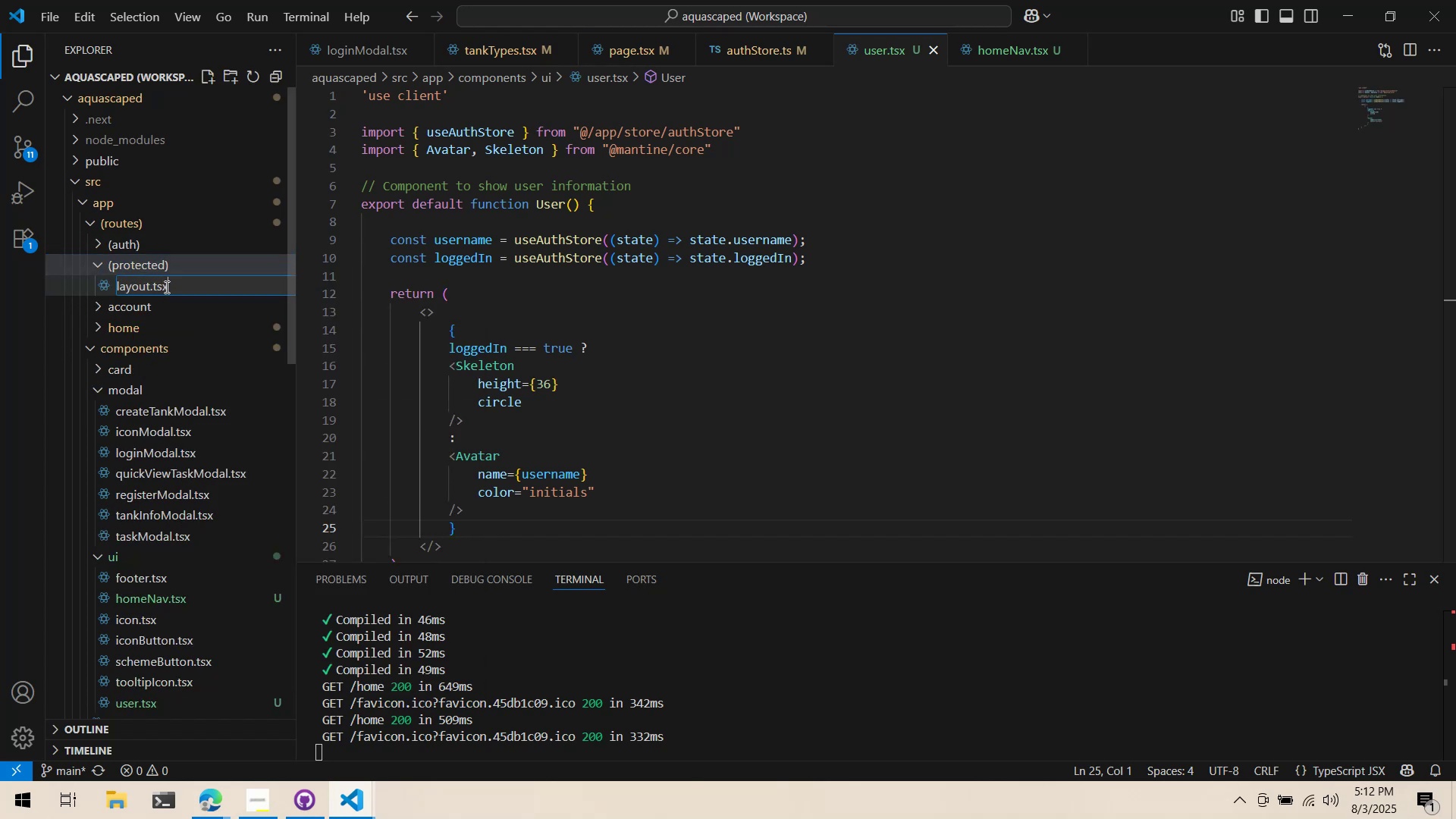 
key(Enter)
 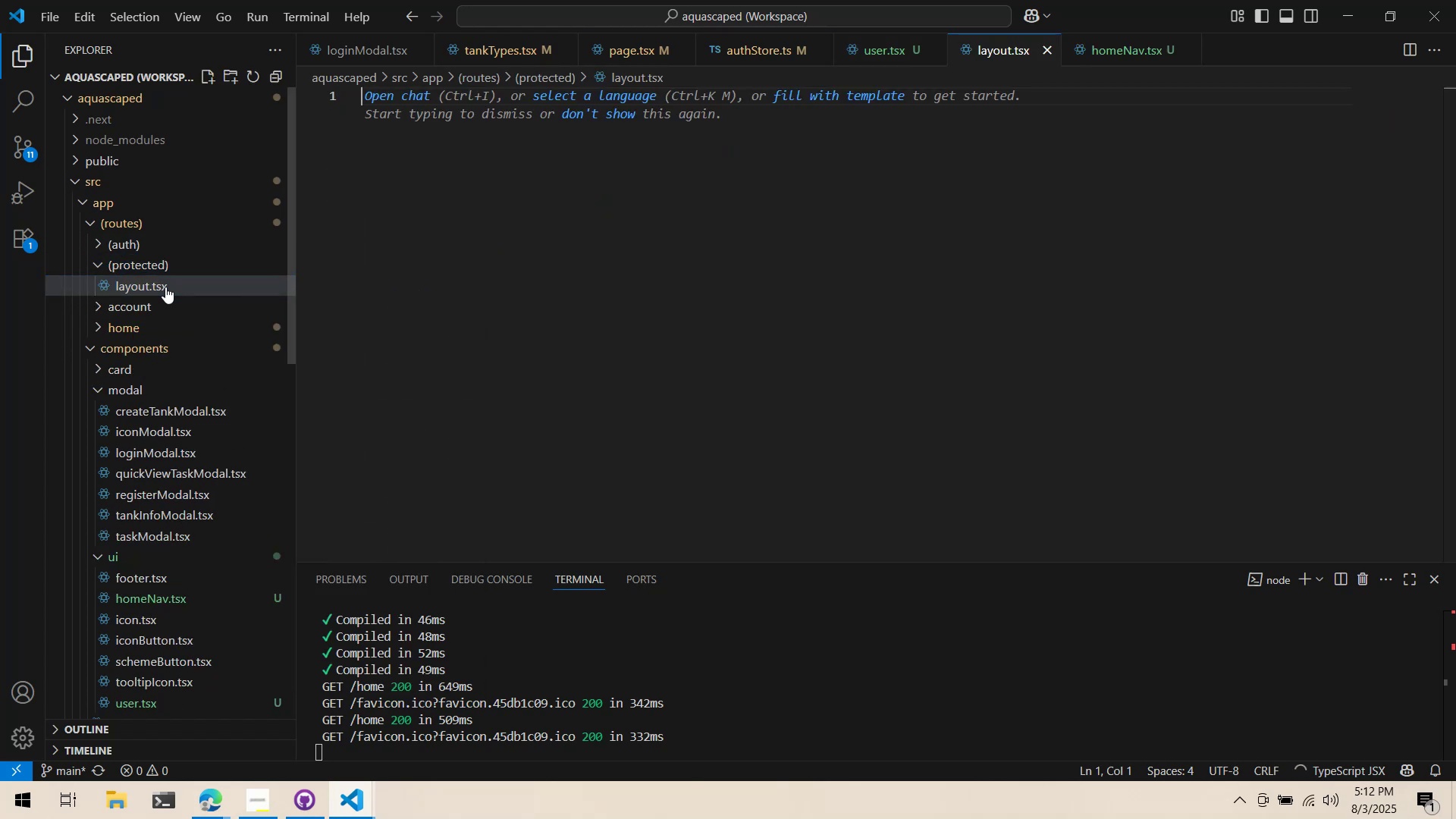 
key(Alt+AltLeft)
 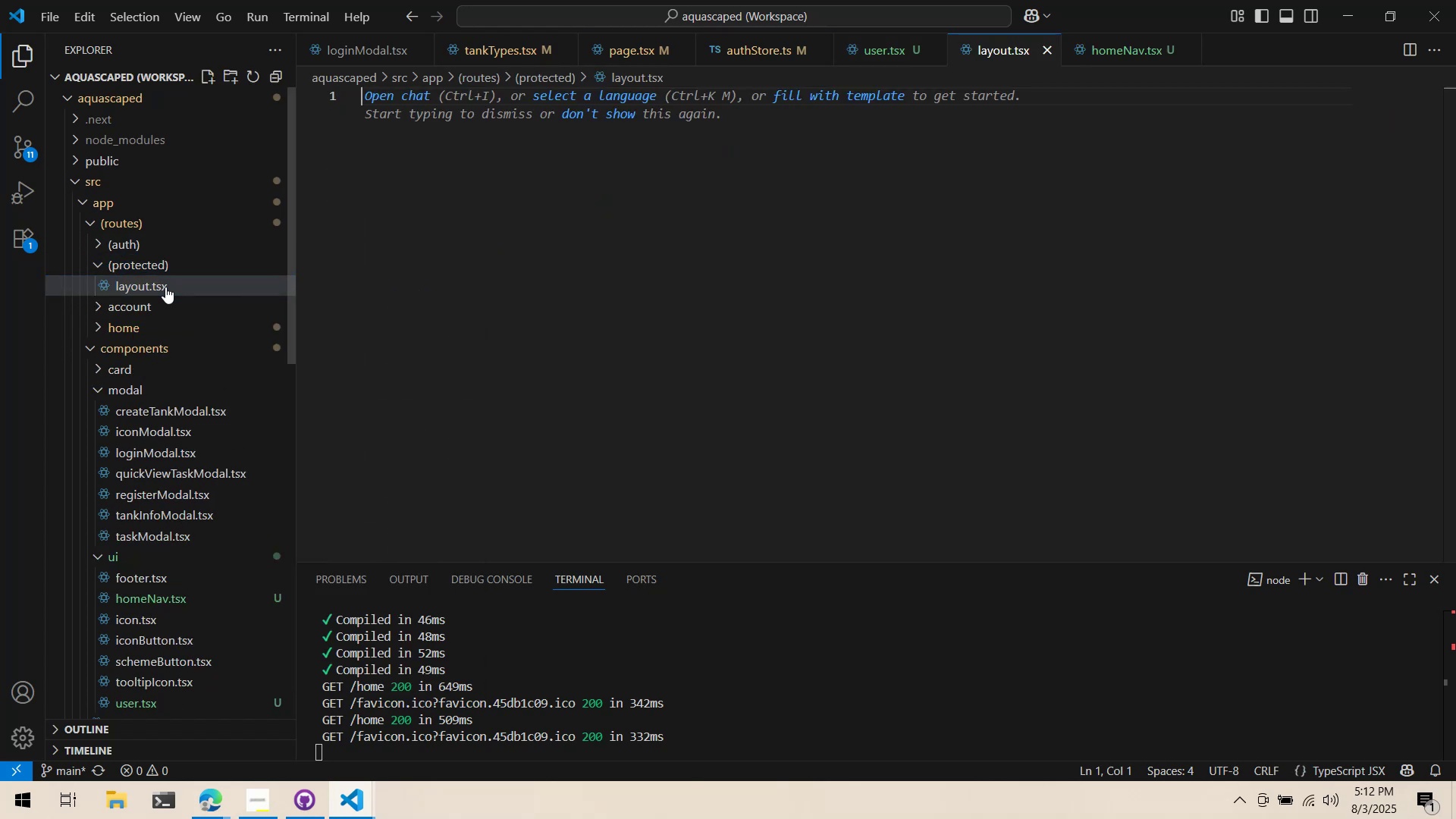 
key(Alt+Tab)
 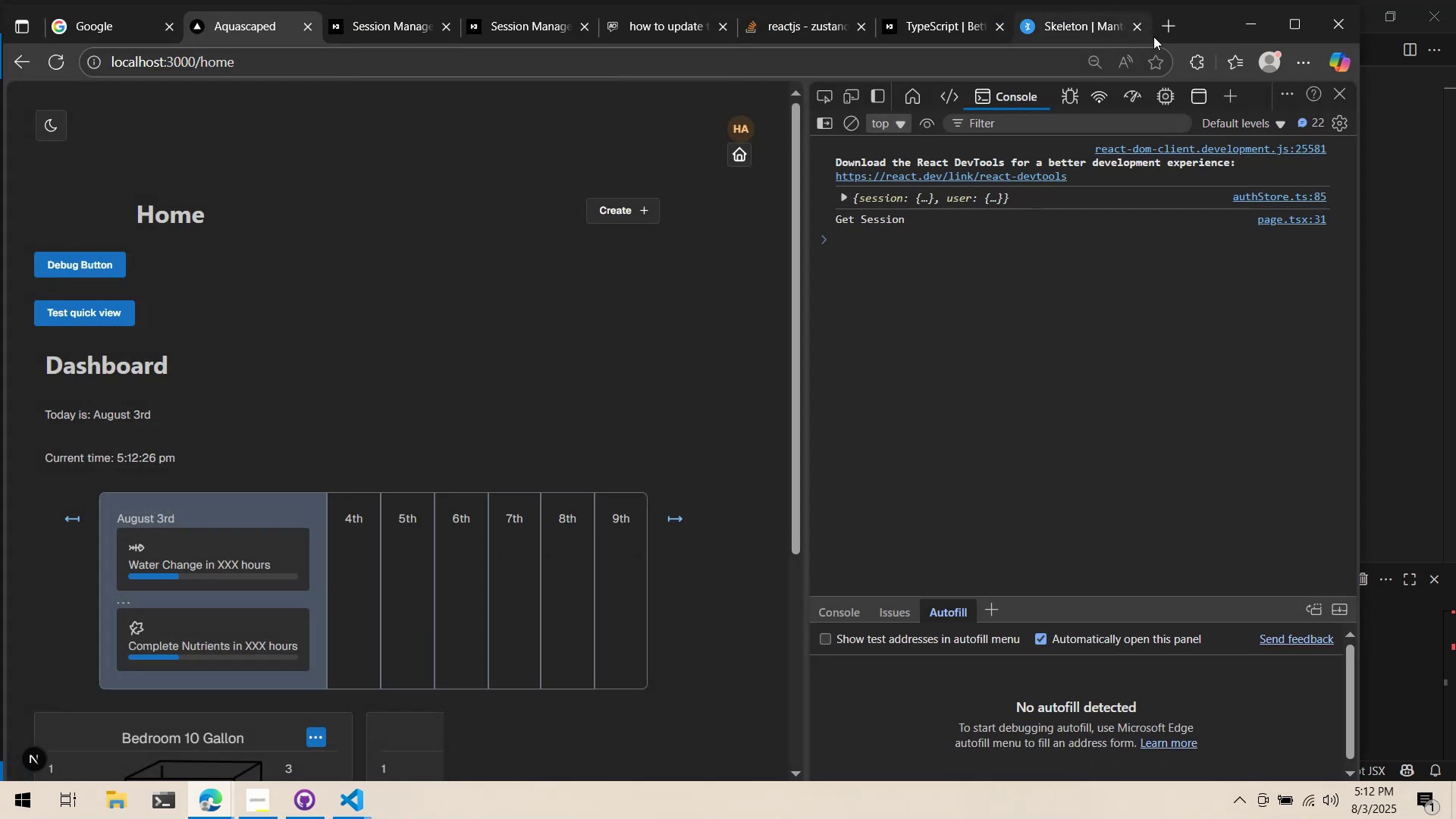 
left_click([1167, 31])
 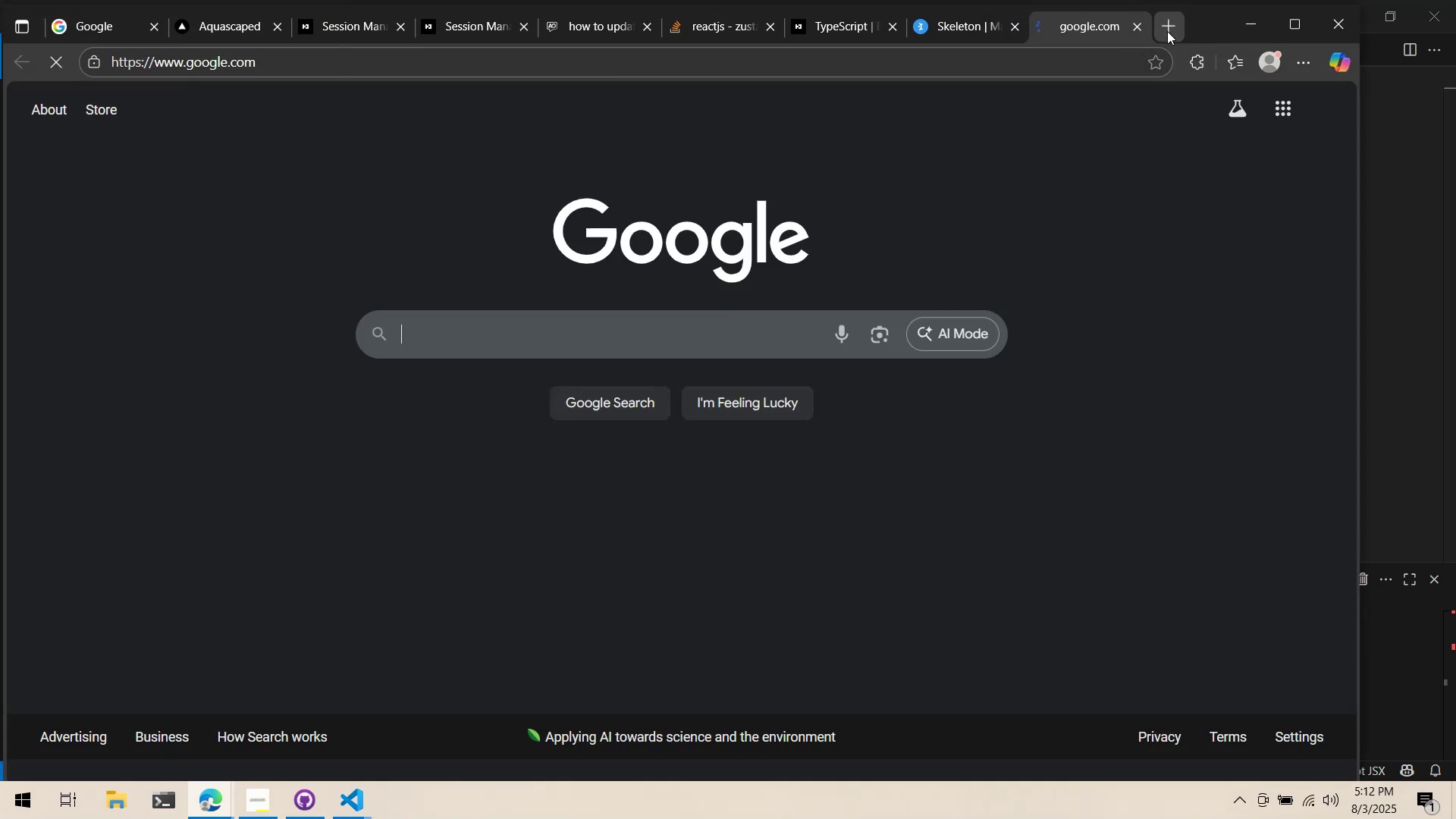 
type(next js nested layout)
 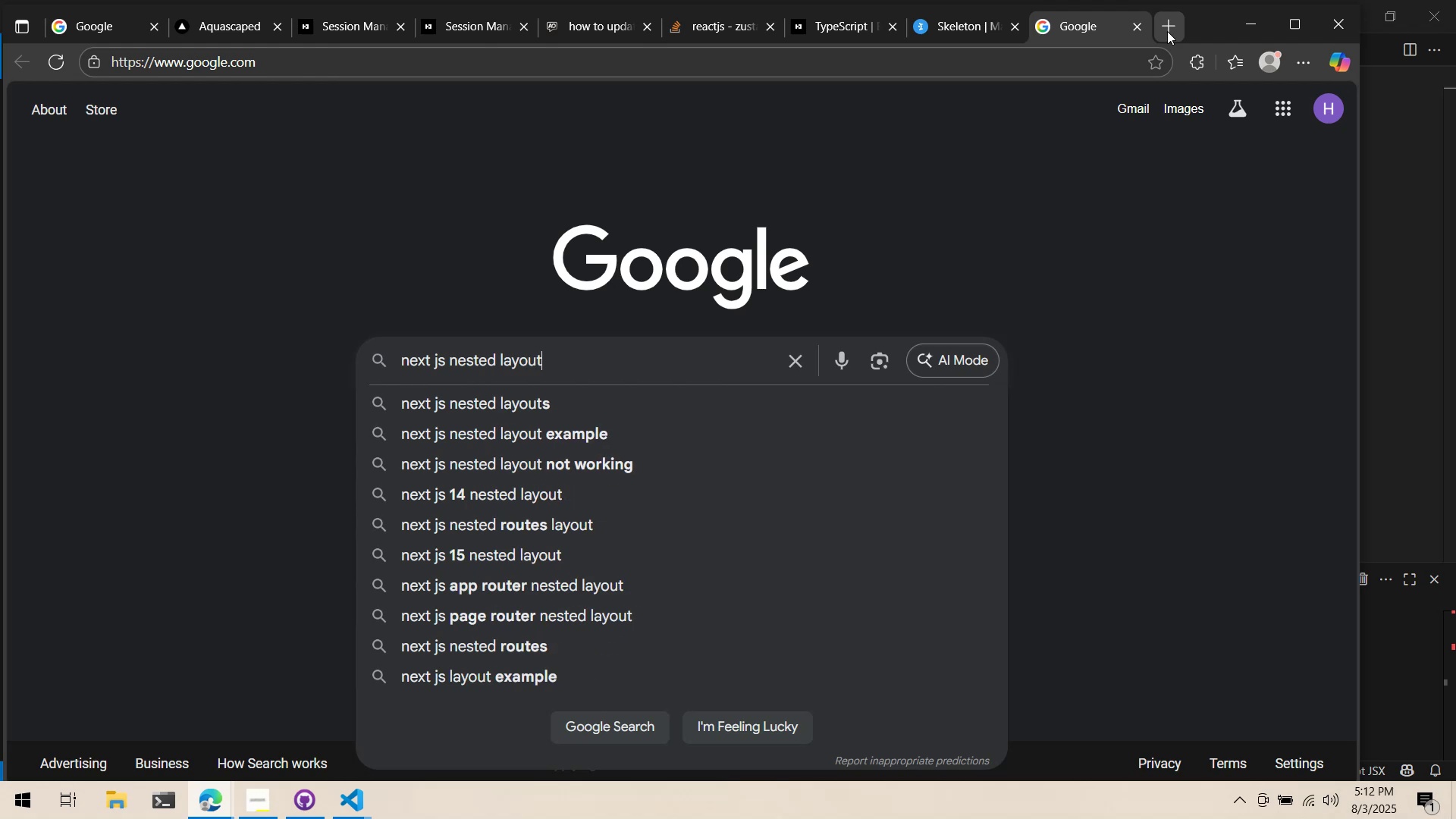 
key(Enter)
 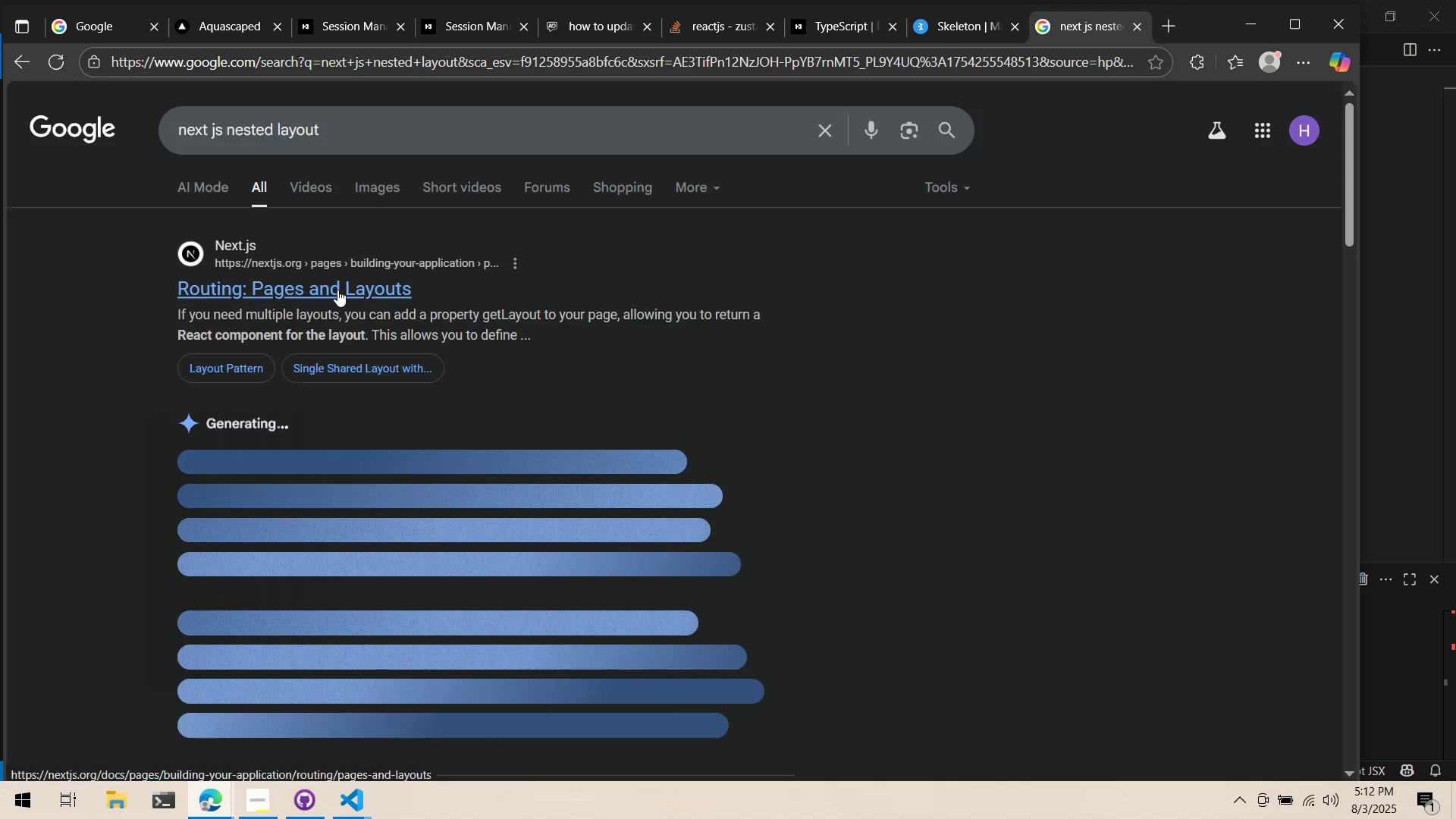 
left_click([337, 290])
 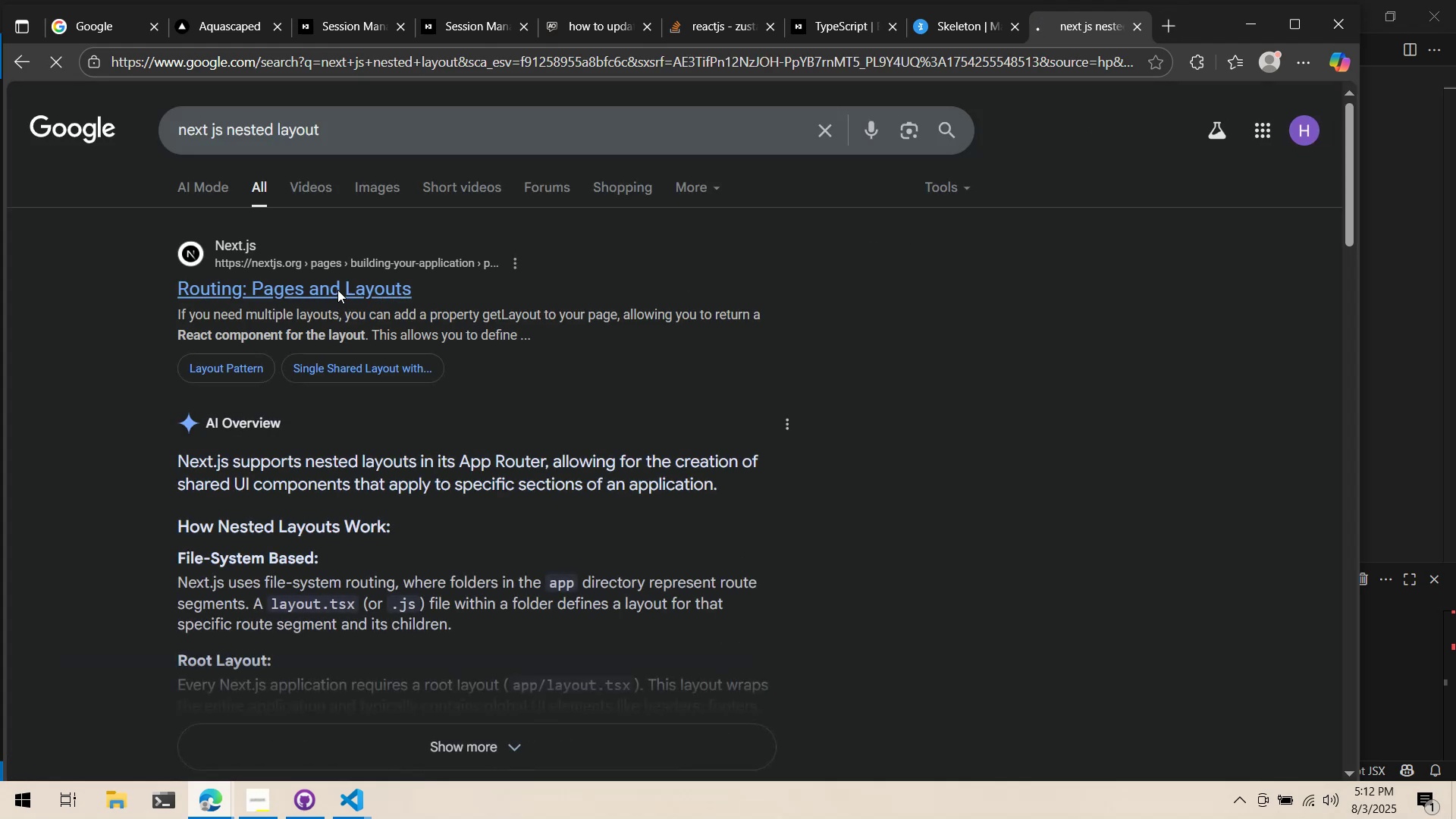 
mouse_move([322, 272])
 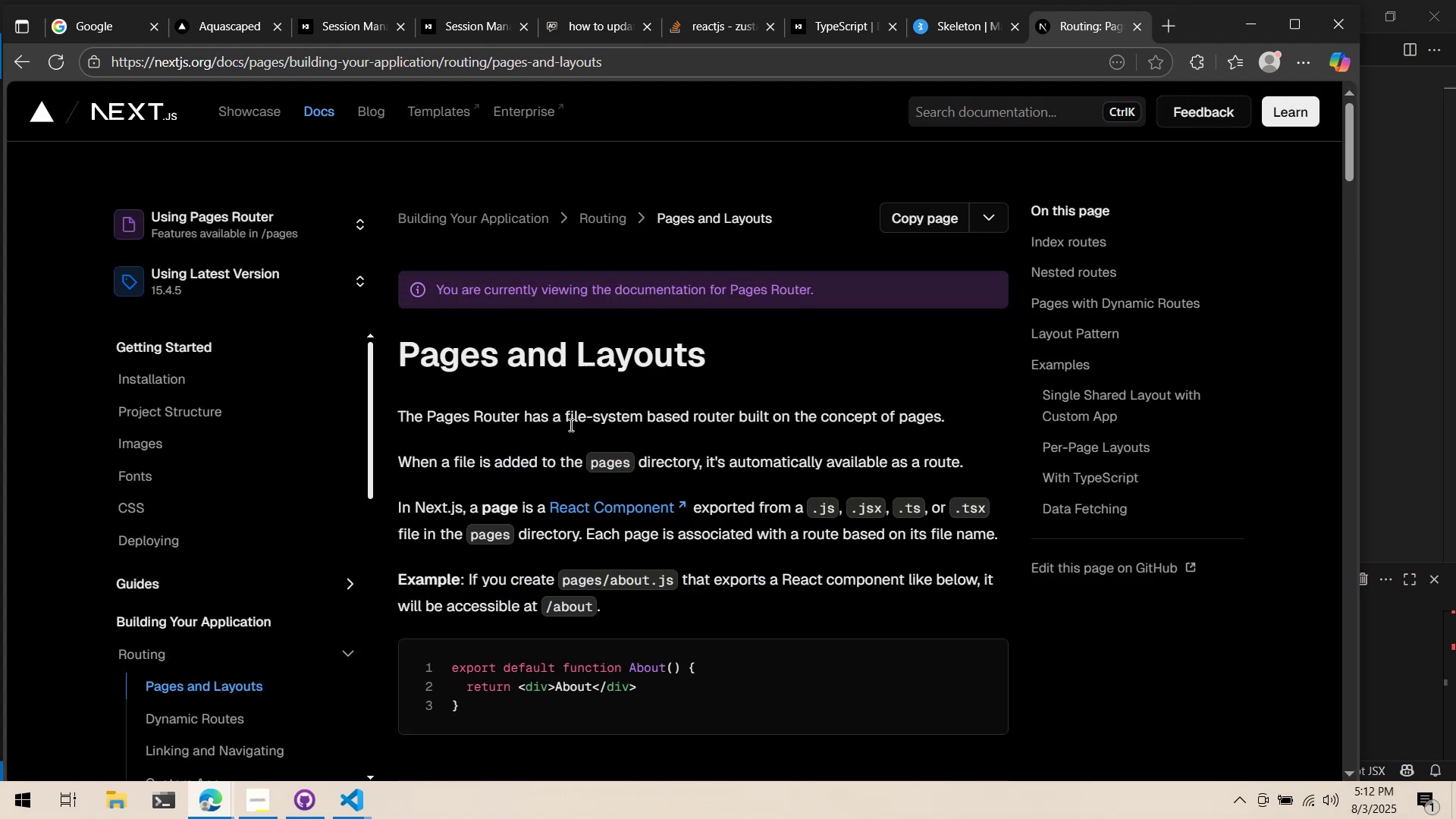 
scroll: coordinate [593, 428], scroll_direction: down, amount: 5.0
 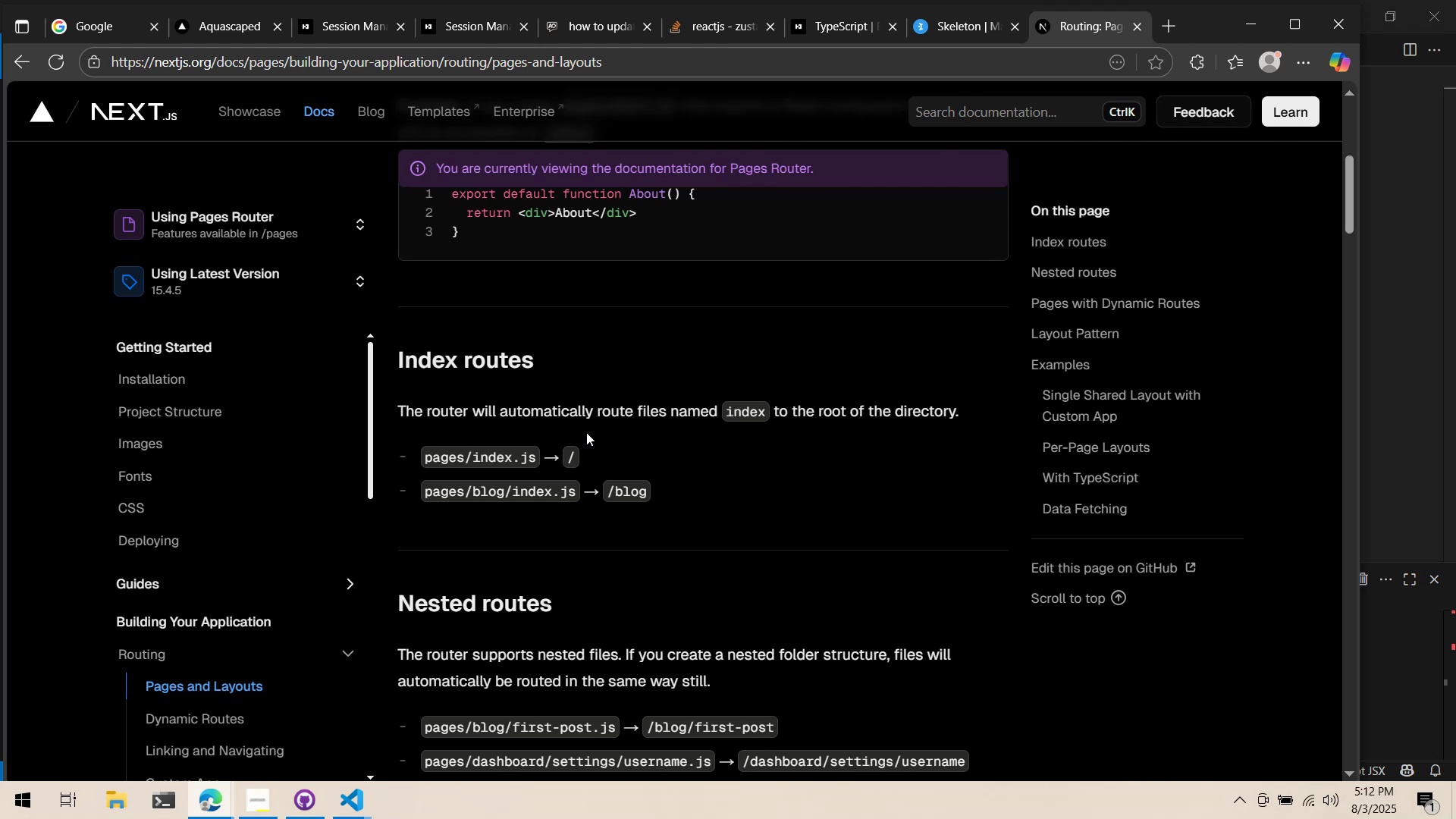 
wait(14.02)
 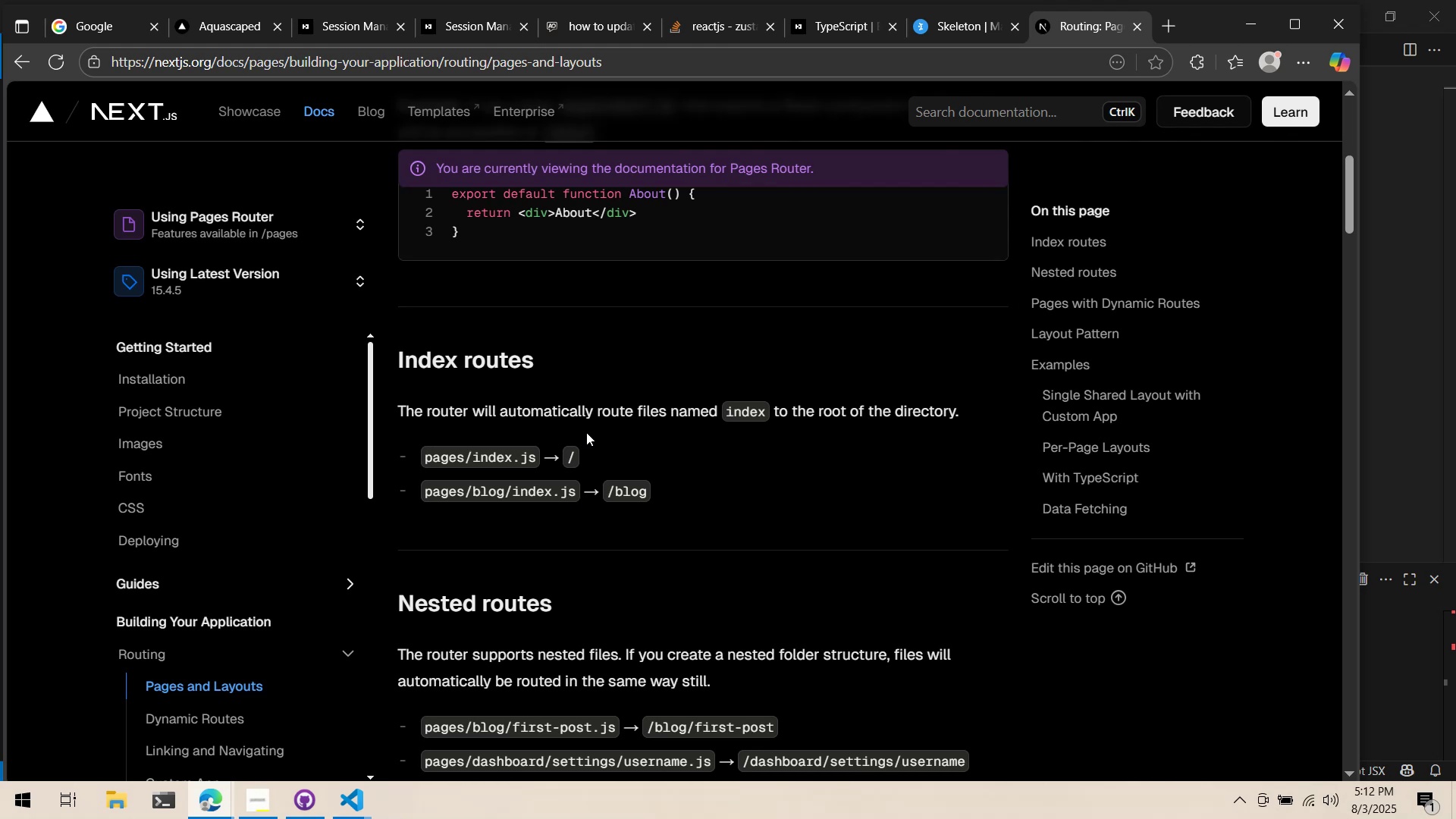 
scroll: coordinate [445, 408], scroll_direction: down, amount: 20.0
 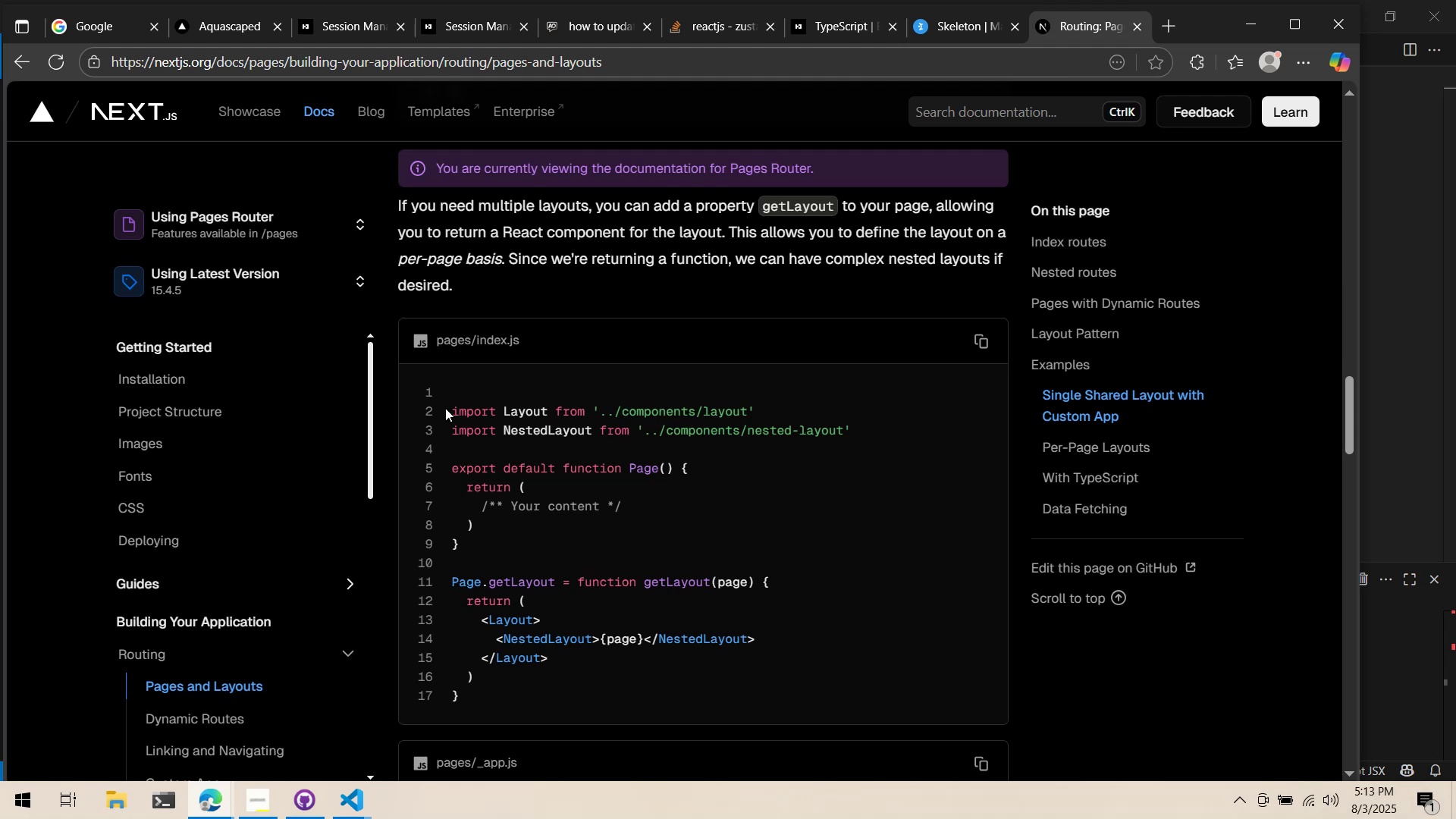 
scroll: coordinate [444, 408], scroll_direction: up, amount: 2.0
 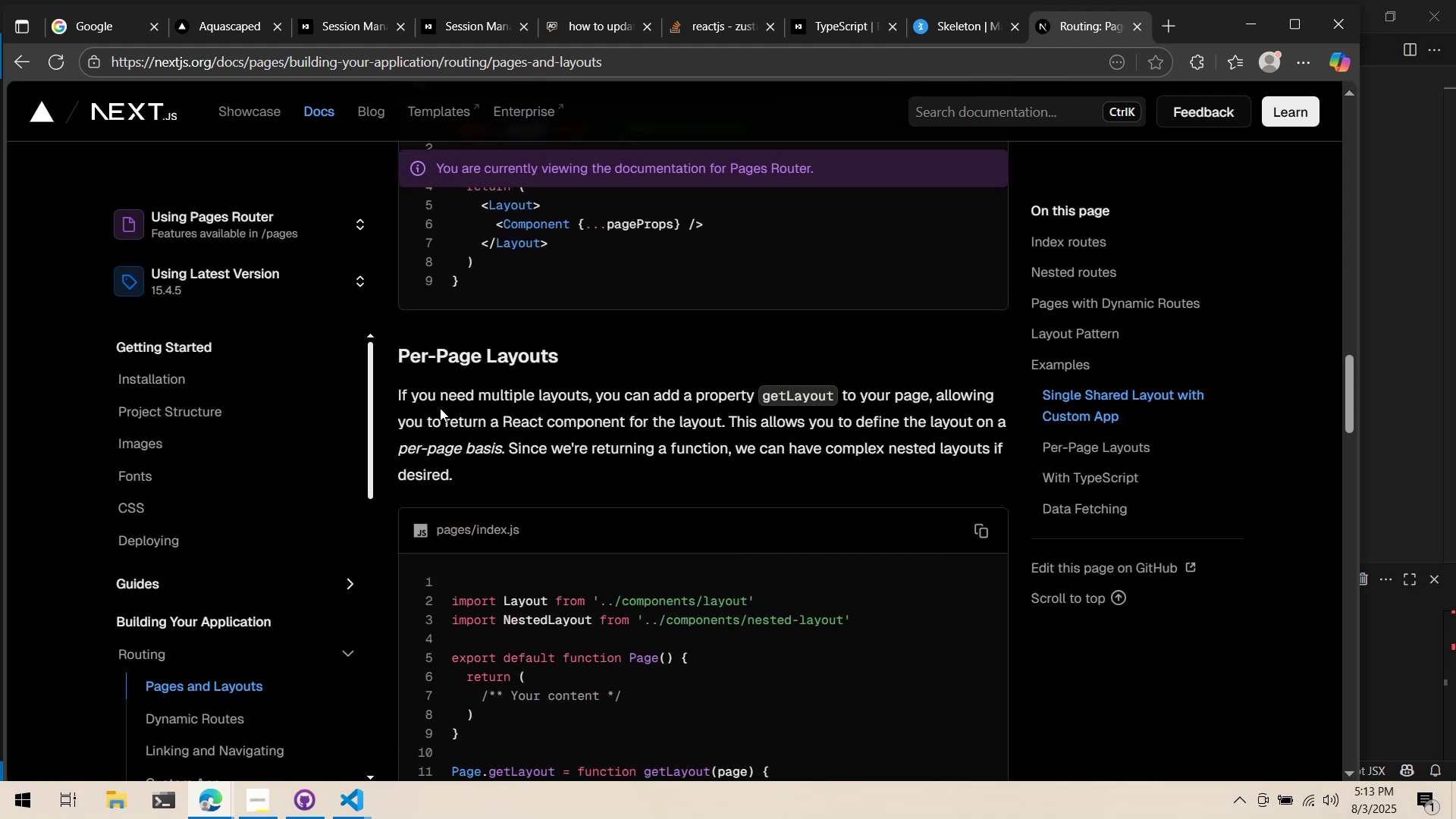 
wait(6.04)
 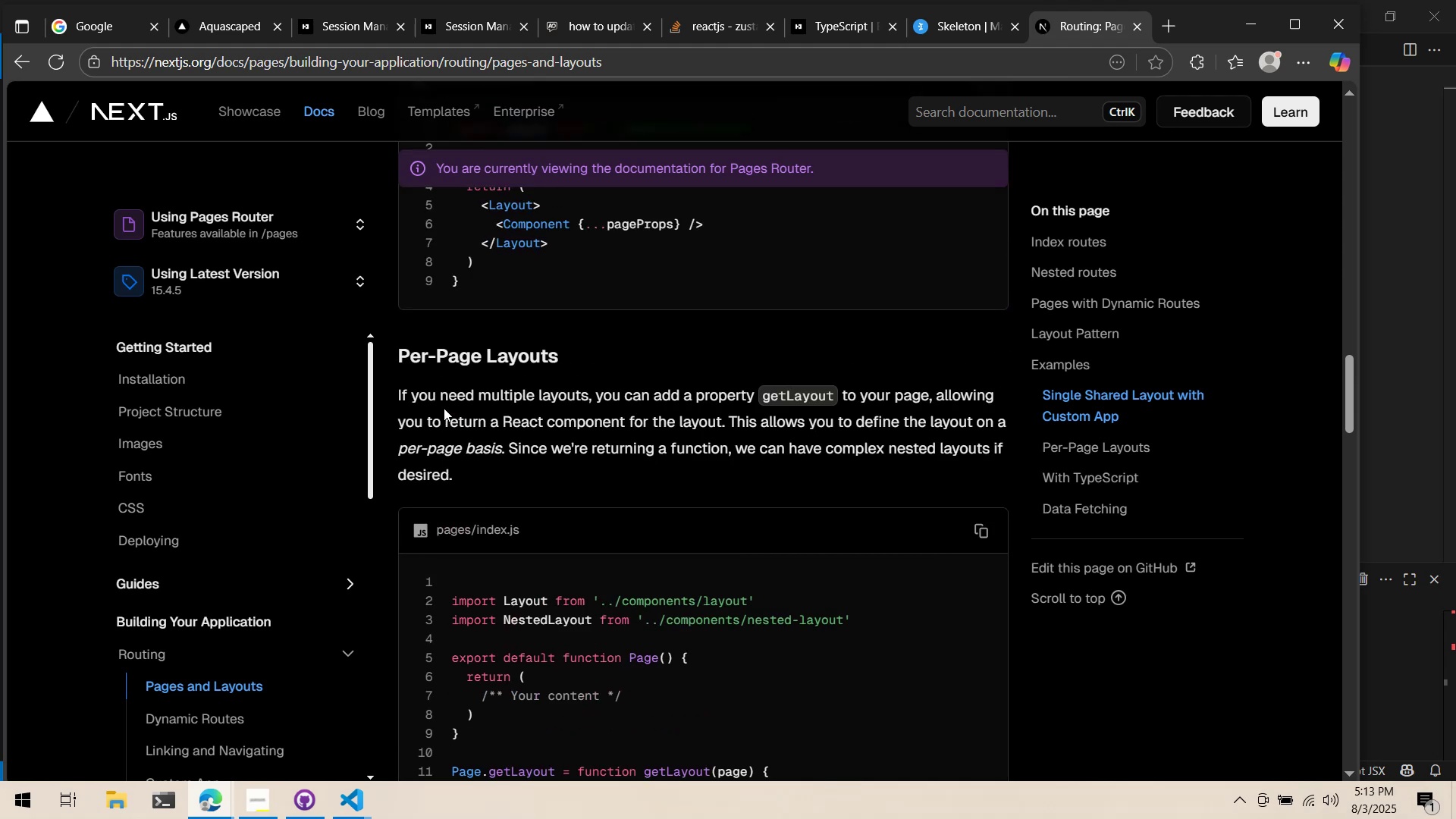 
scroll: coordinate [421, 398], scroll_direction: down, amount: 12.0
 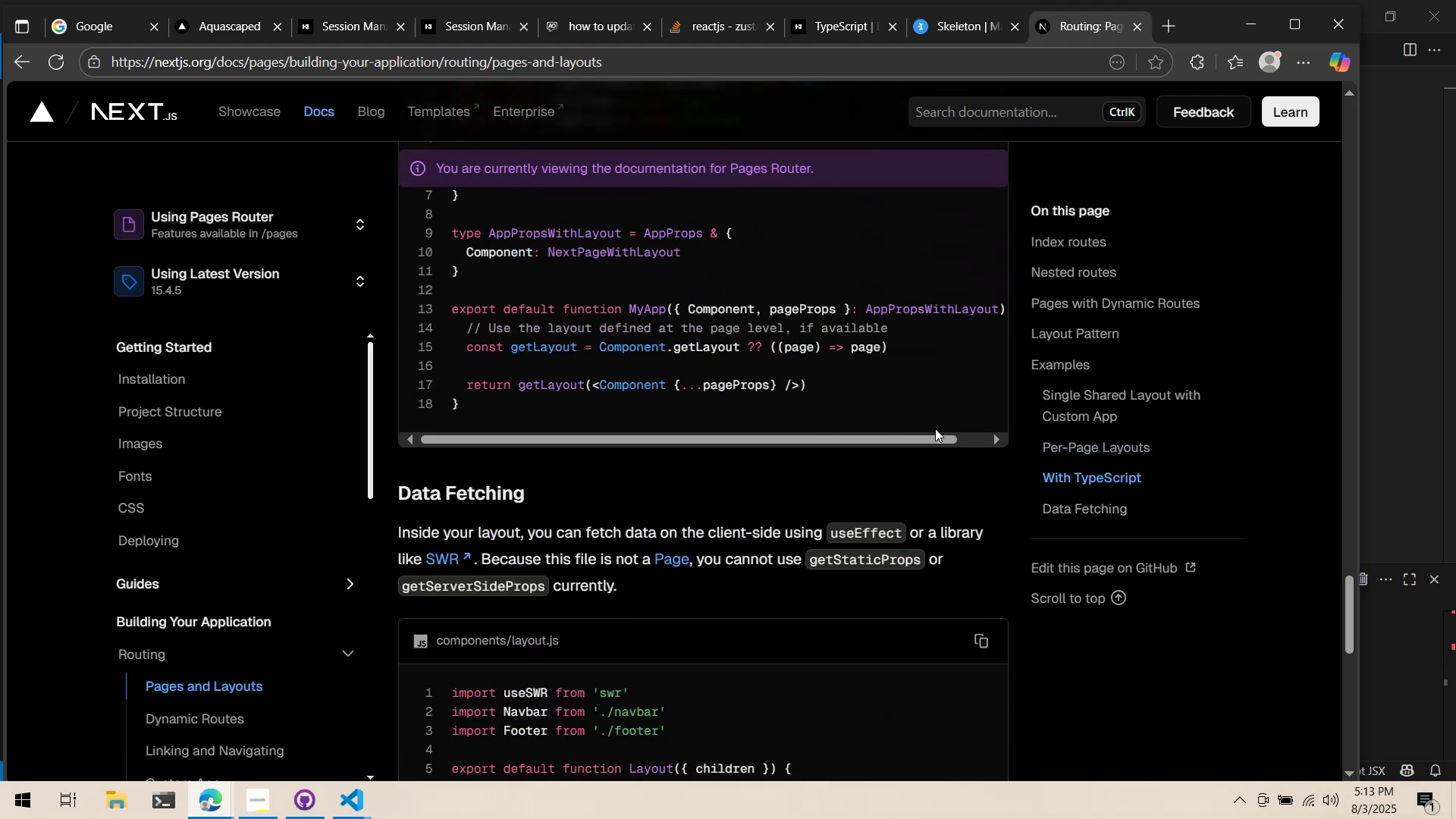 
left_click([1078, 335])
 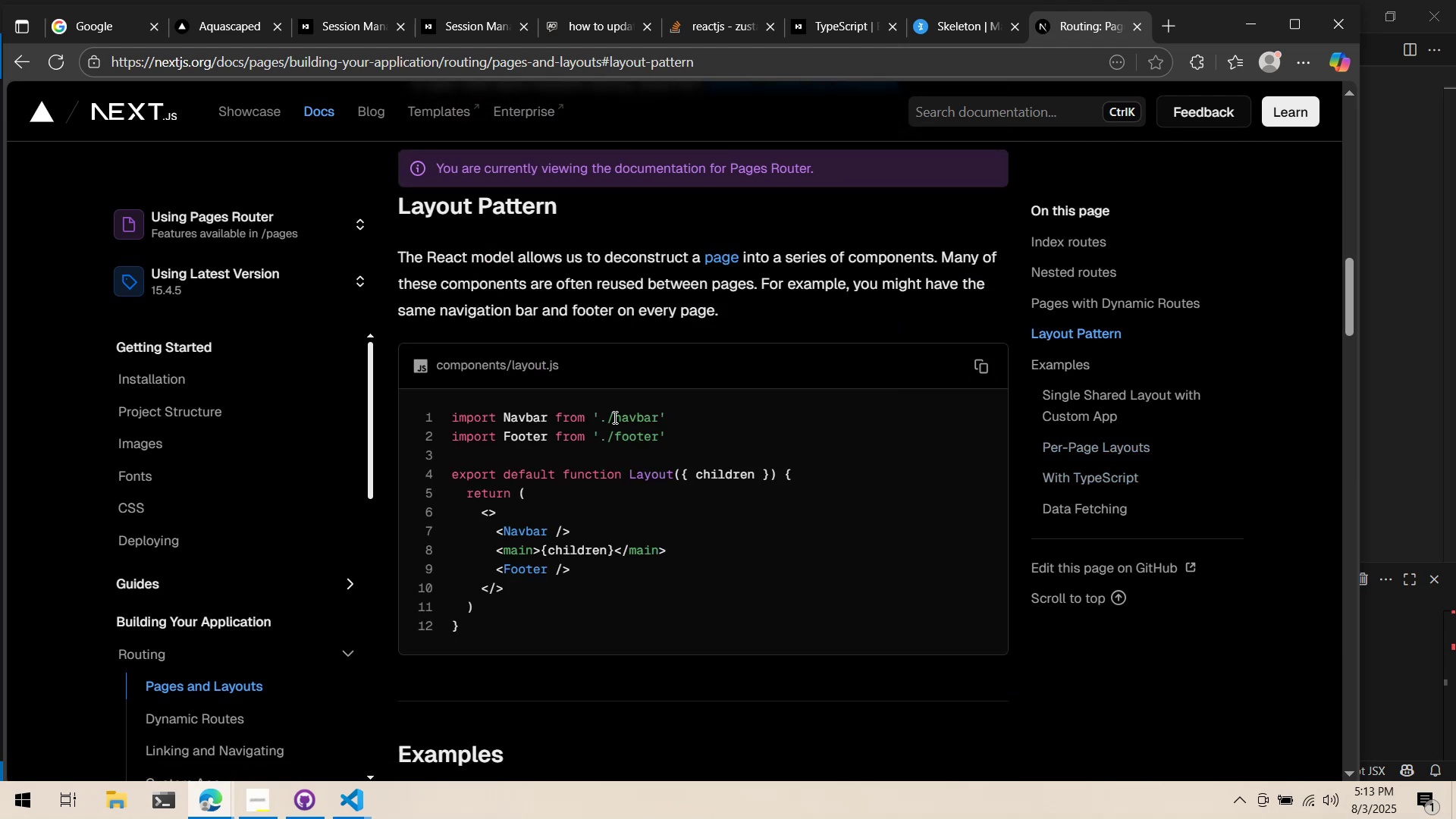 
scroll: coordinate [259, 560], scroll_direction: down, amount: 2.0
 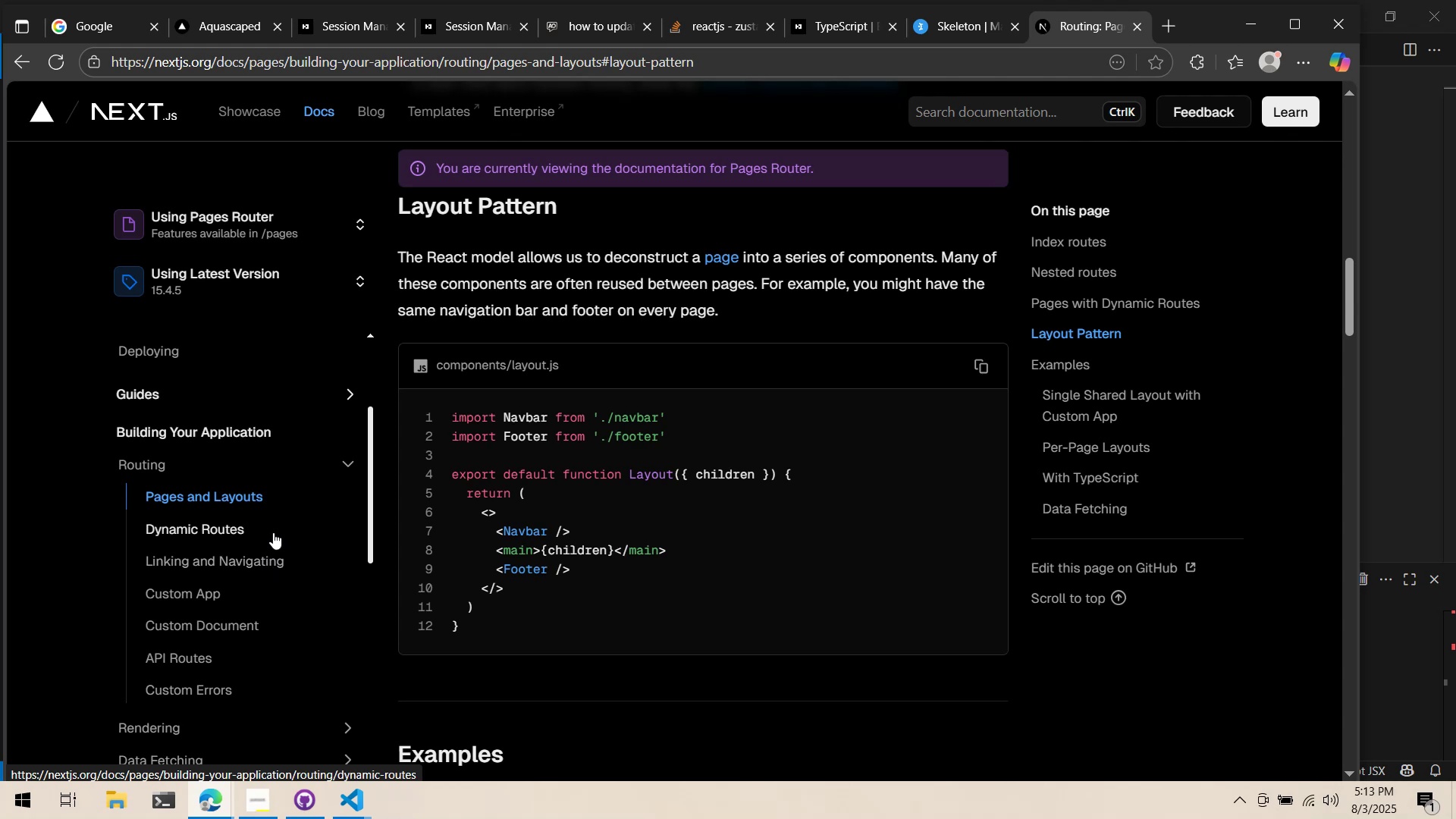 
left_click([249, 532])
 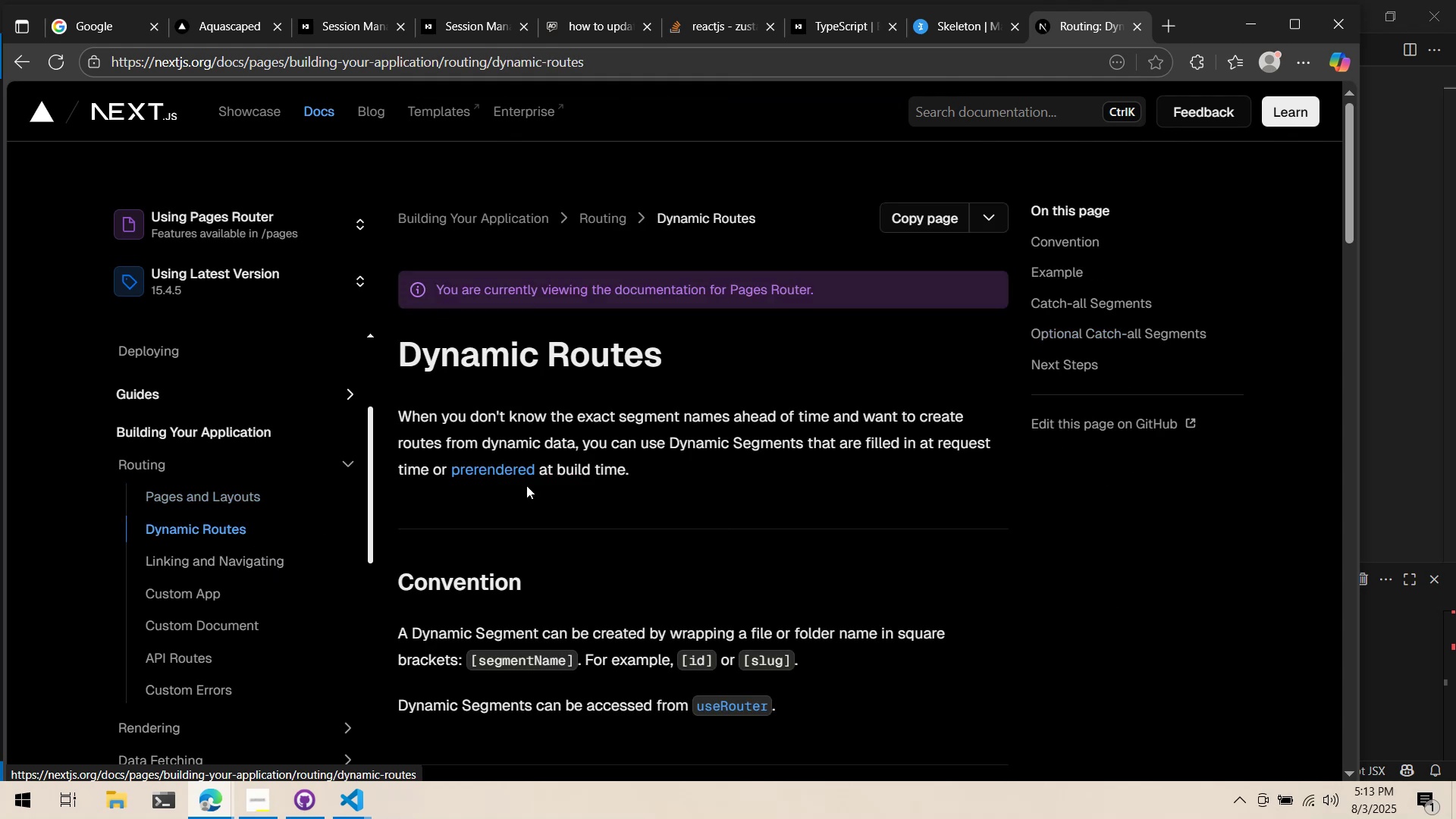 
scroll: coordinate [270, 558], scroll_direction: down, amount: 6.0
 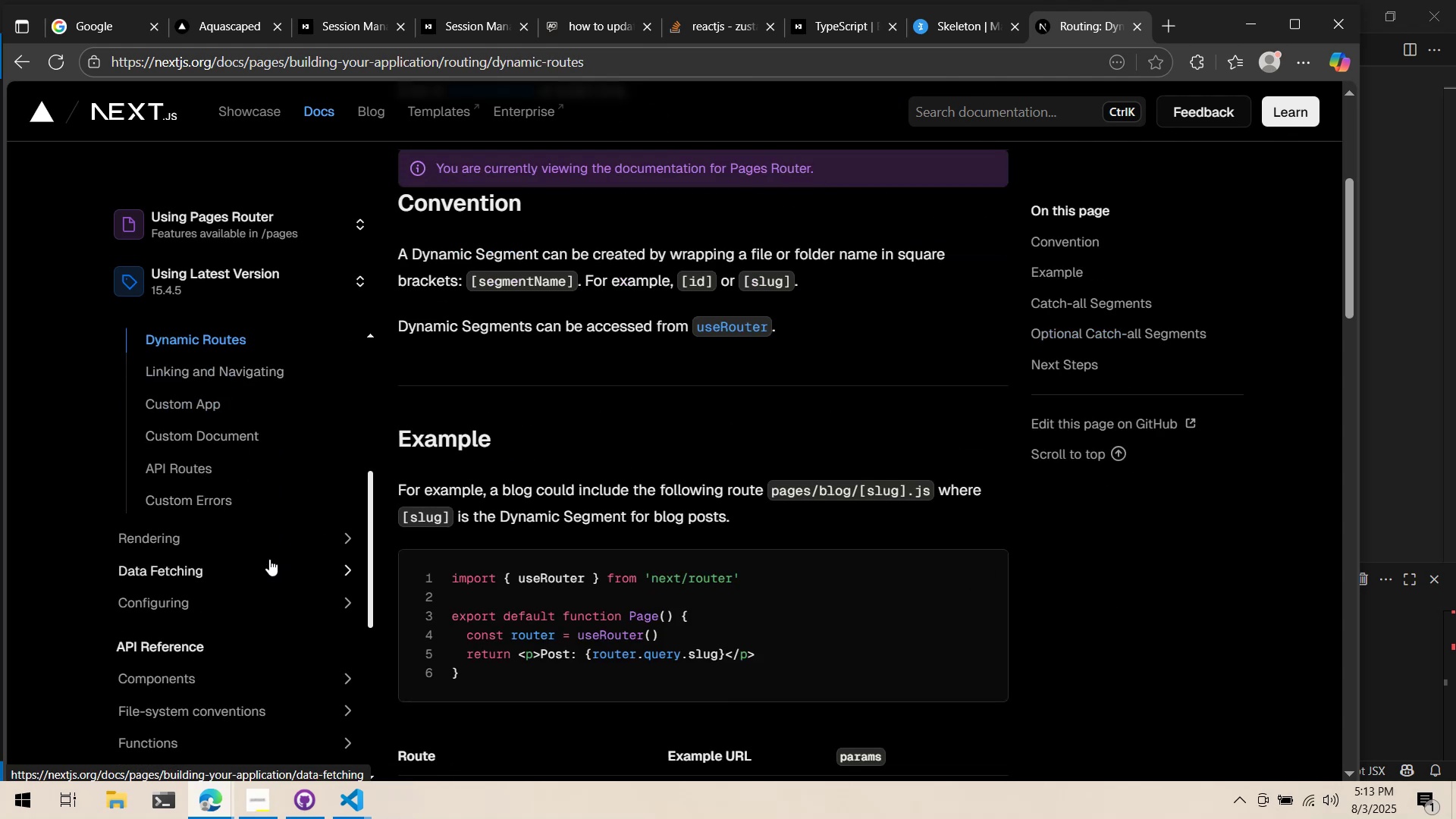 
scroll: coordinate [269, 559], scroll_direction: up, amount: 2.0
 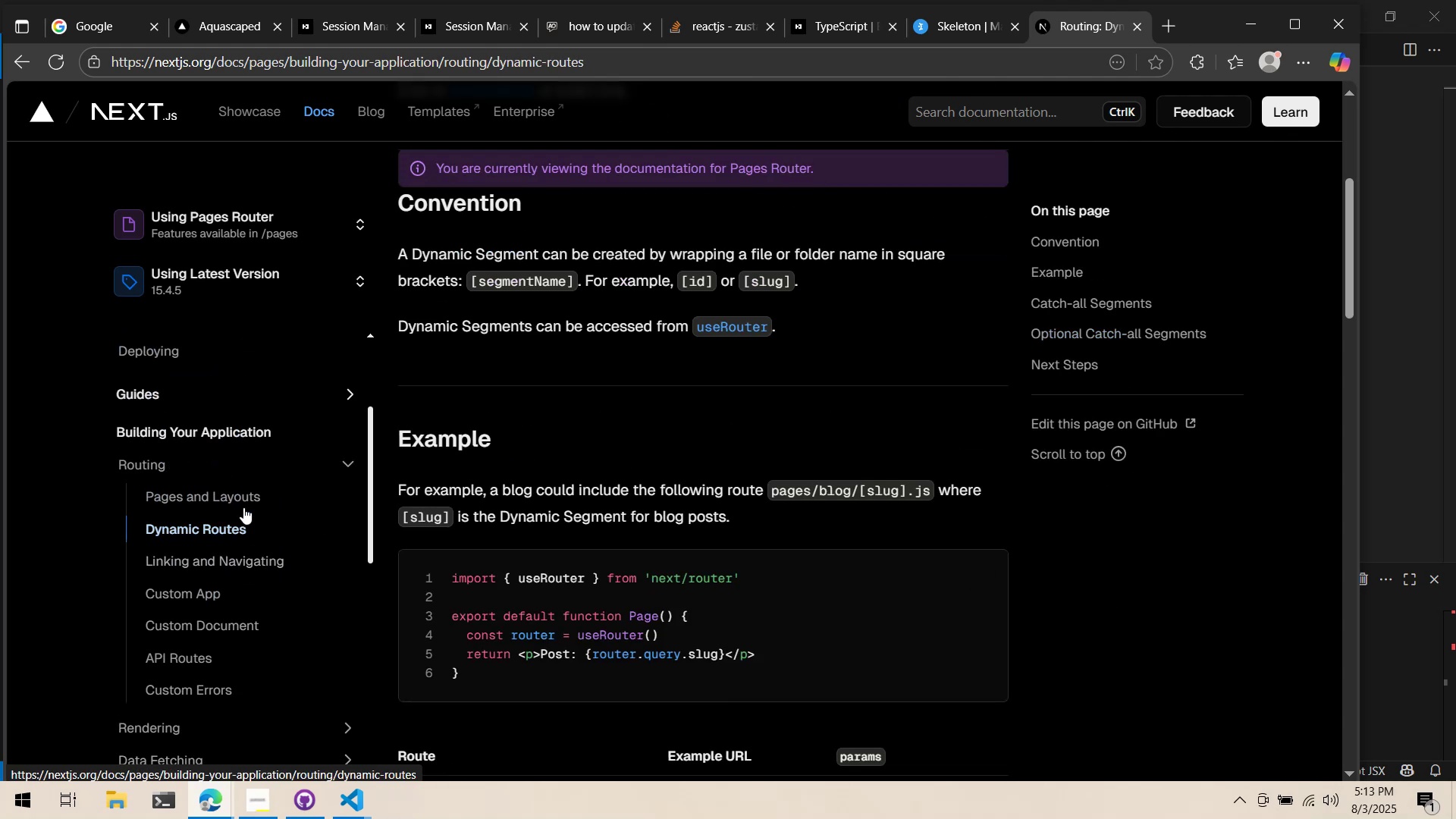 
left_click([246, 497])
 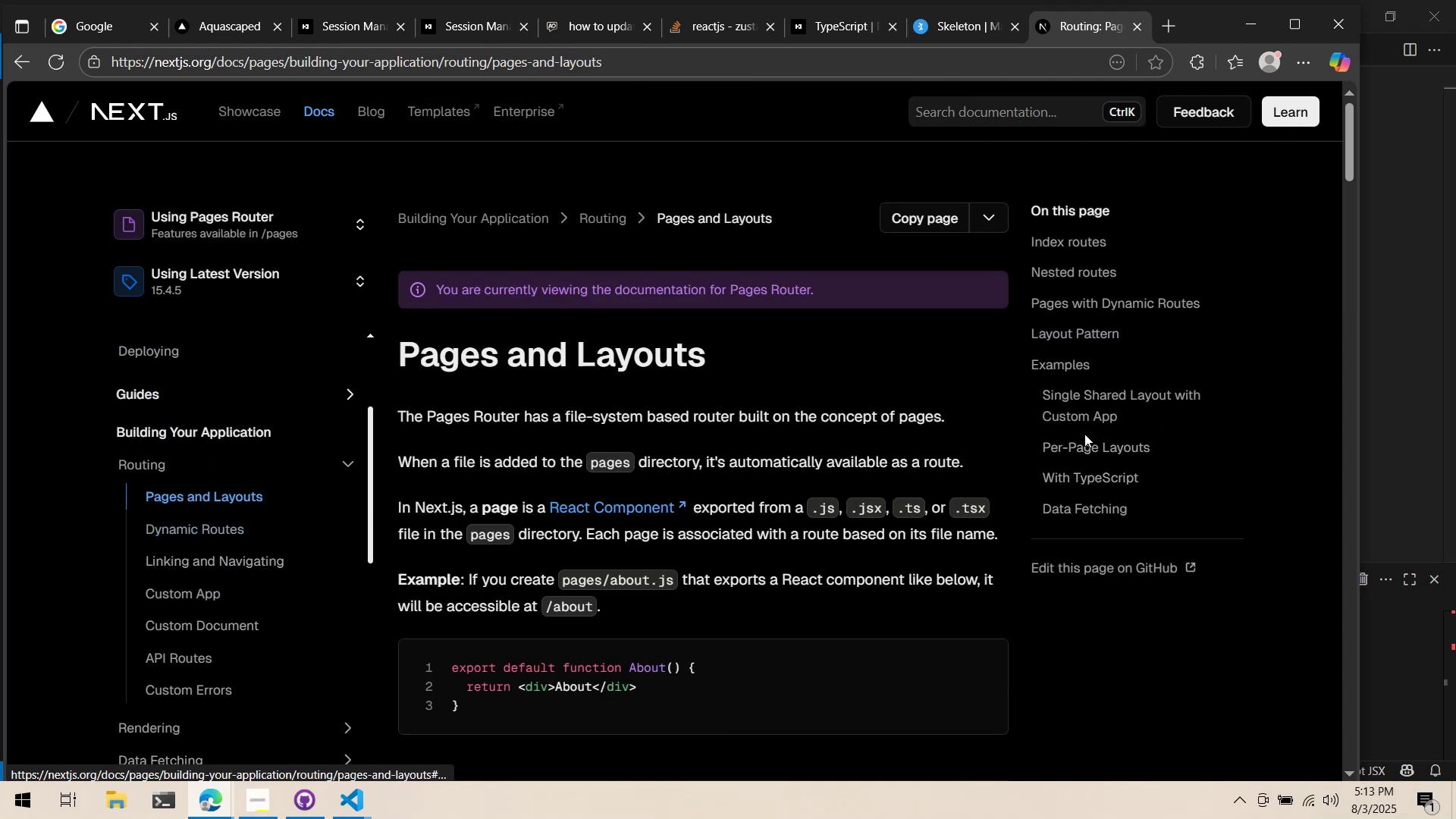 
double_click([1058, 370])
 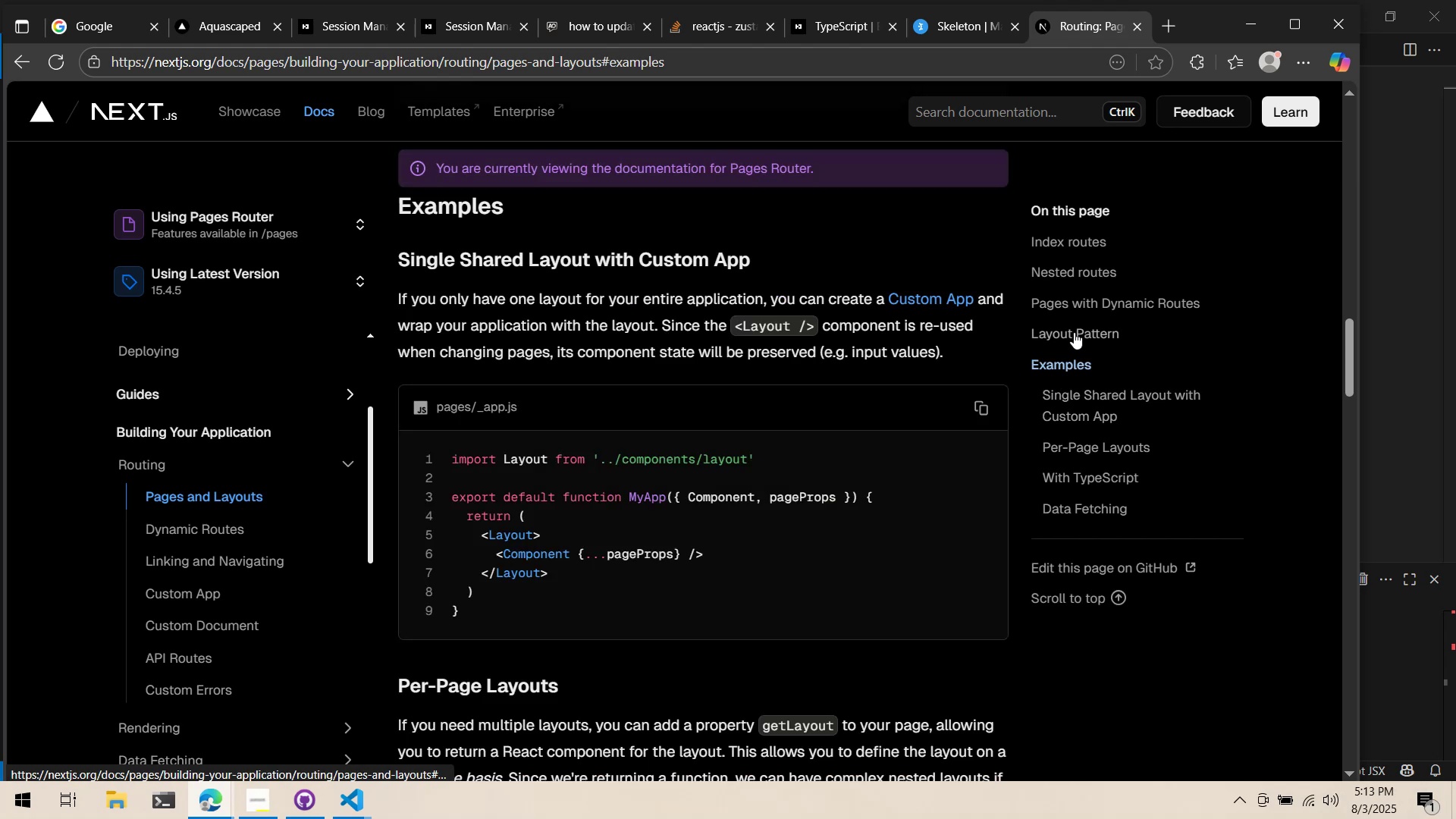 
left_click([1075, 331])
 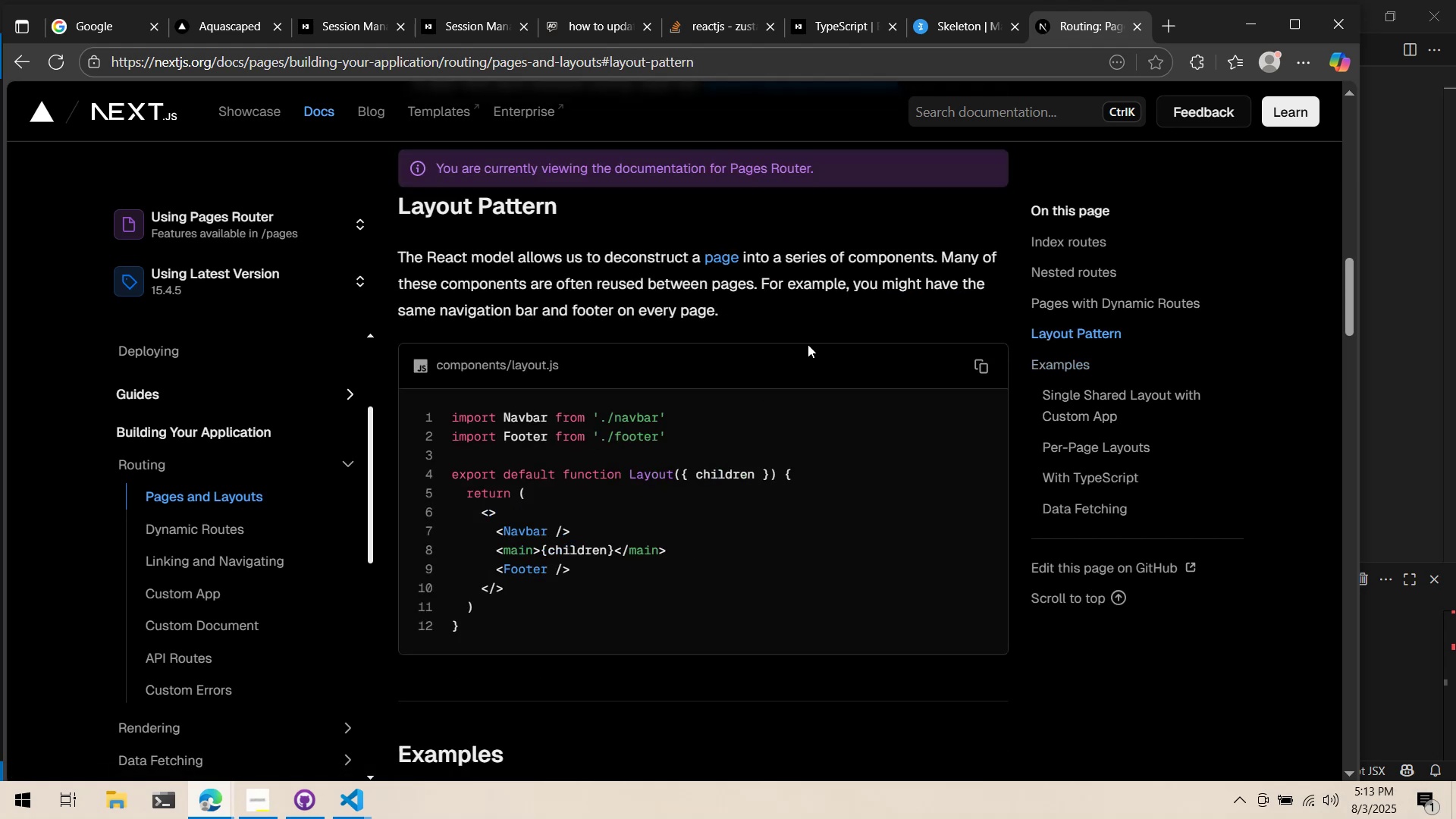 
scroll: coordinate [745, 347], scroll_direction: down, amount: 5.0
 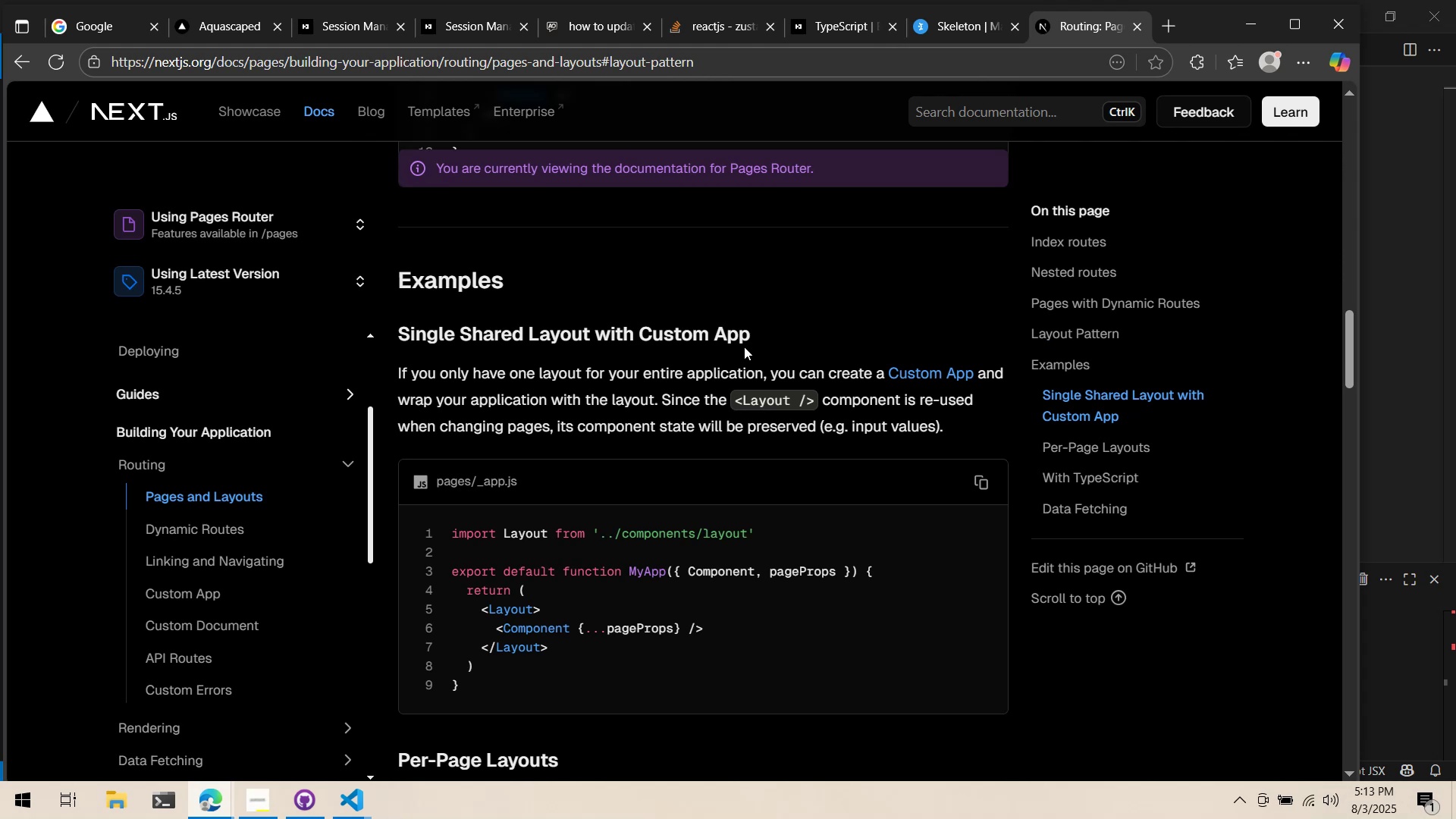 
wait(8.13)
 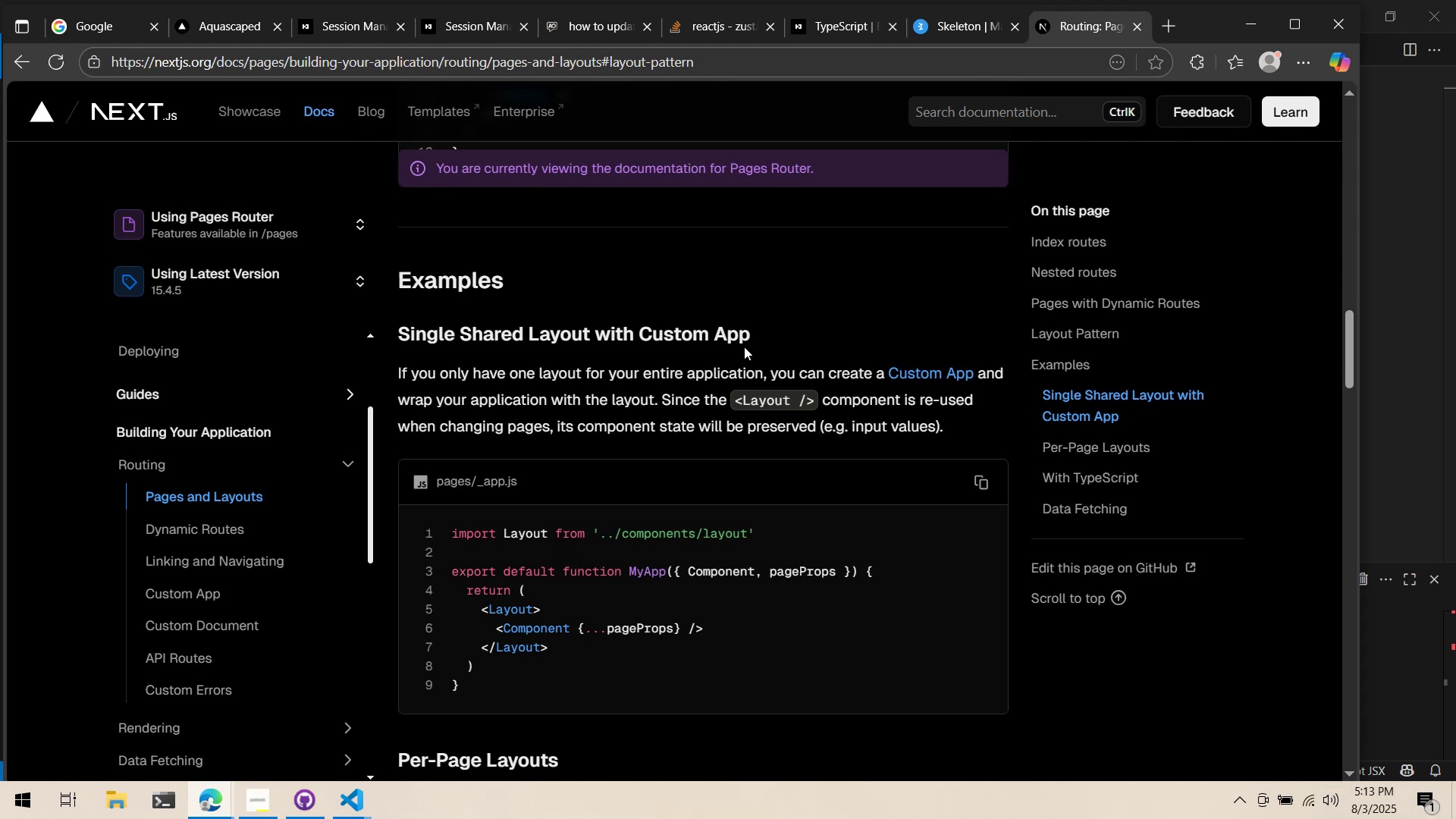 
scroll: coordinate [733, 350], scroll_direction: down, amount: 6.0
 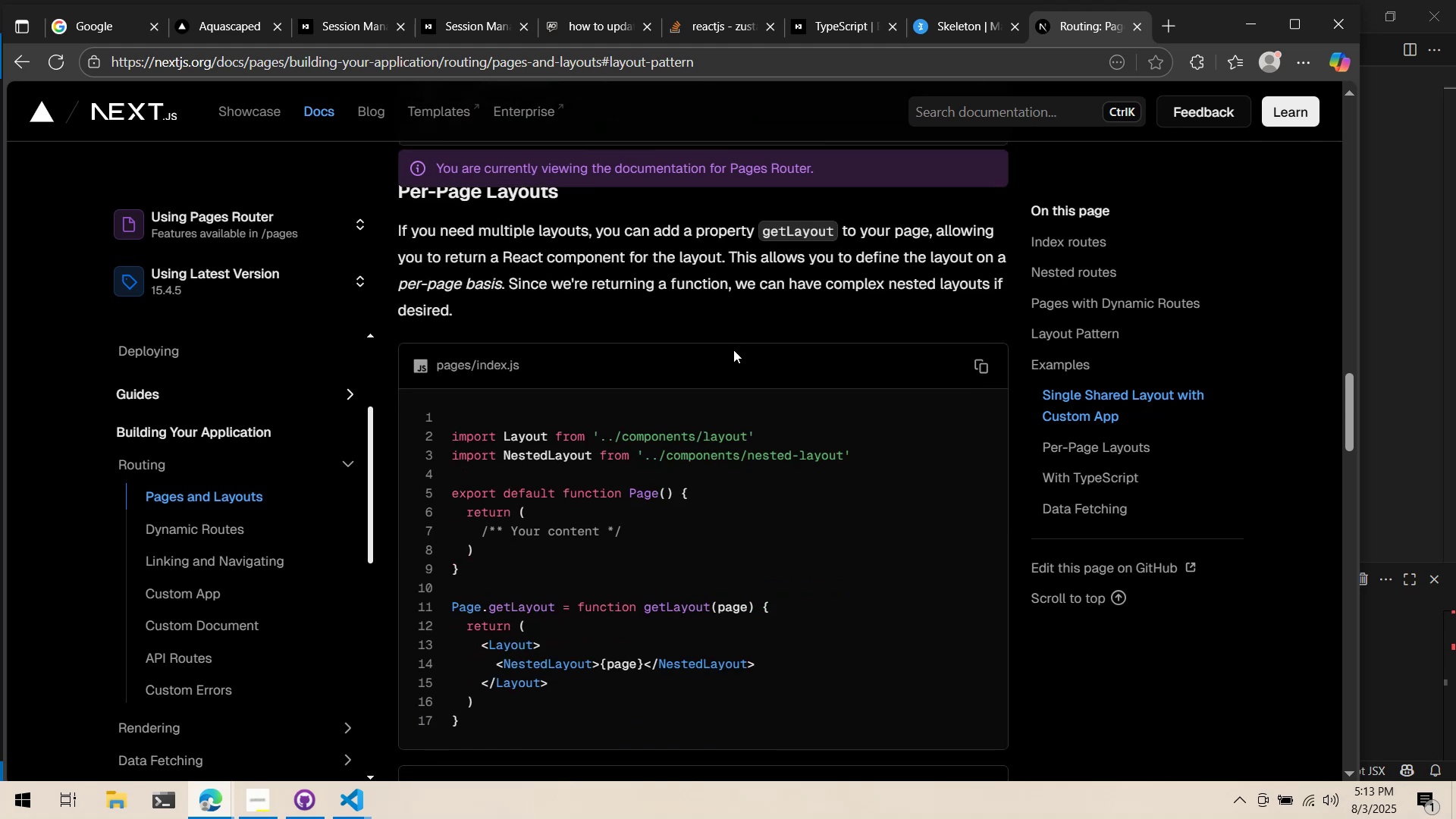 
wait(10.77)
 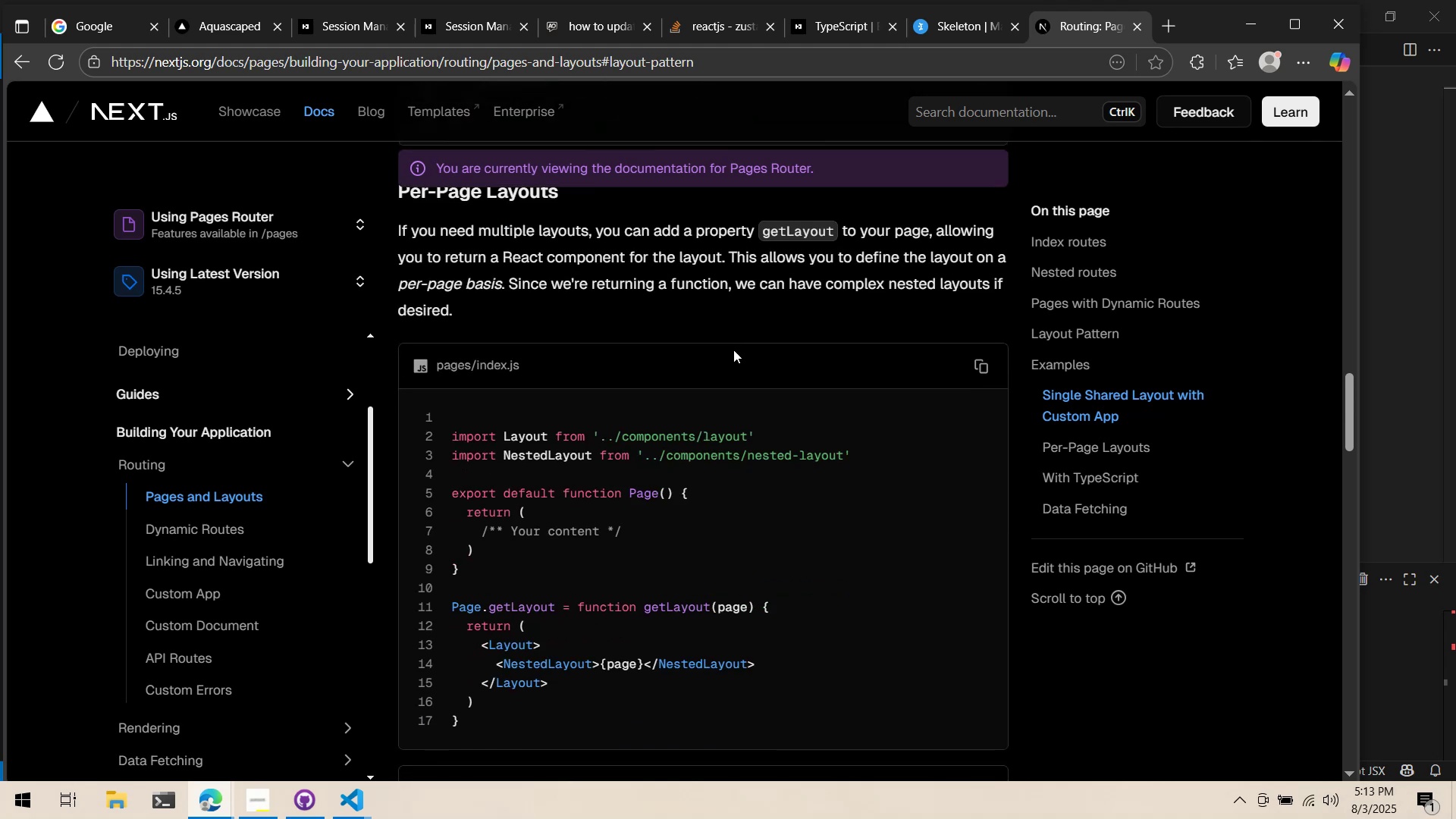 
scroll: coordinate [755, 334], scroll_direction: down, amount: 5.0
 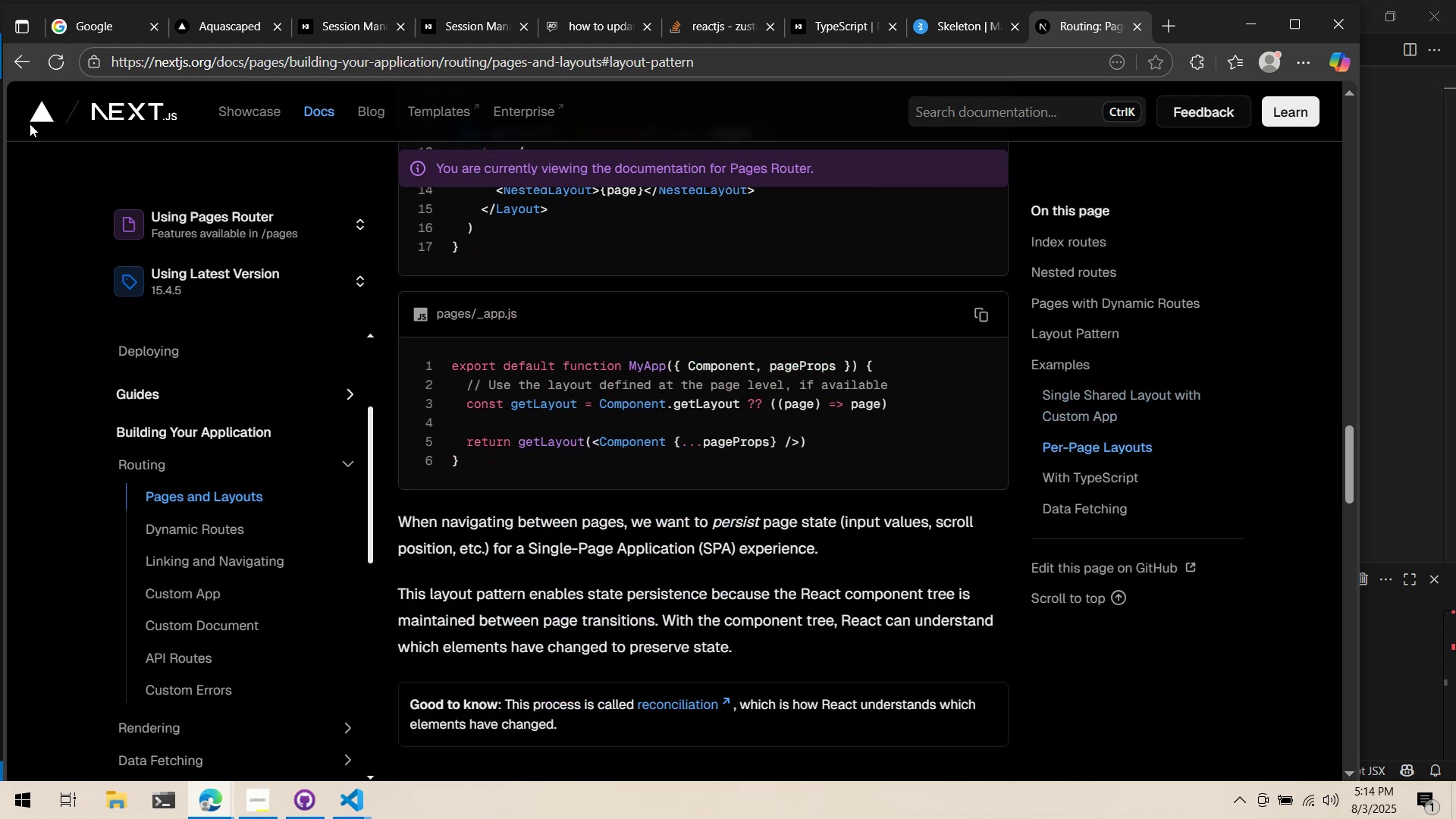 
left_click([21, 69])
 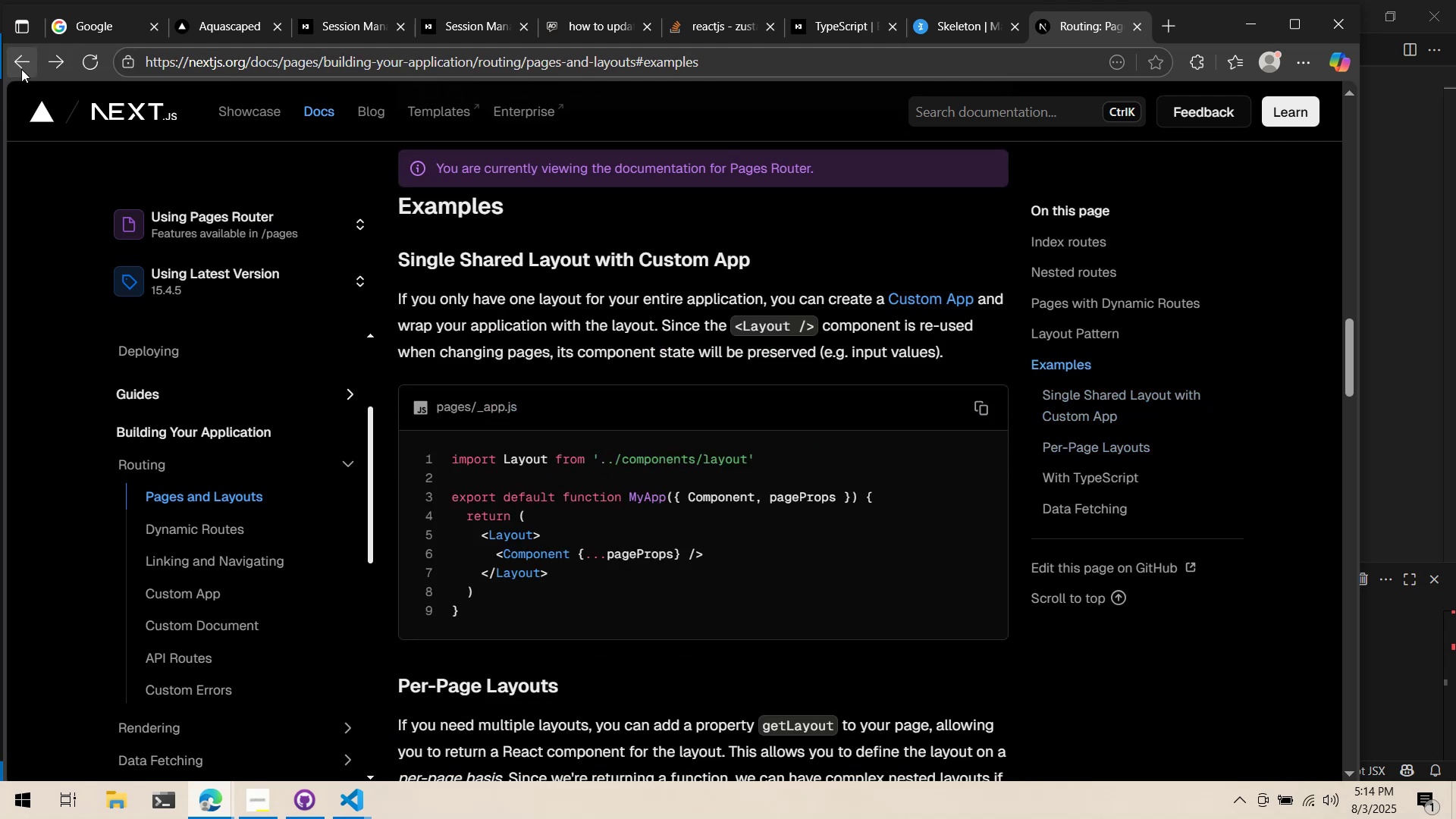 
left_click([21, 69])
 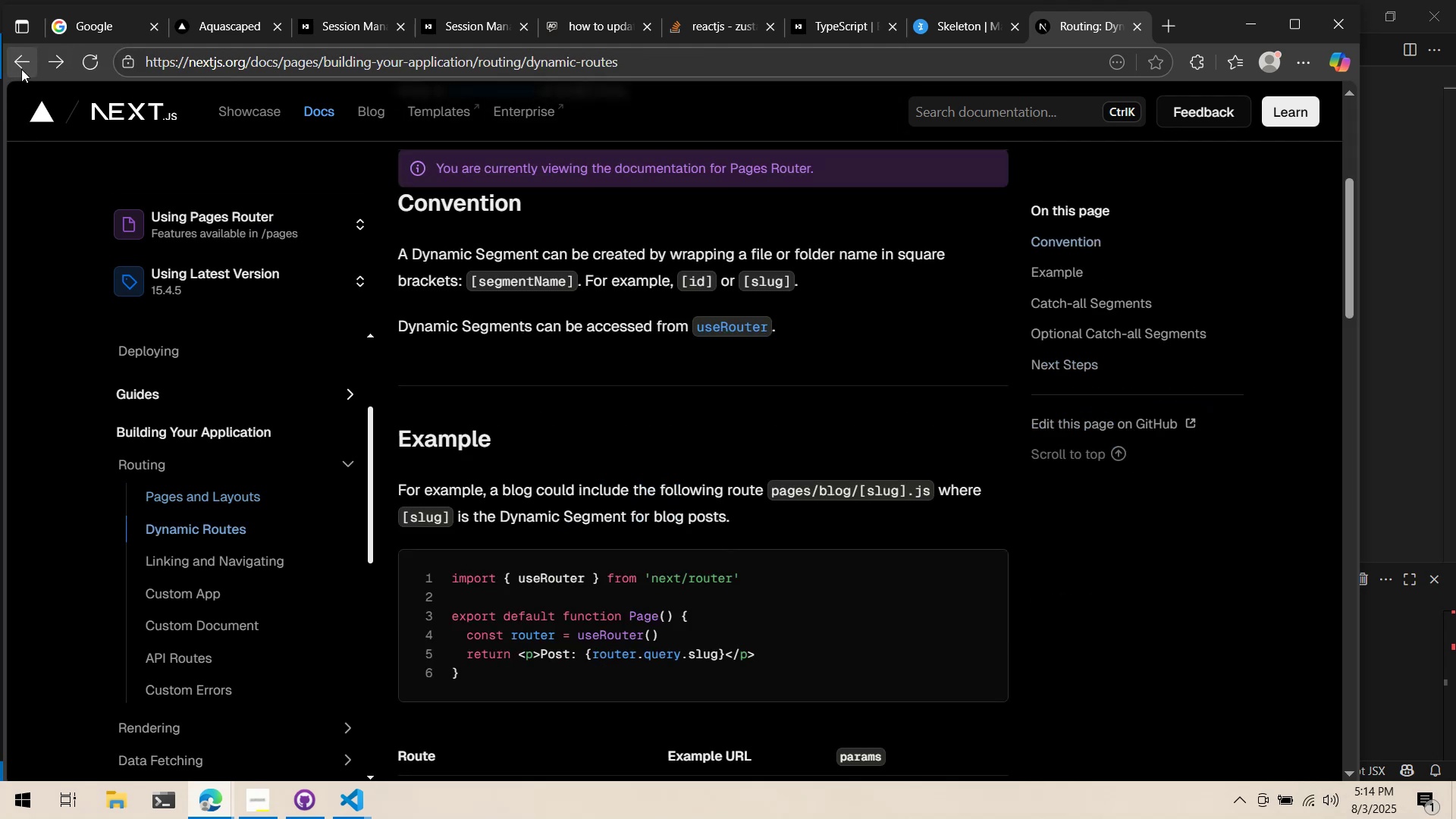 
double_click([21, 69])
 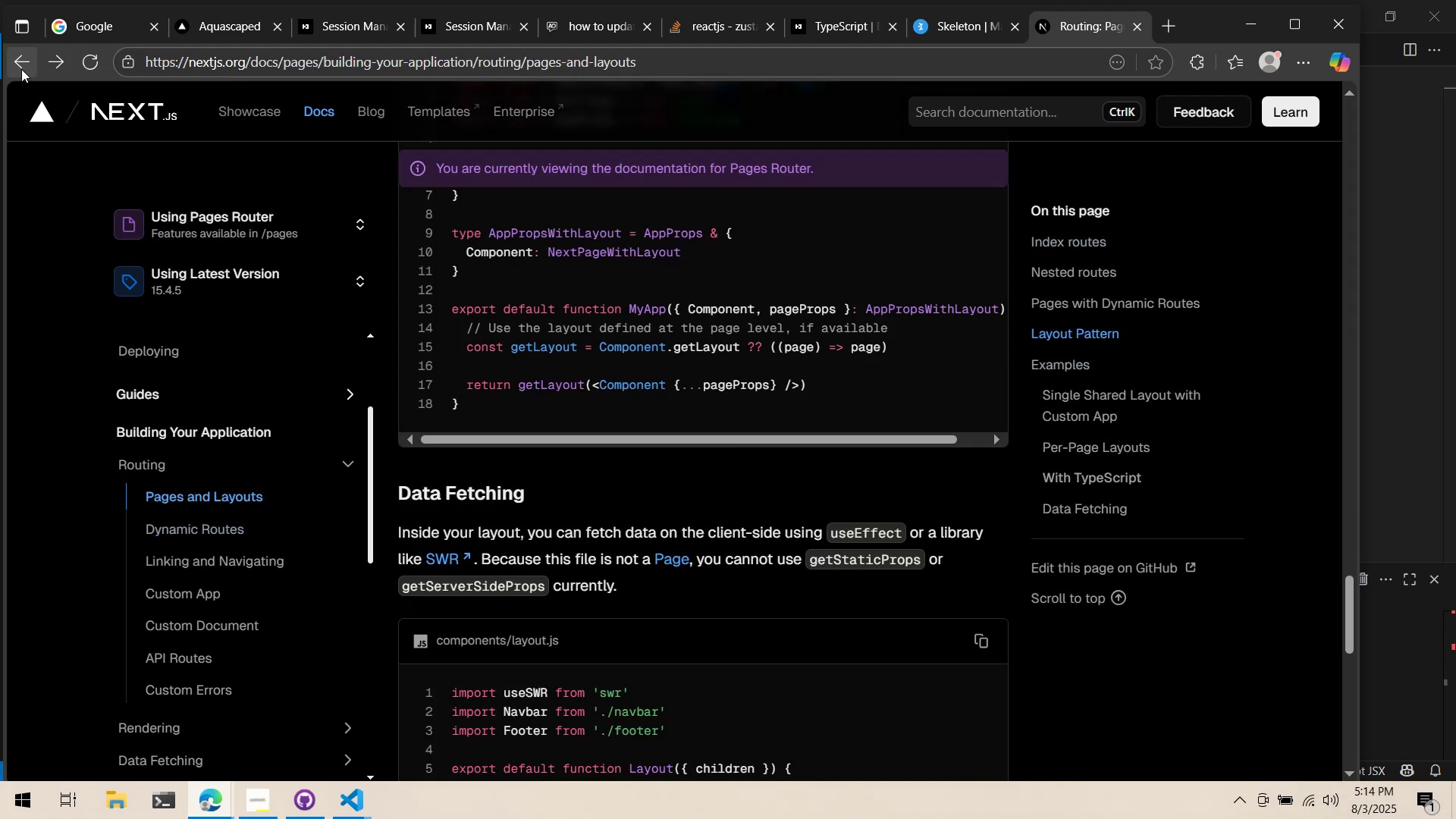 
double_click([21, 69])
 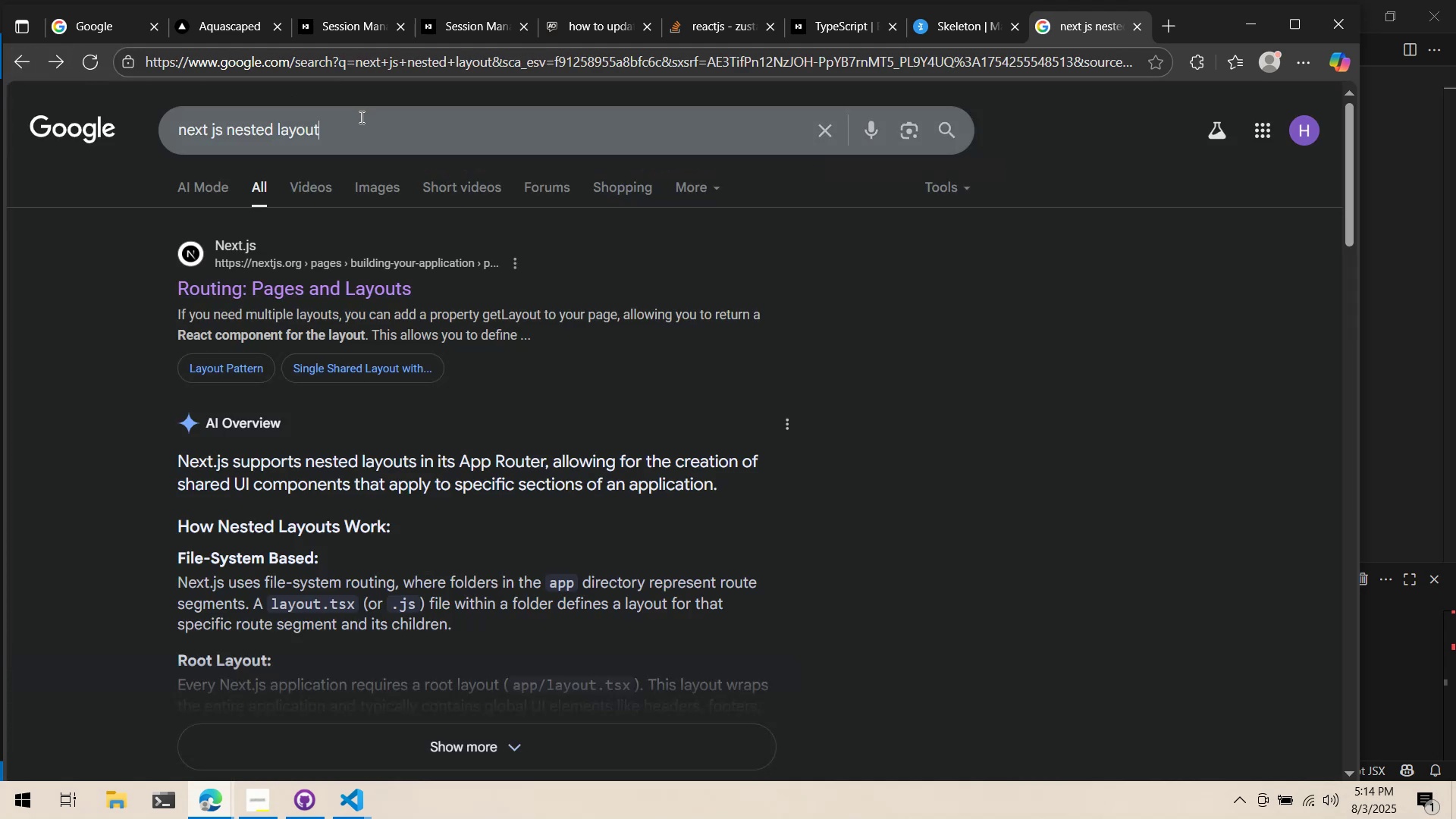 
scroll: coordinate [68, 189], scroll_direction: down, amount: 6.0
 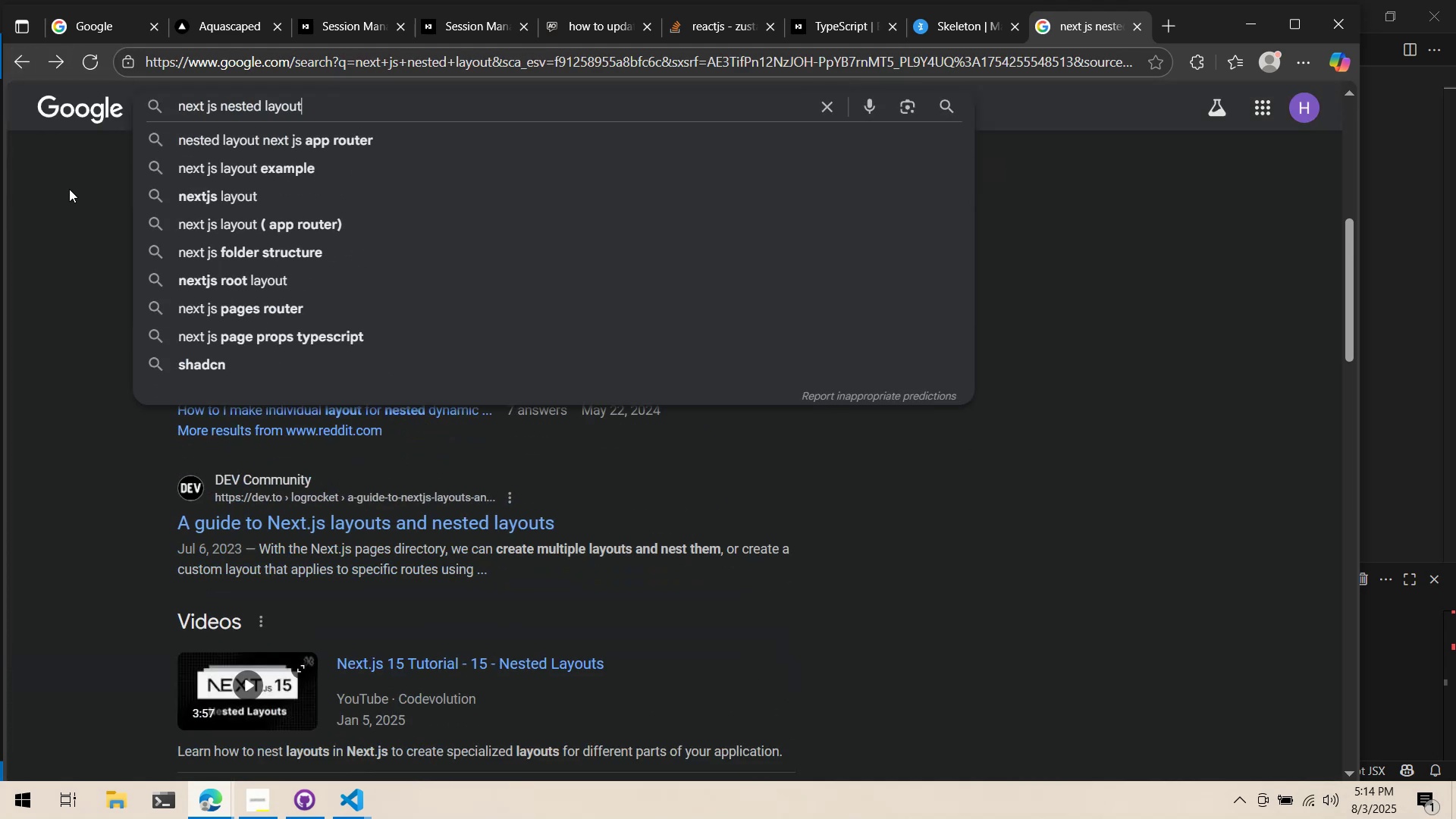 
left_click([70, 189])
 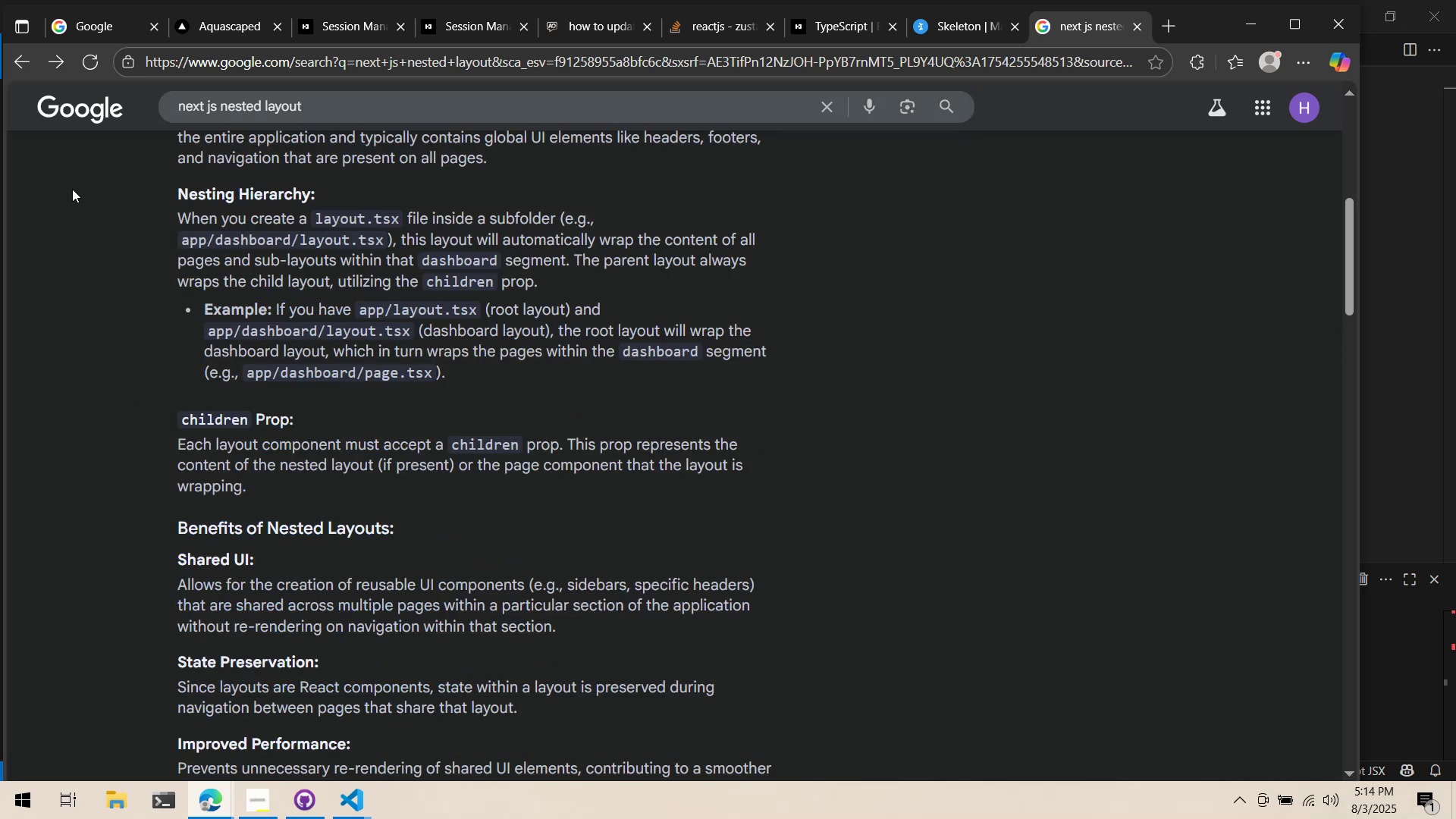 
scroll: coordinate [72, 189], scroll_direction: down, amount: 8.0
 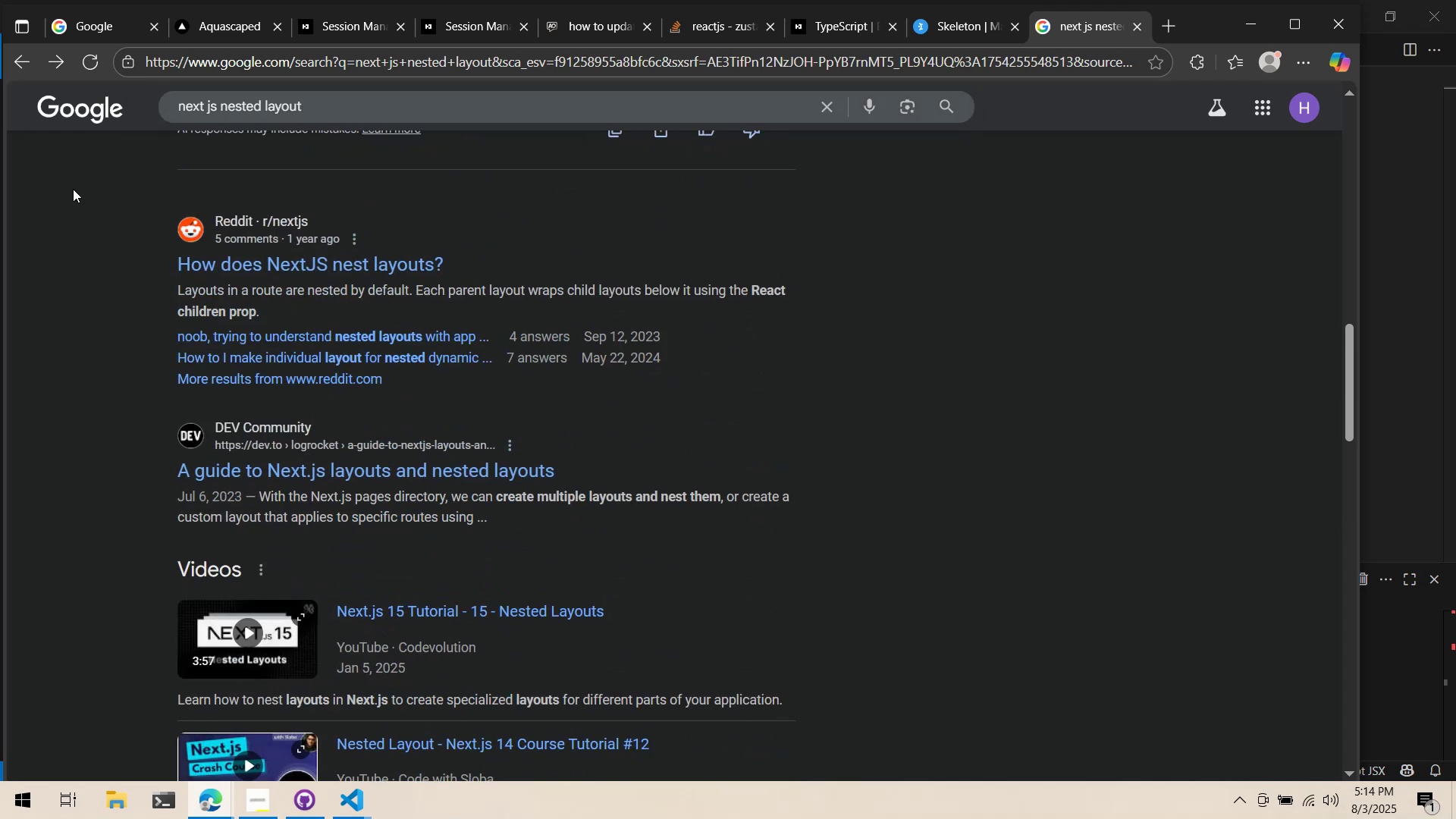 
wait(5.47)
 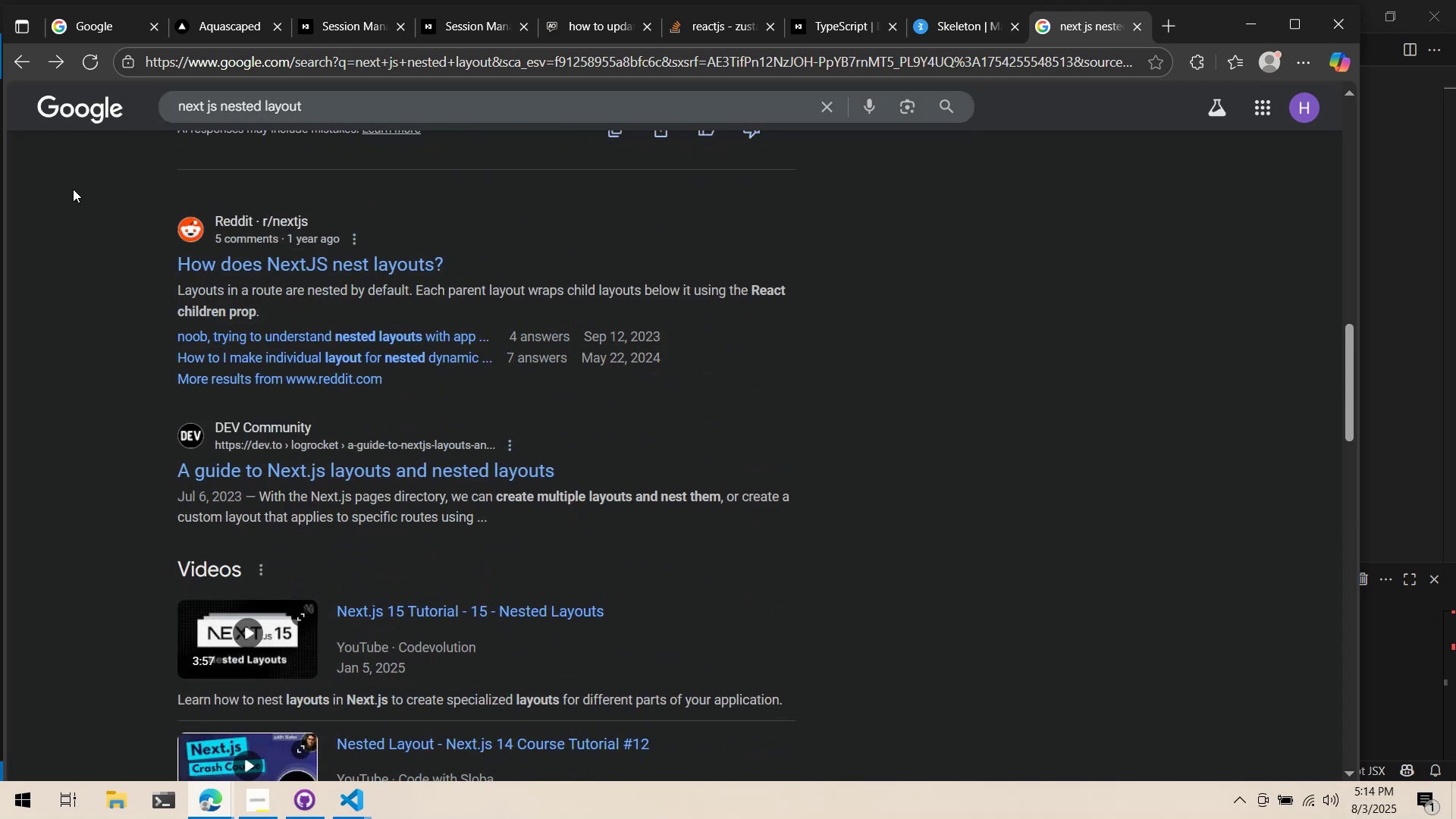 
scroll: coordinate [74, 189], scroll_direction: down, amount: 9.0
 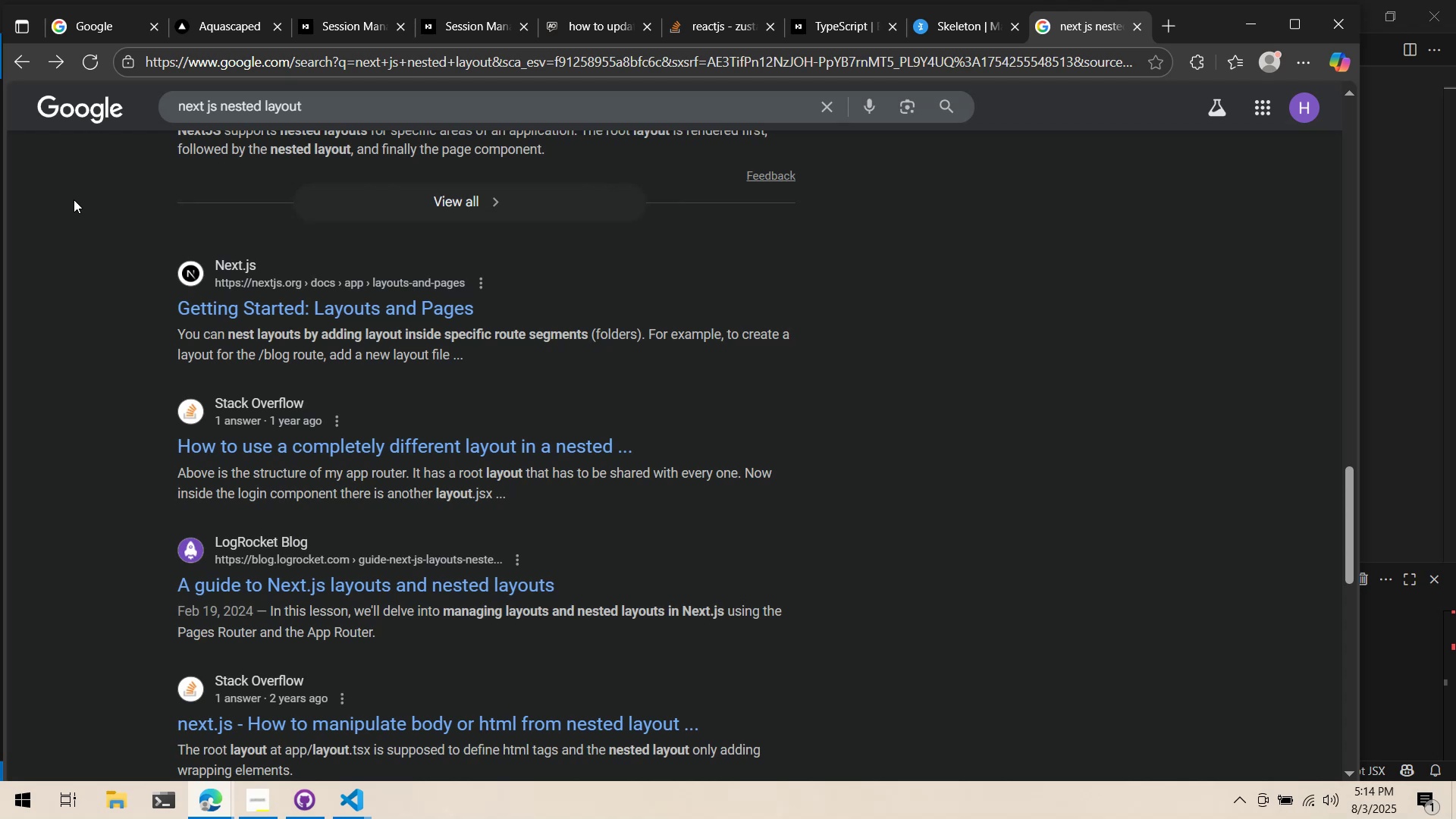 
wait(7.13)
 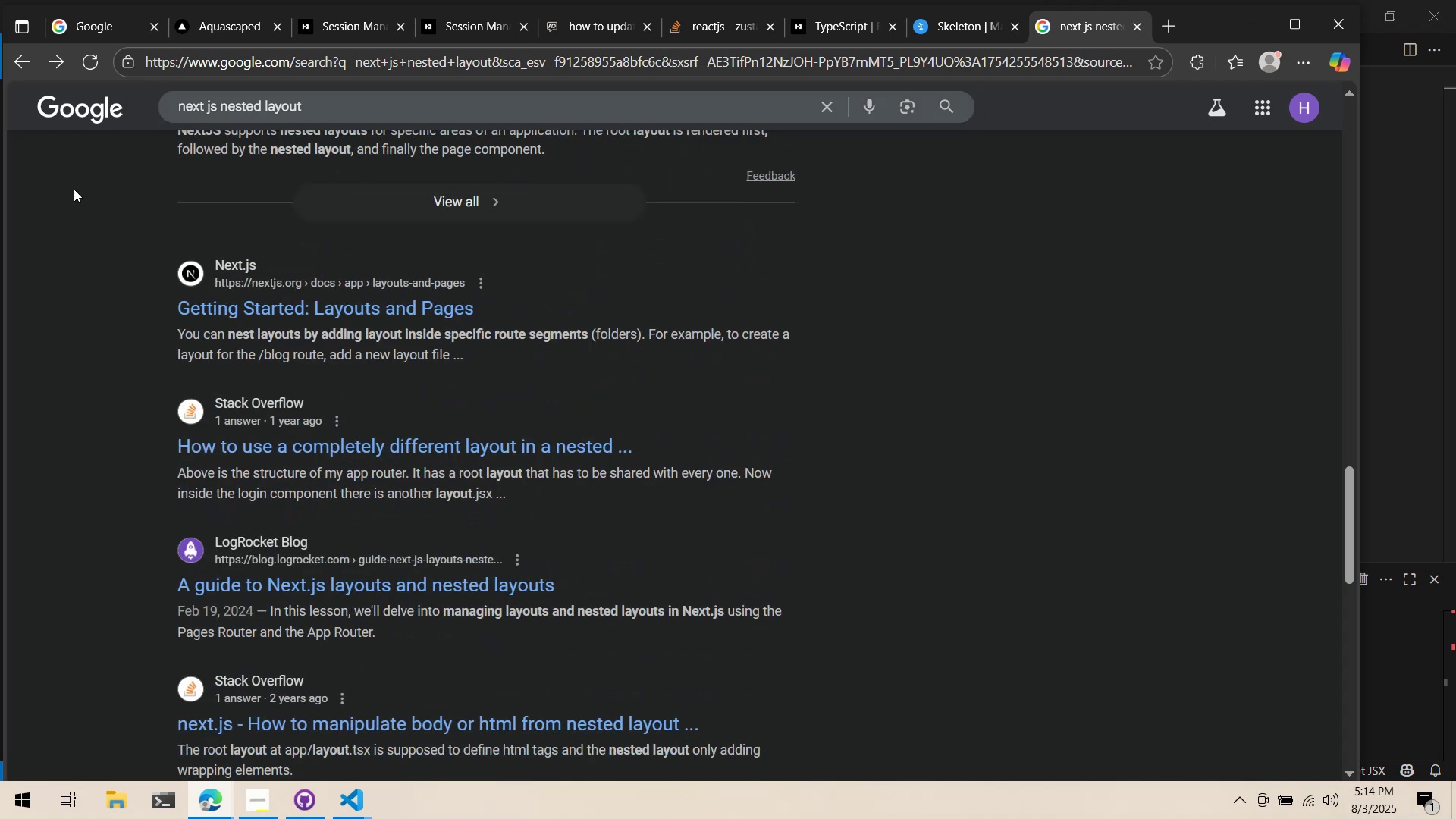 
middle_click([1098, 30])
 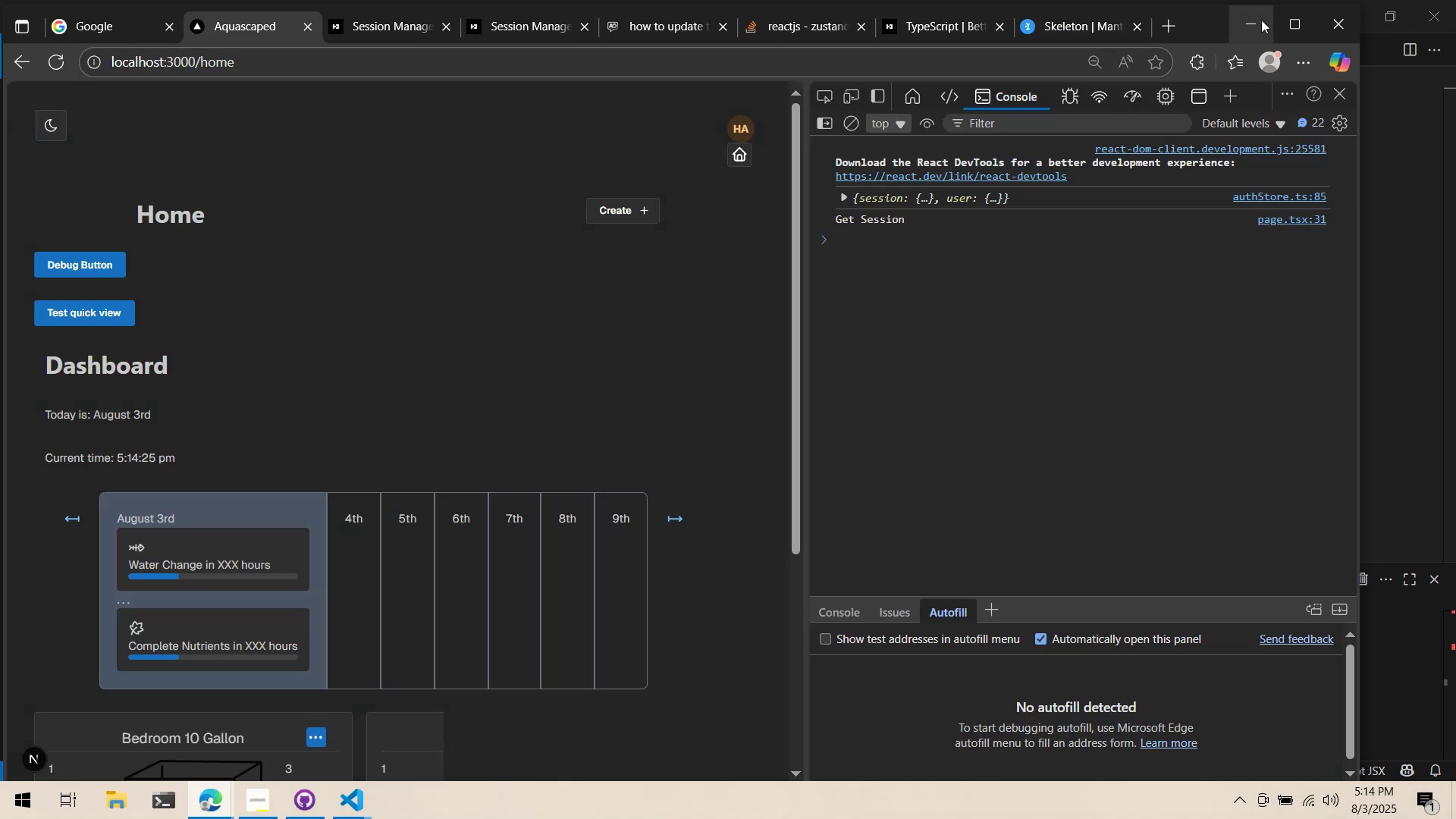 
left_click([1260, 20])
 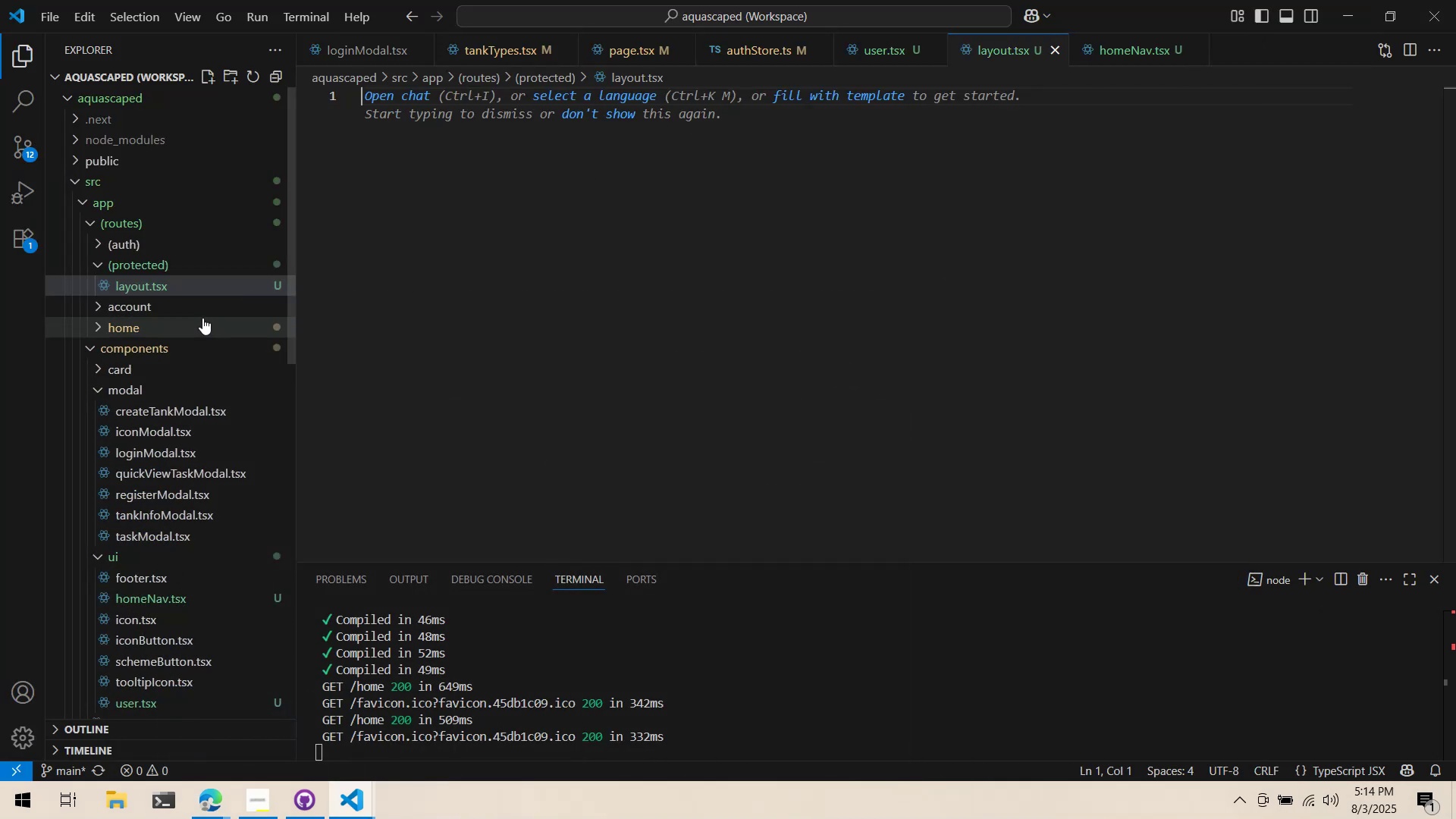 
scroll: coordinate [180, 569], scroll_direction: down, amount: 9.0
 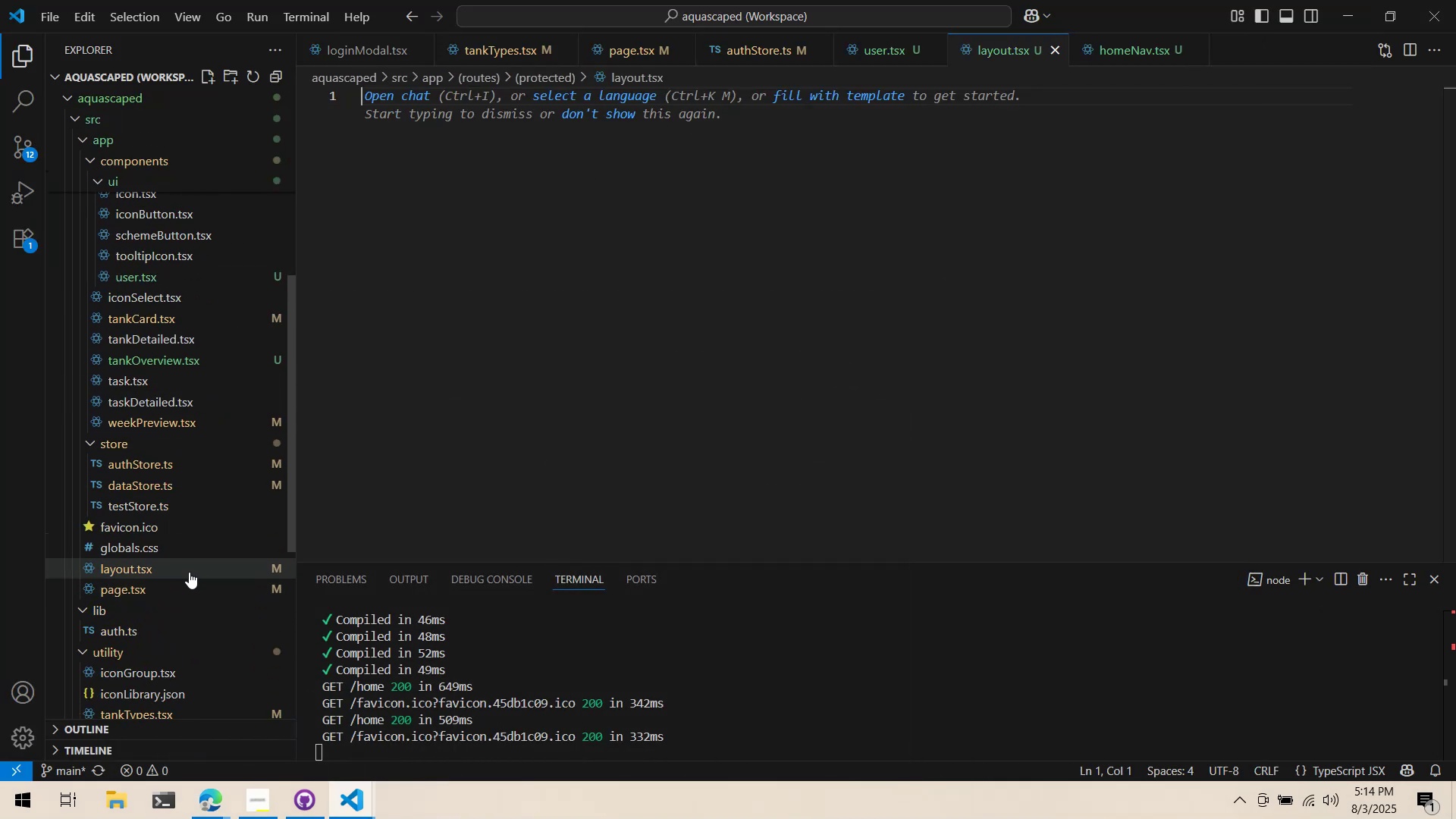 
left_click_drag(start_coordinate=[190, 568], to_coordinate=[1216, 61])
 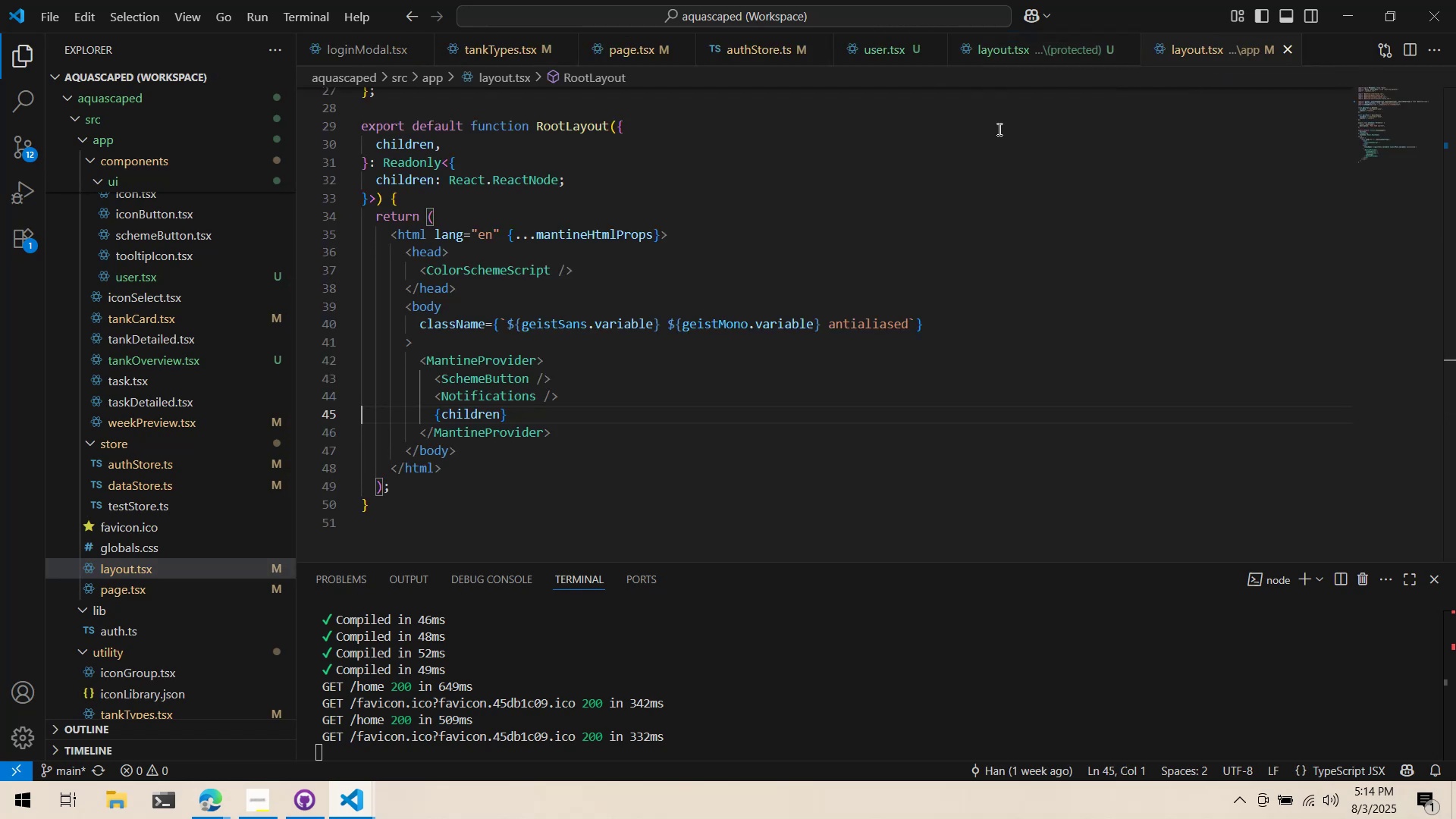 
scroll: coordinate [529, 444], scroll_direction: up, amount: 3.0
 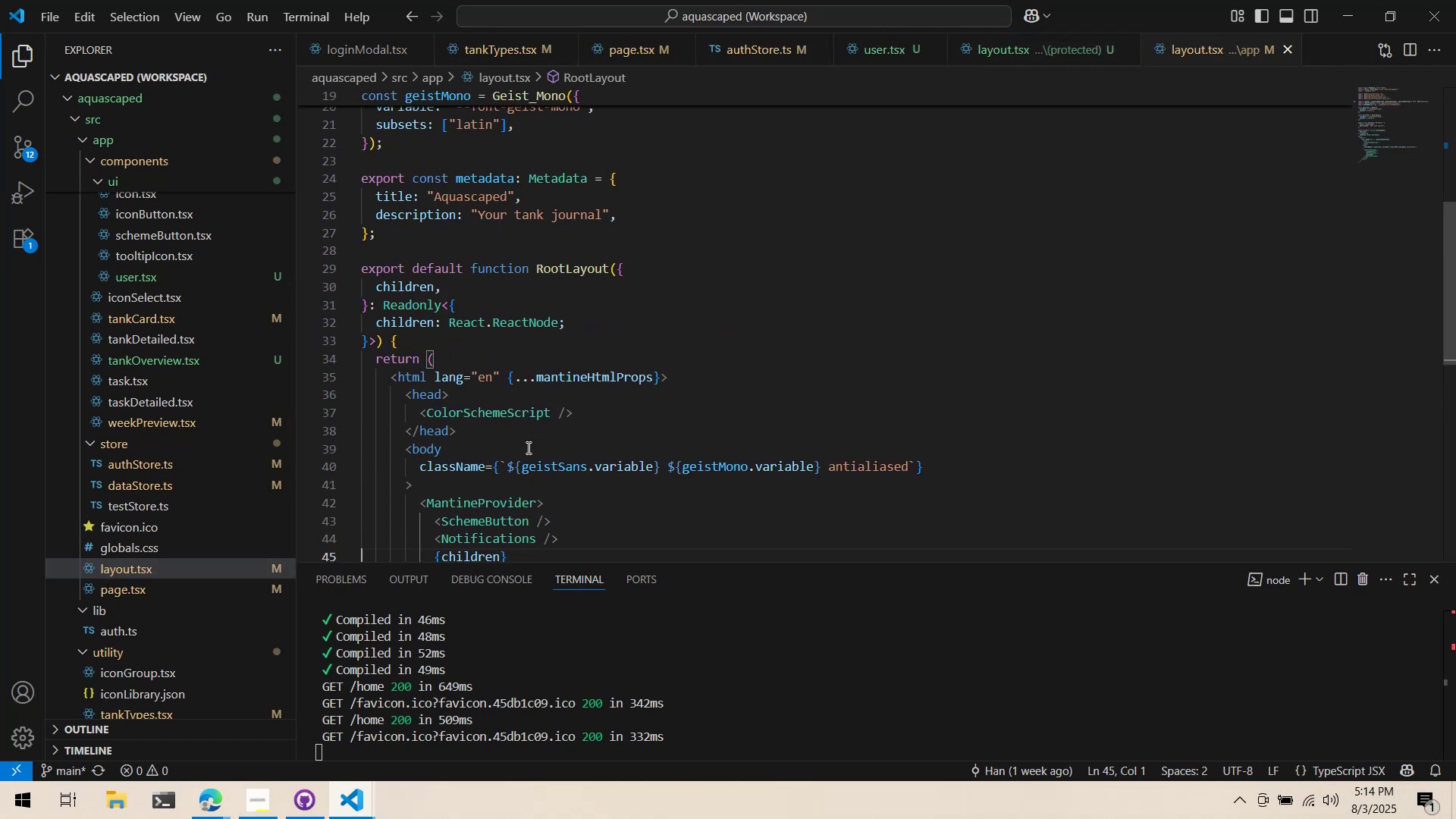 
left_click([527, 447])
 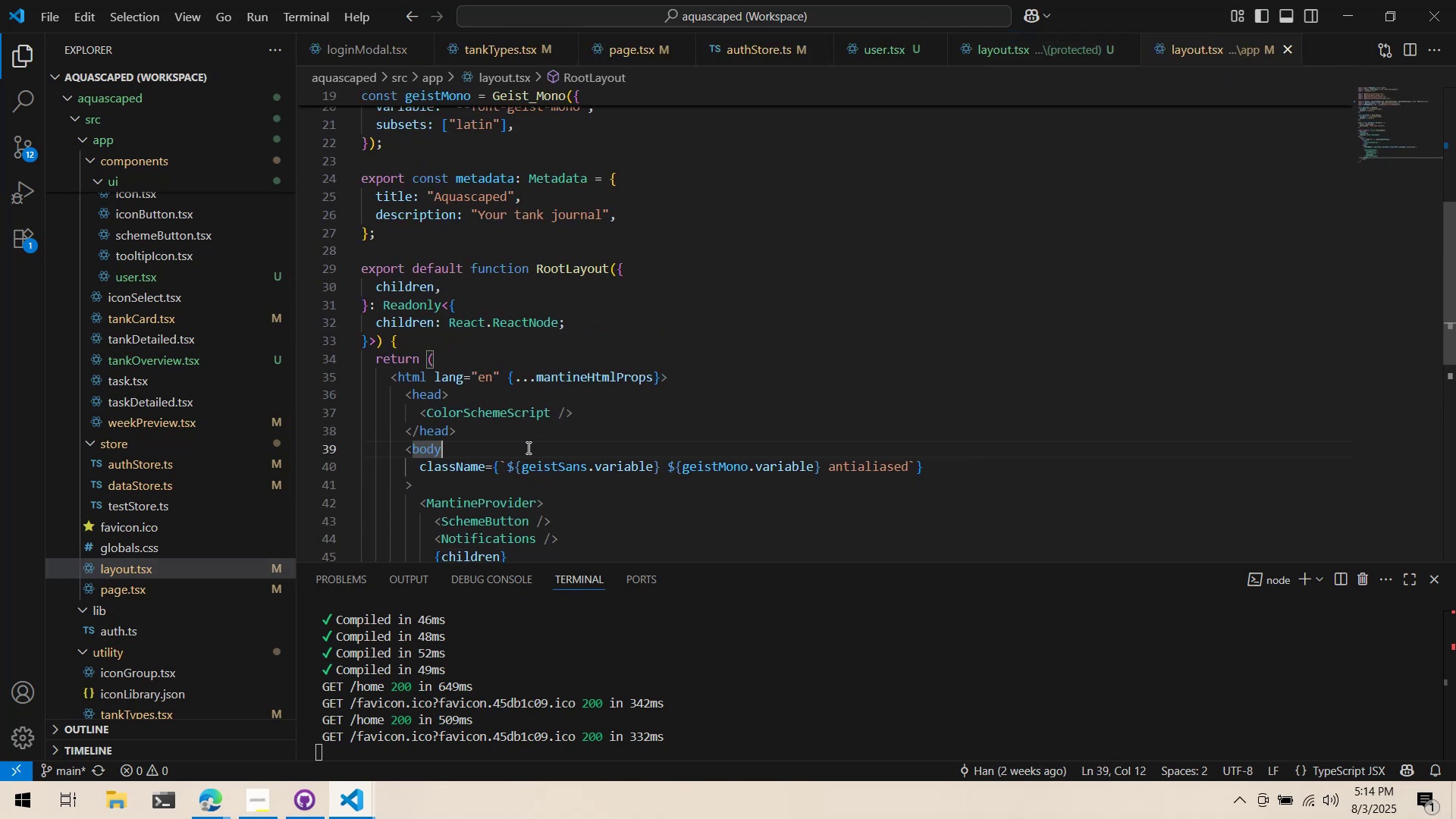 
key(Control+A)
 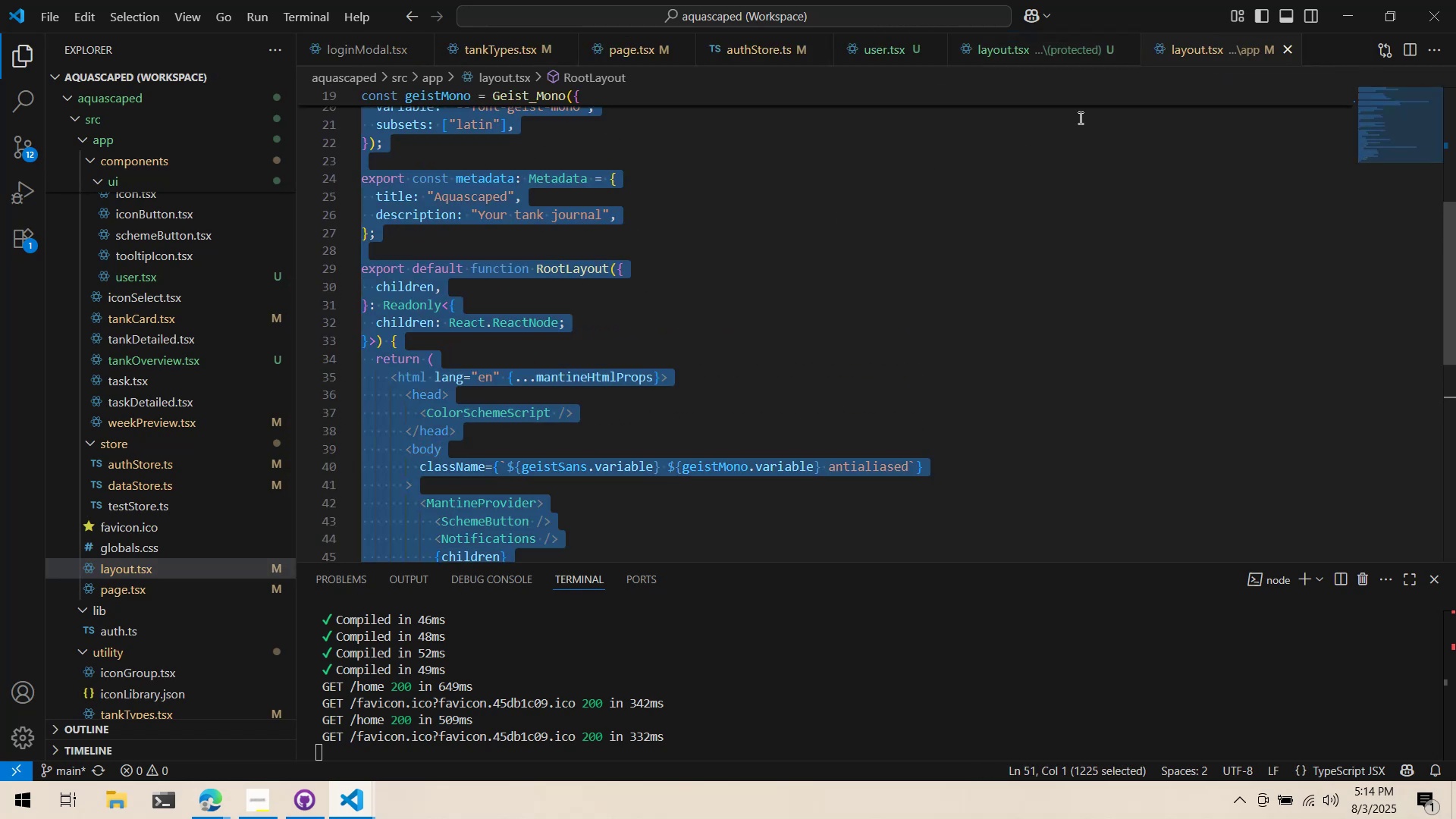 
key(Control+C)
 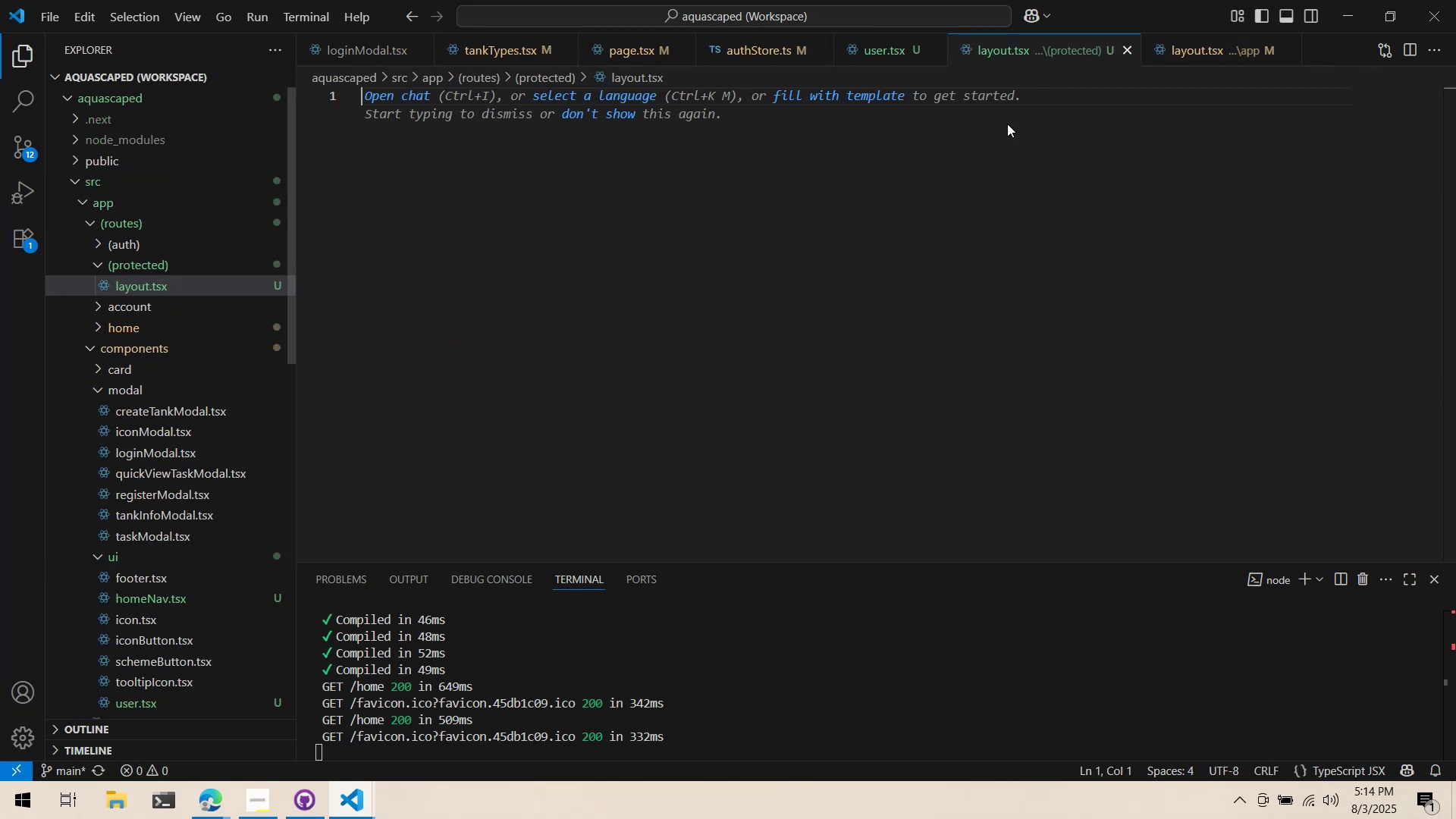 
double_click([1004, 127])
 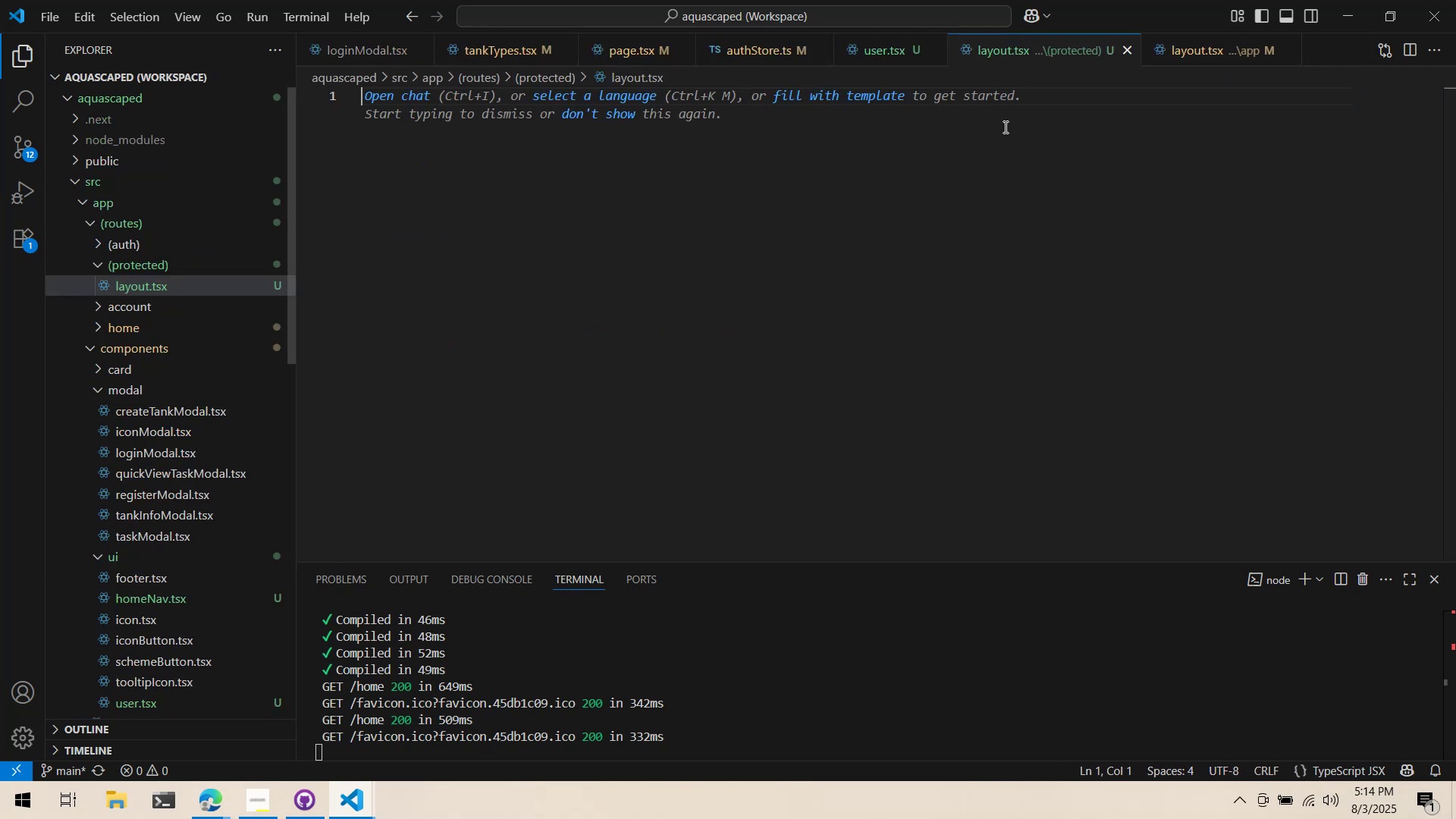 
key(Control+A)
 